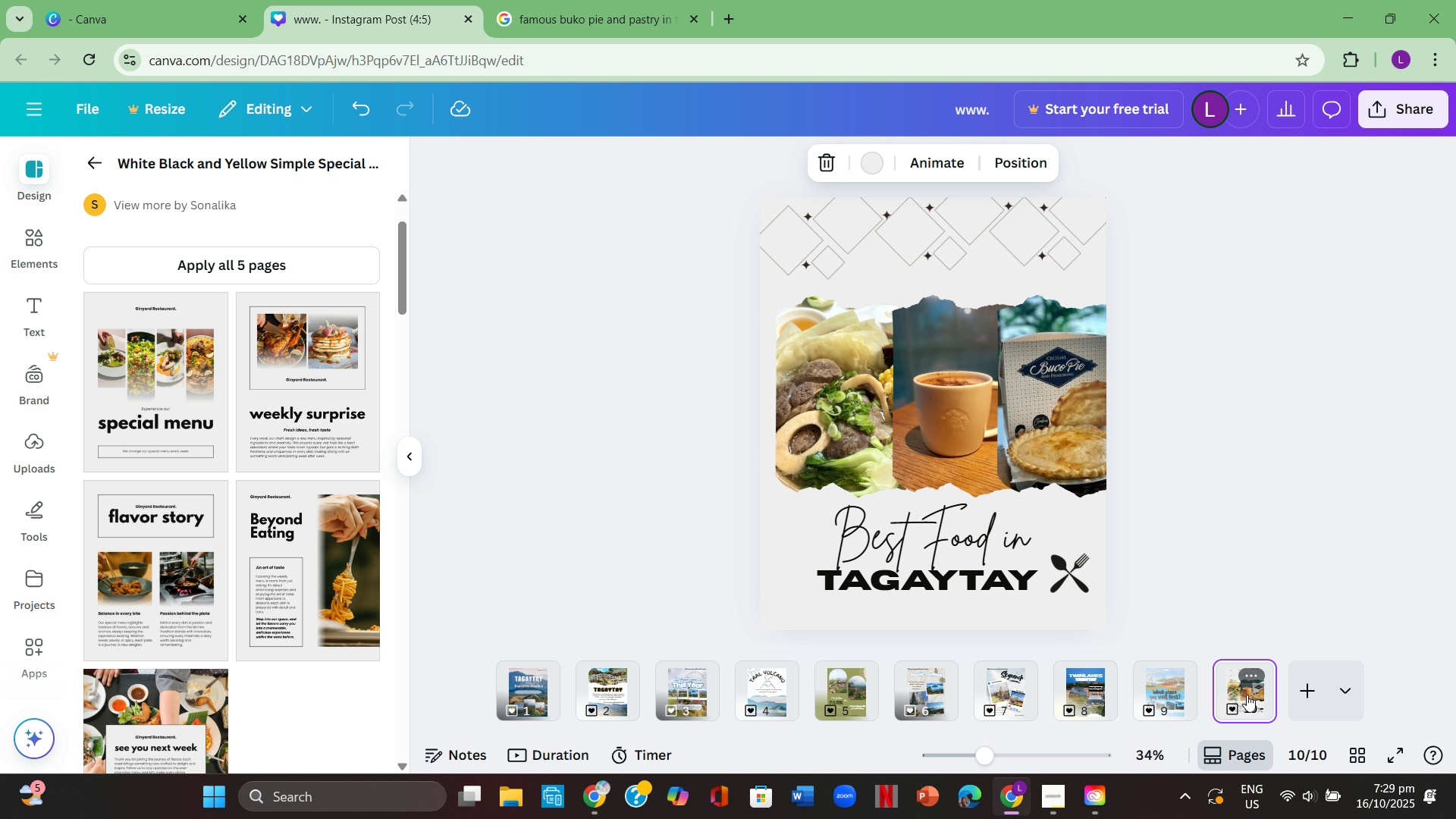 
left_click([1241, 700])
 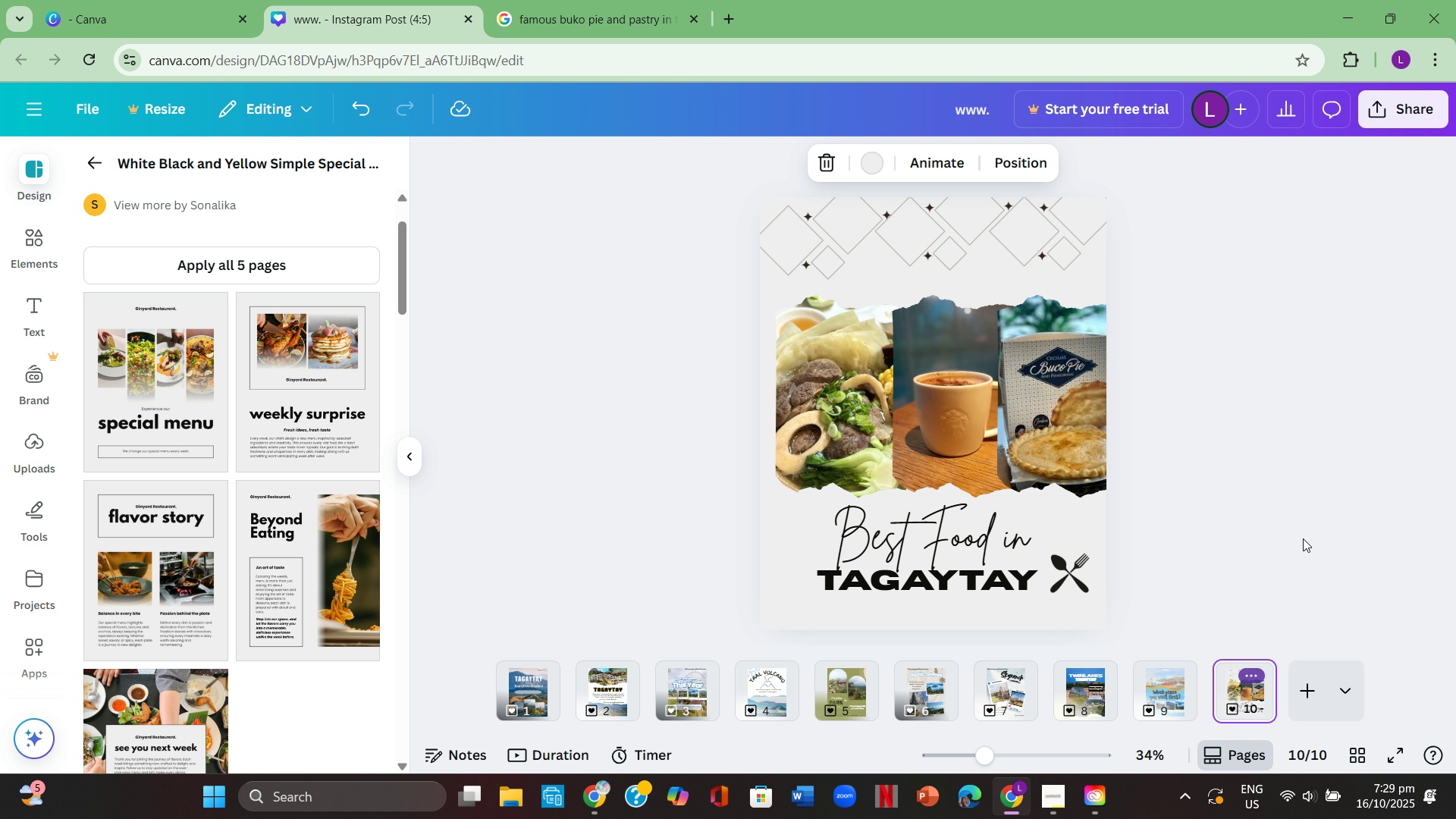 
left_click([1303, 538])
 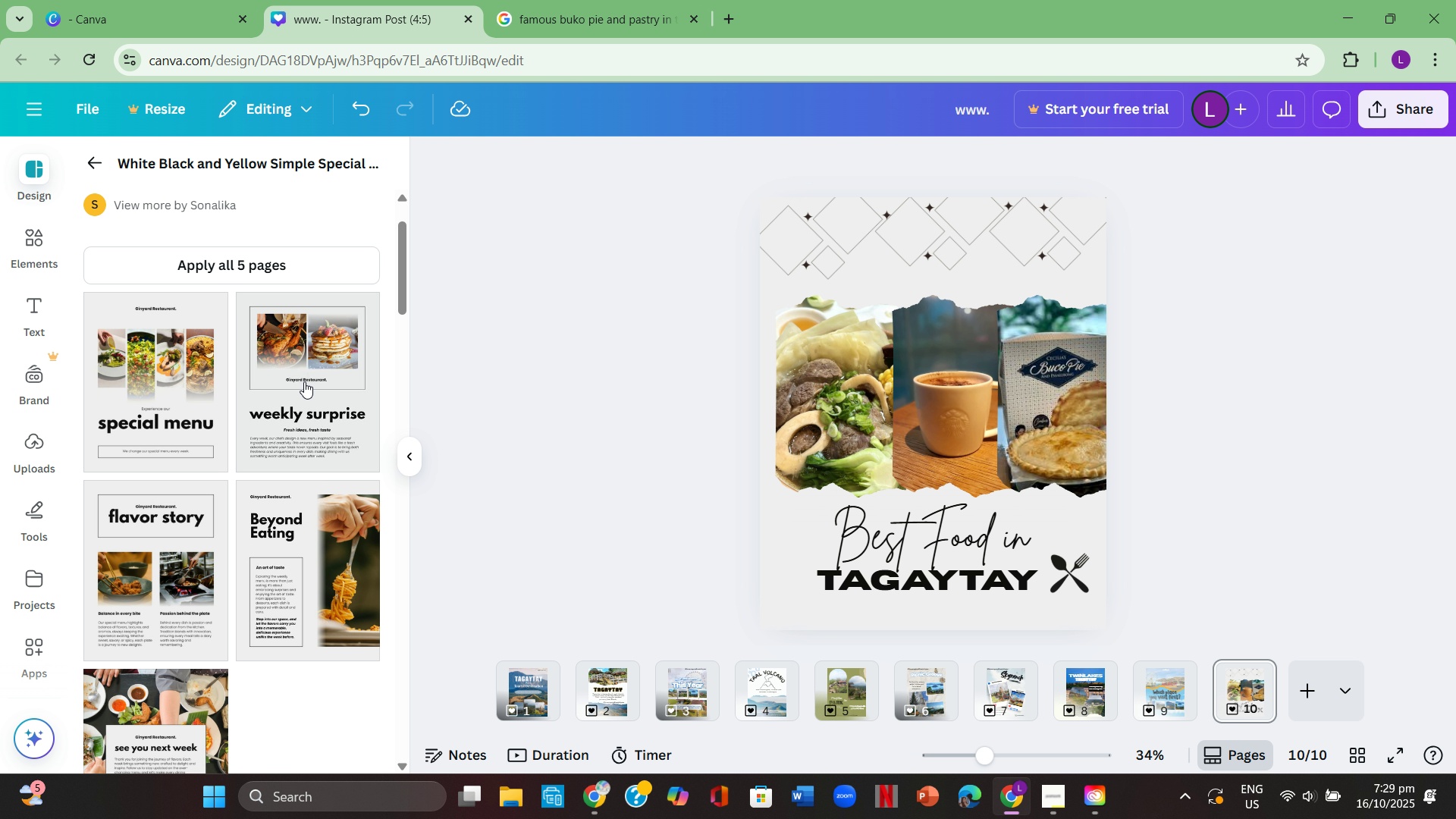 
left_click([298, 385])
 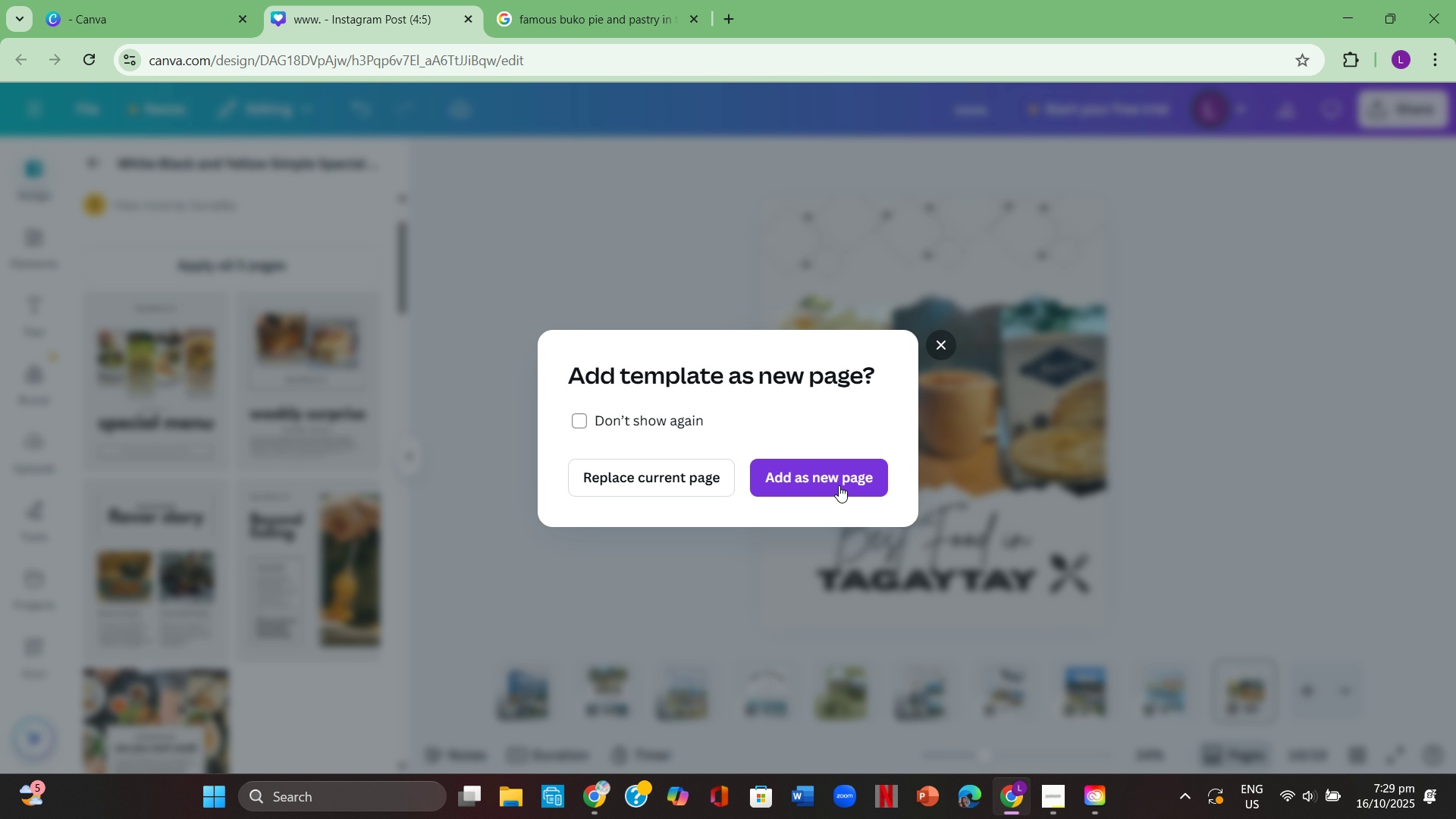 
left_click([833, 479])
 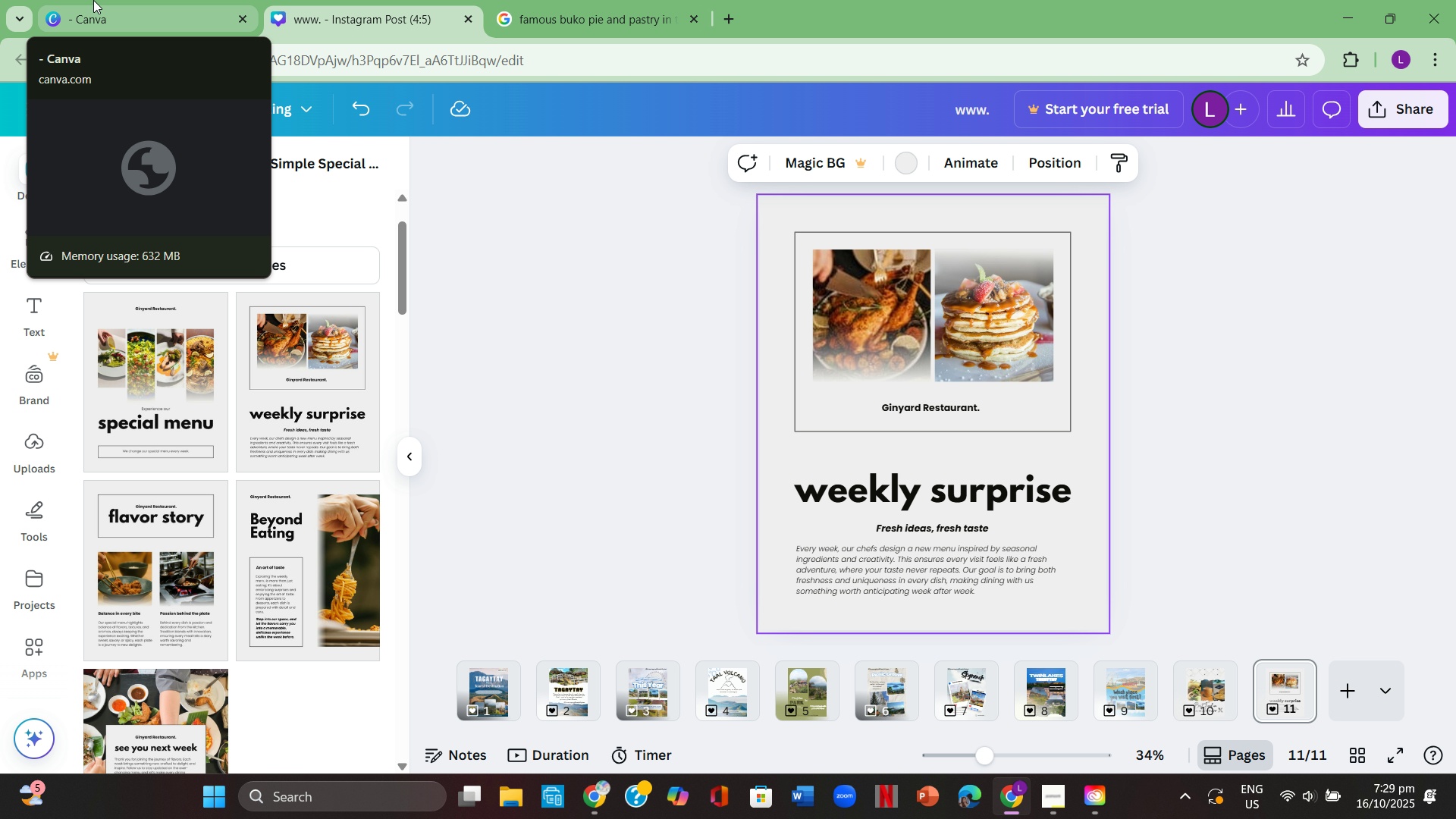 
wait(13.06)
 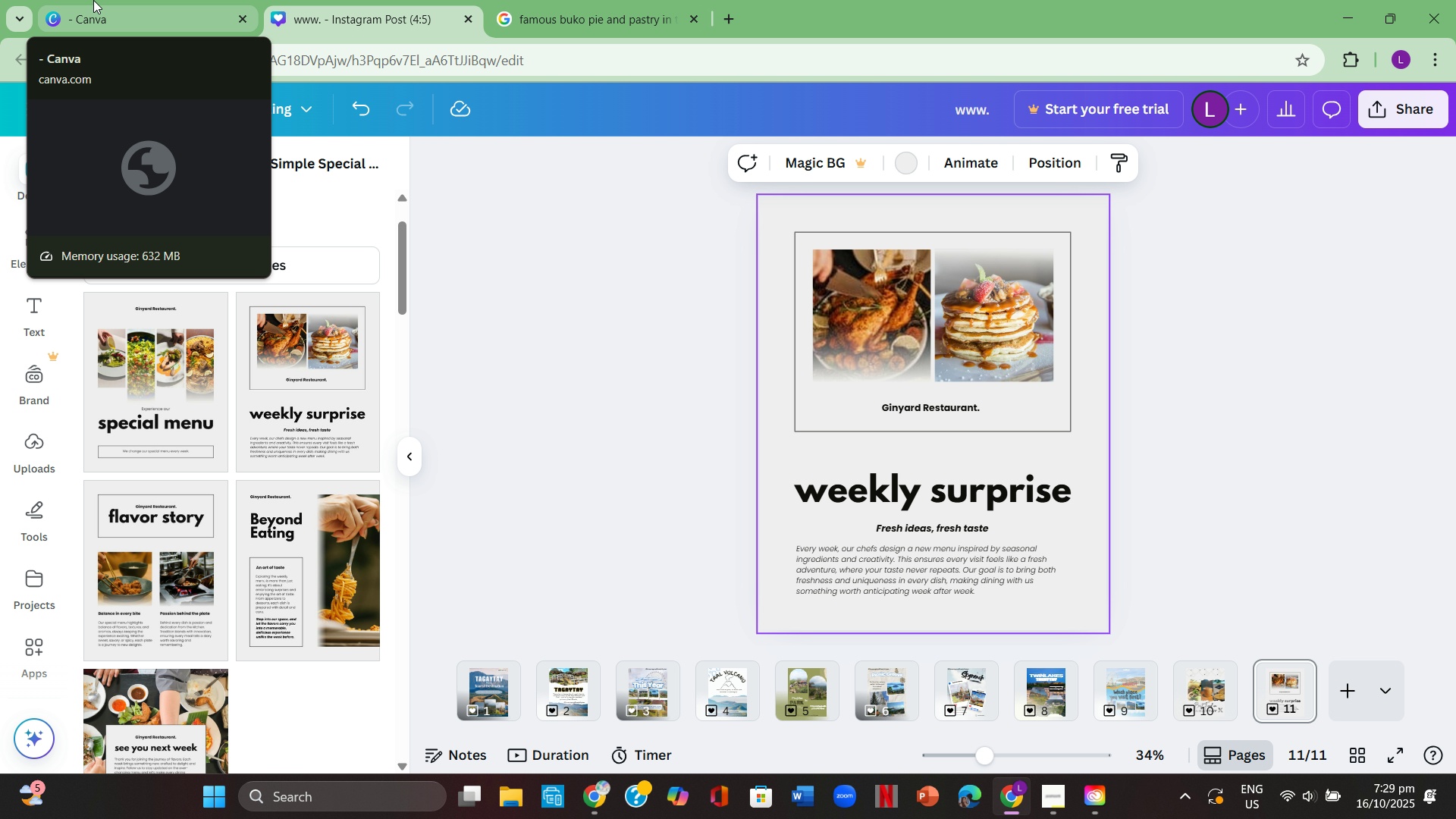 
left_click([593, 318])
 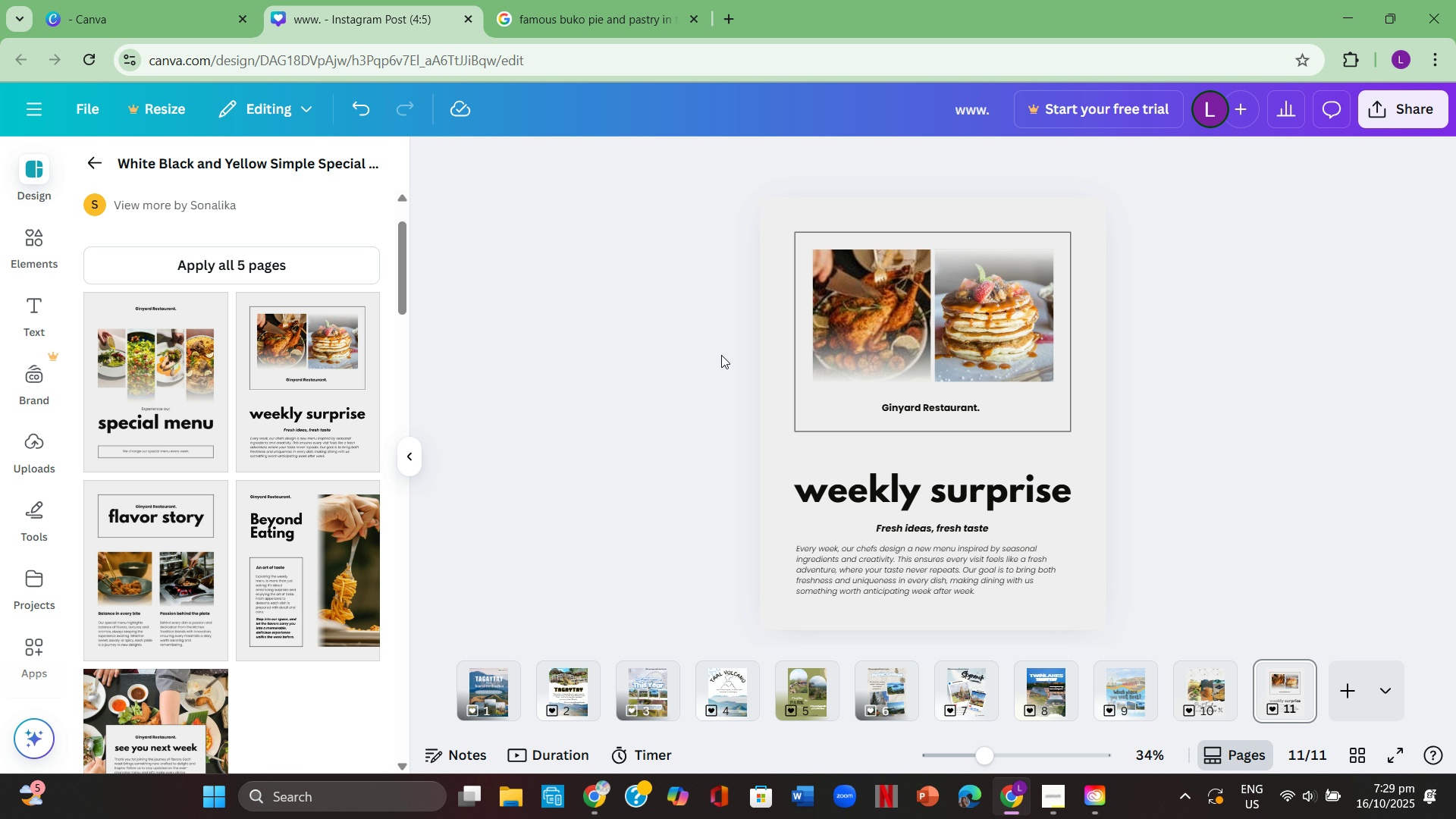 
key(ArrowLeft)
 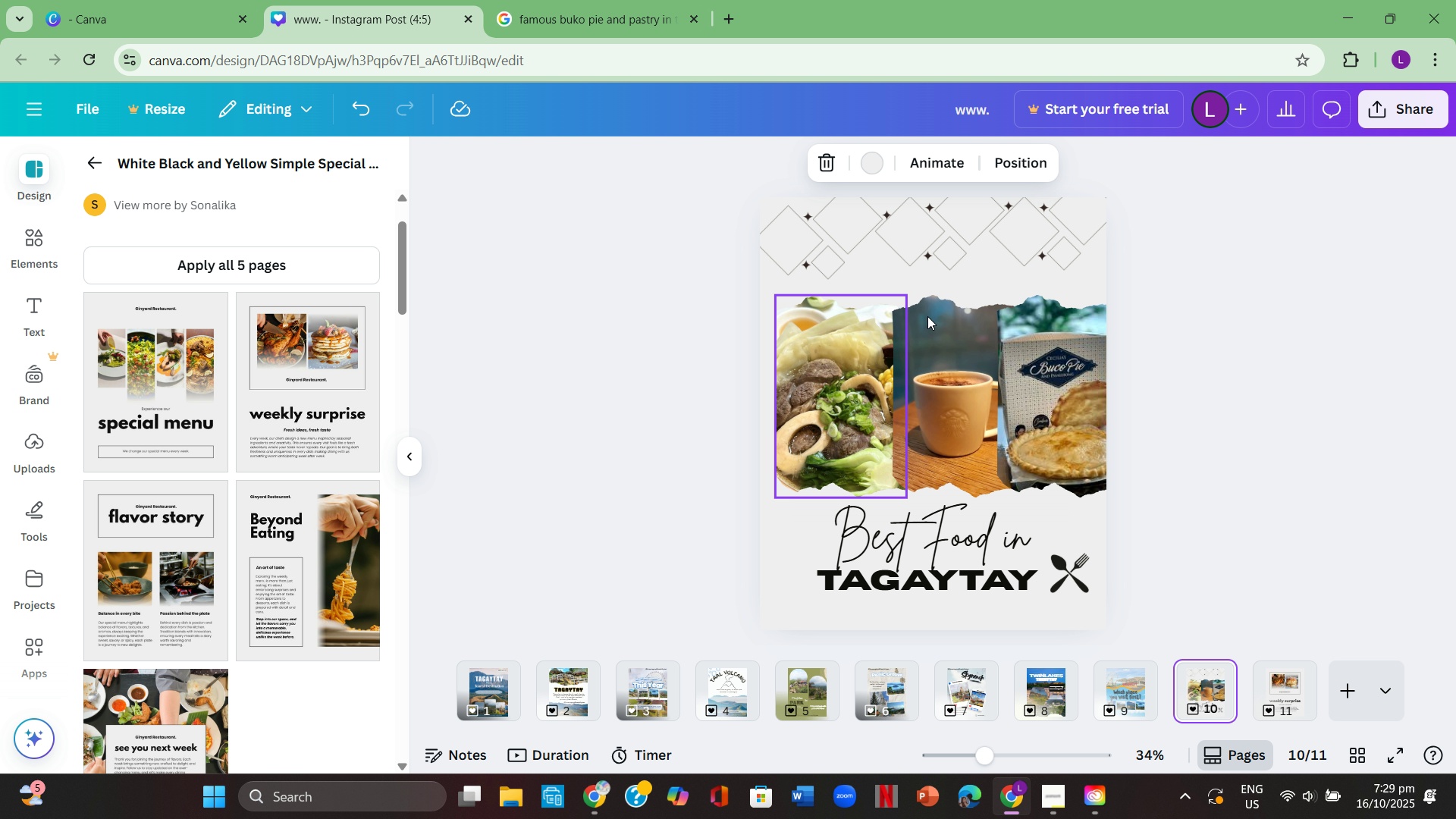 
left_click([1385, 374])
 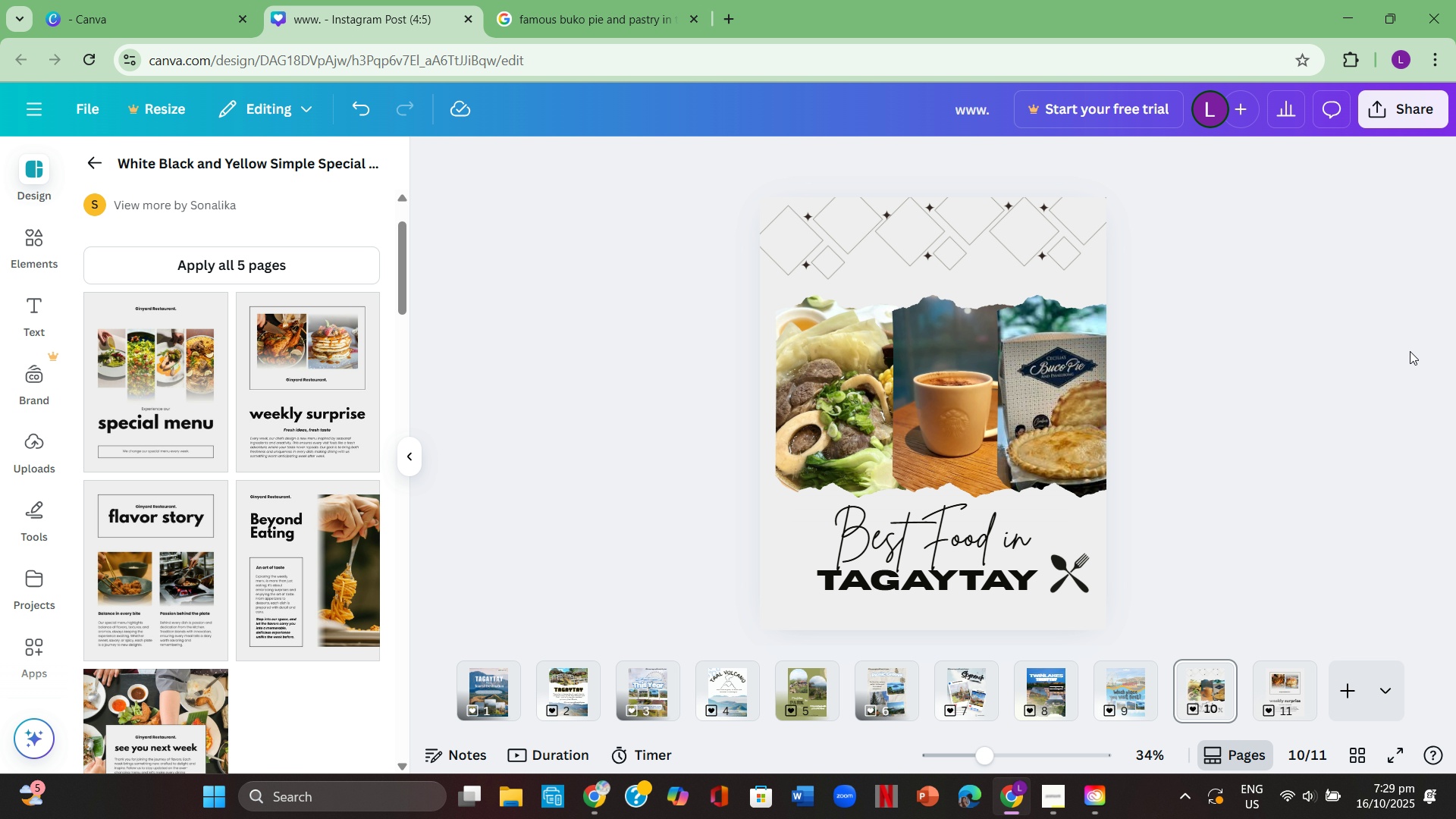 
key(ArrowRight)
 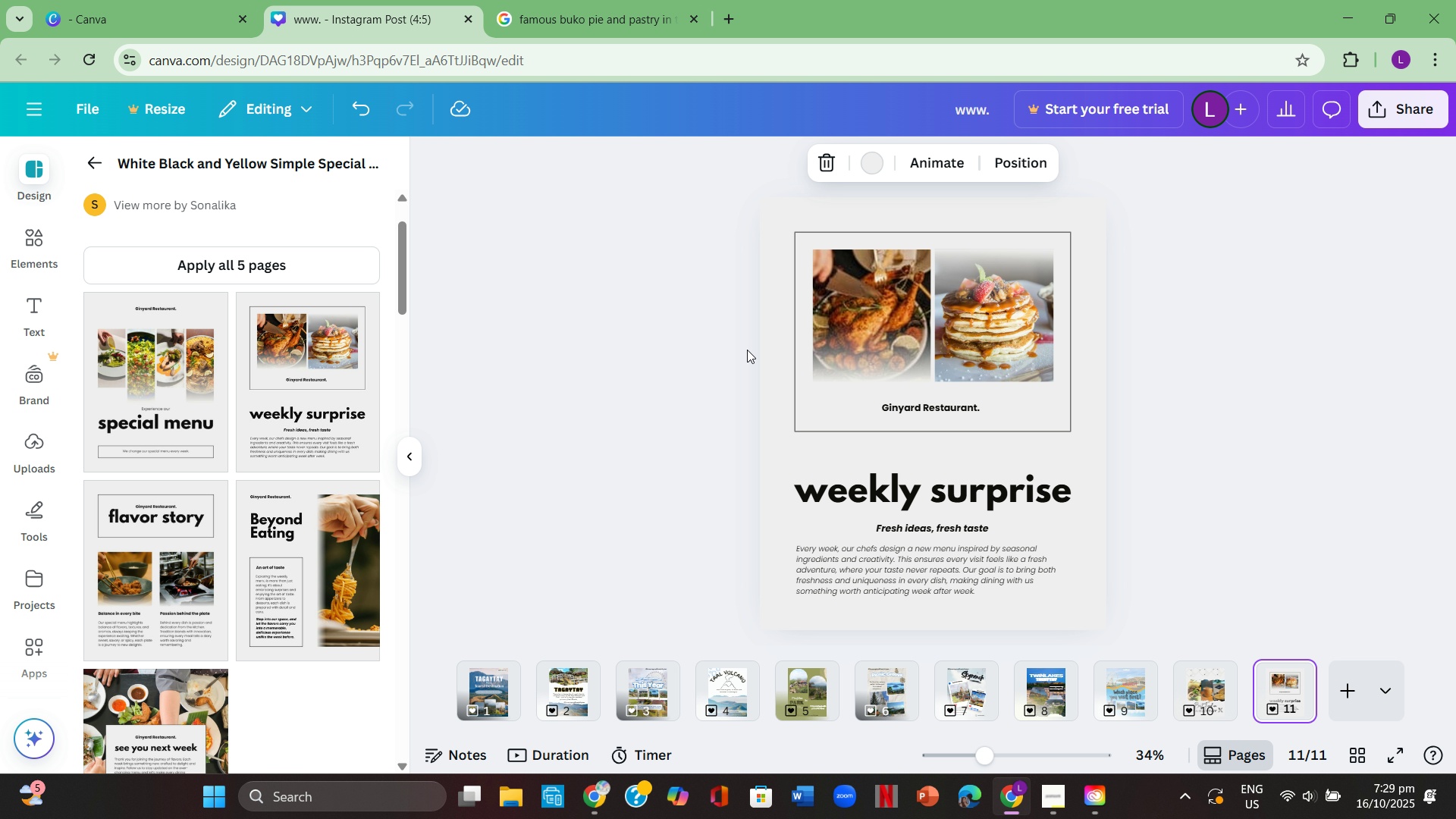 
wait(13.55)
 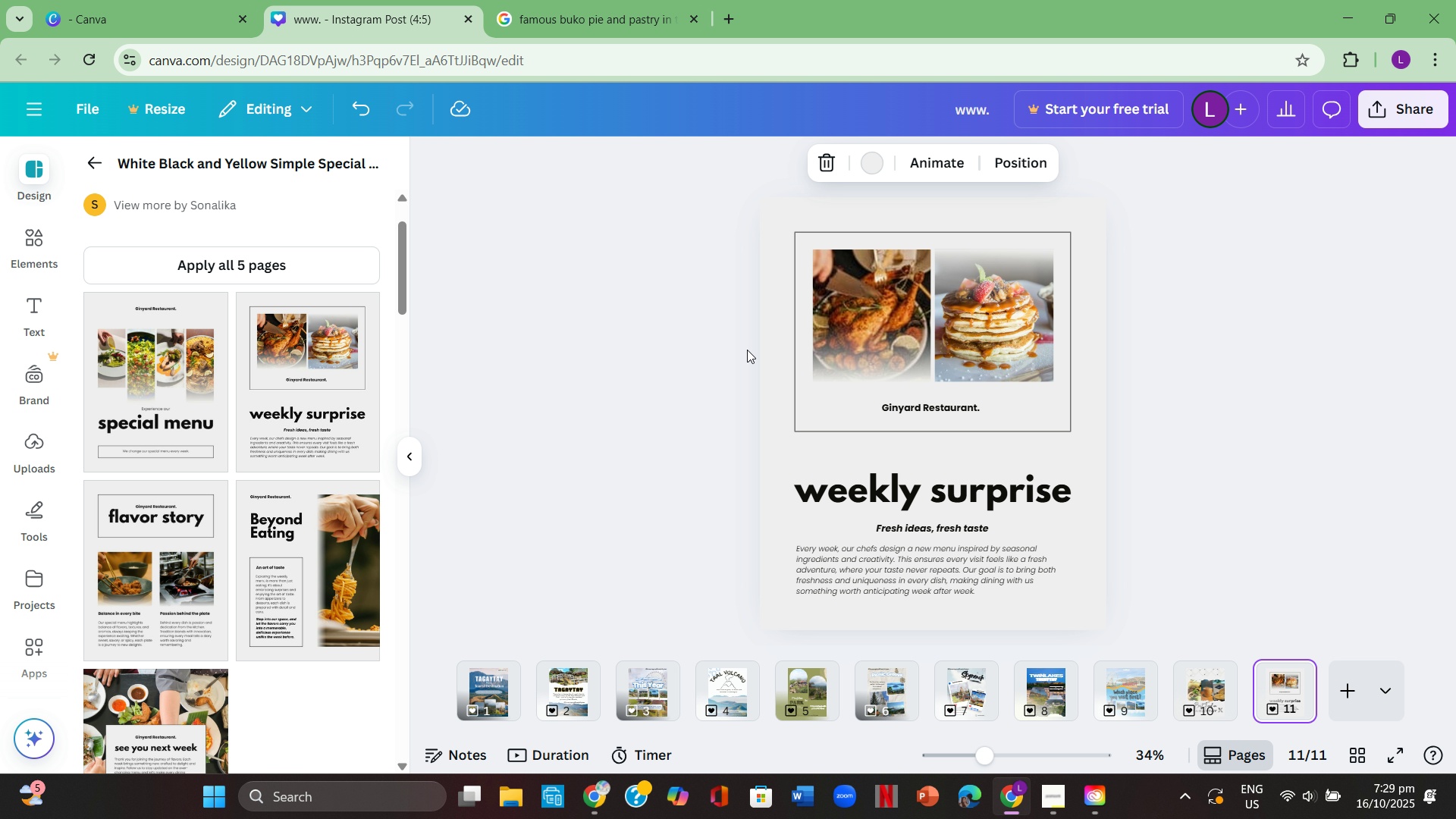 
left_click([84, 158])
 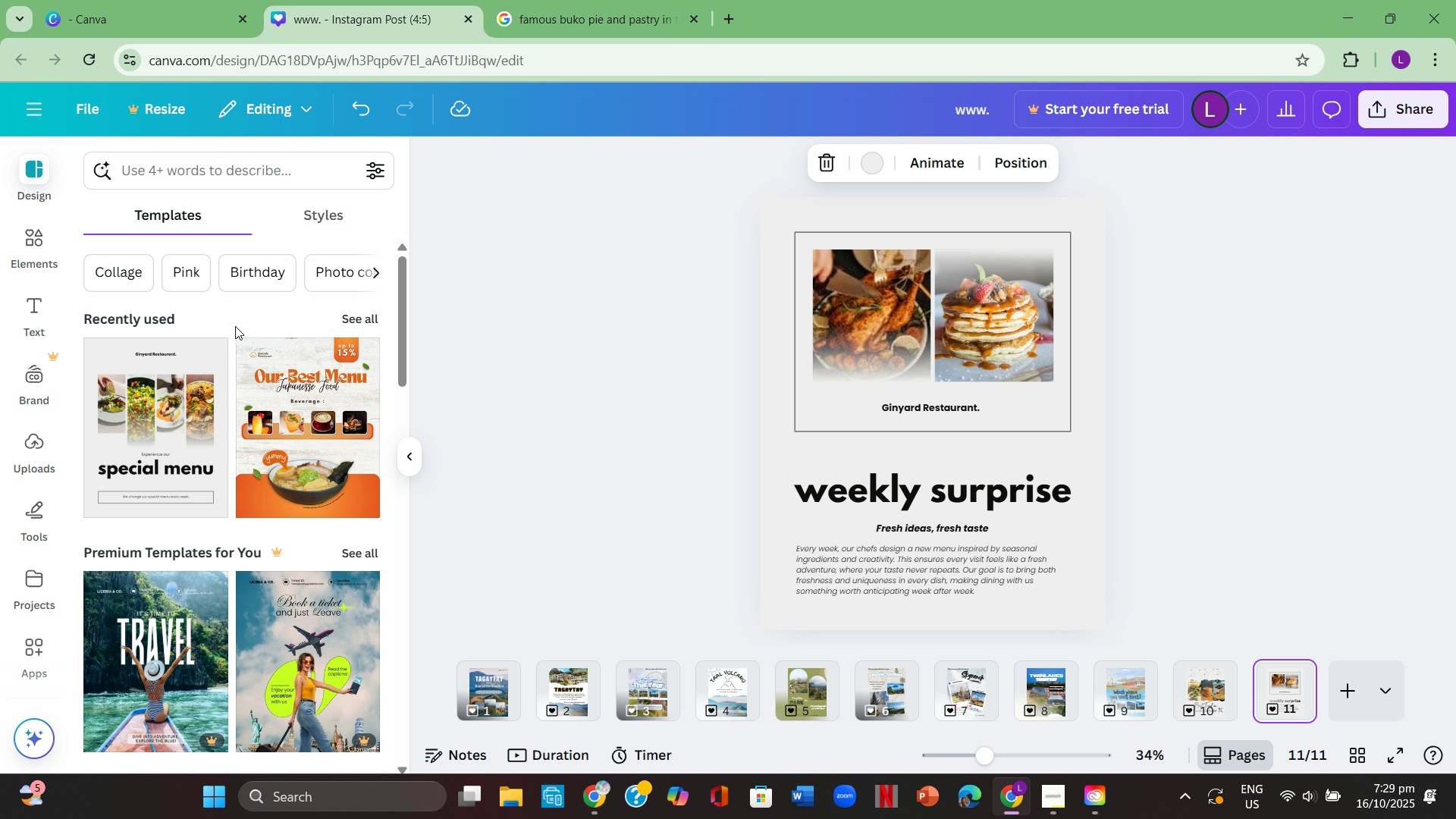 
scroll: coordinate [224, 450], scroll_direction: down, amount: 26.0
 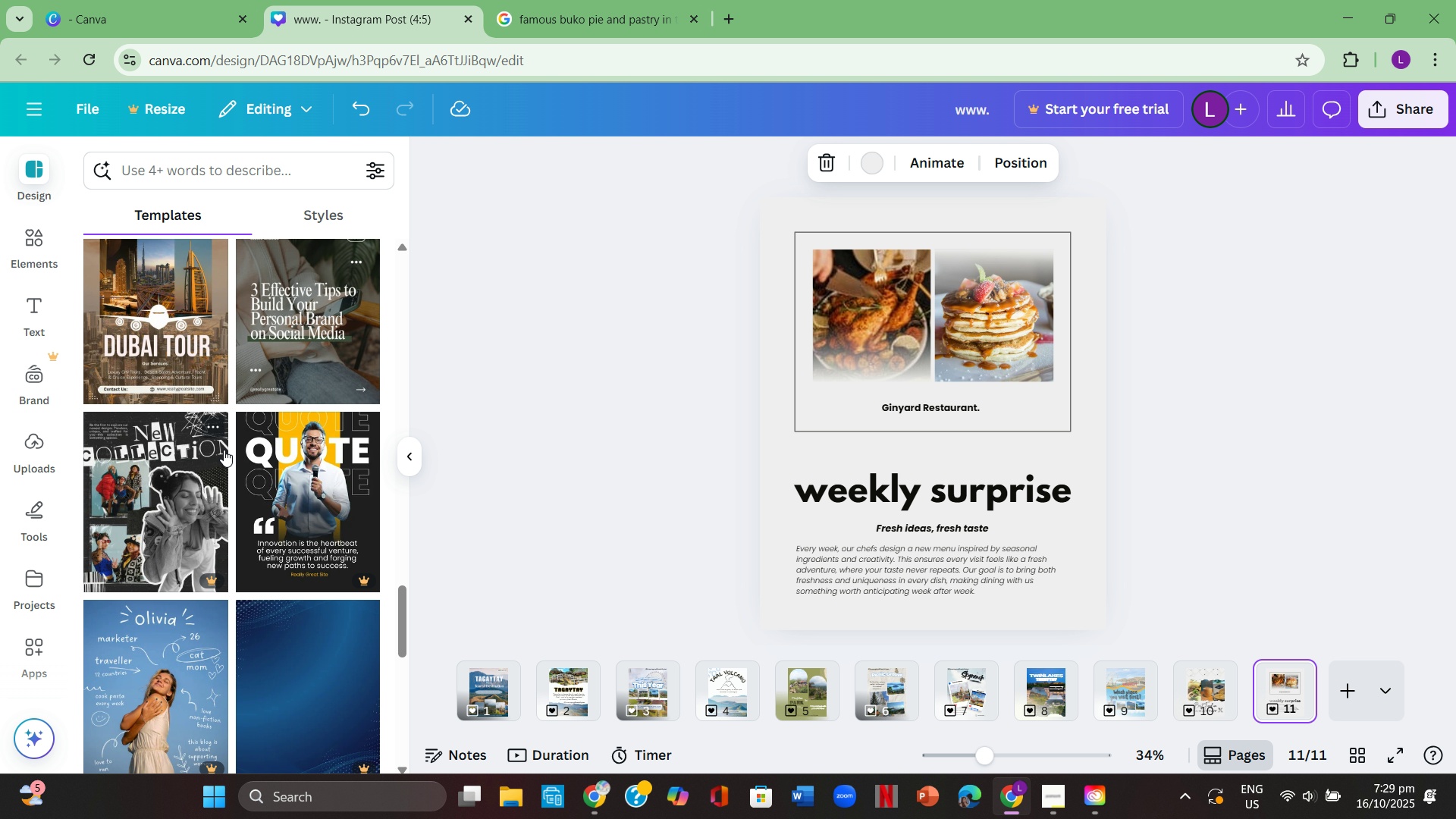 
scroll: coordinate [221, 441], scroll_direction: up, amount: 30.0
 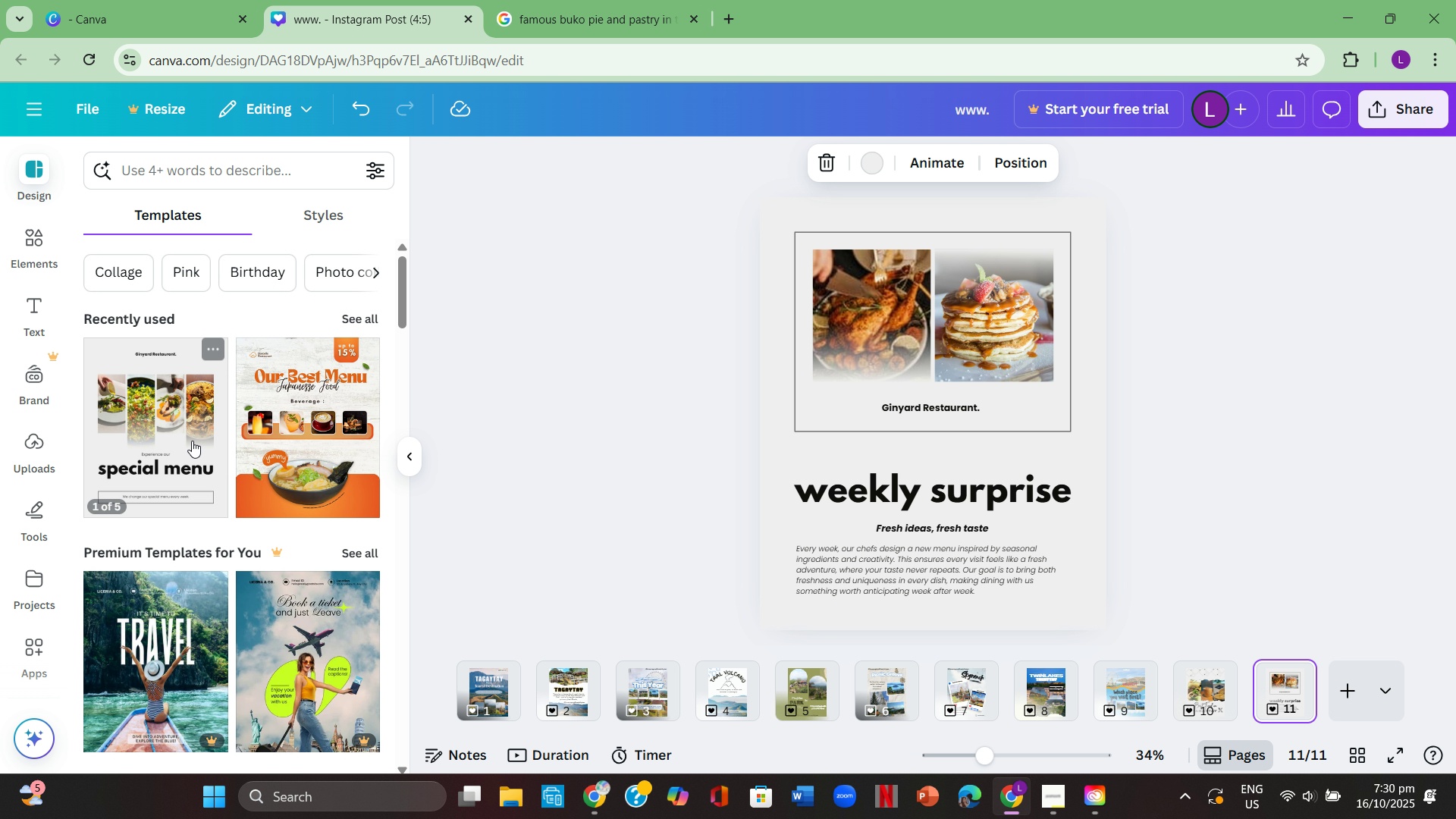 
left_click([192, 441])
 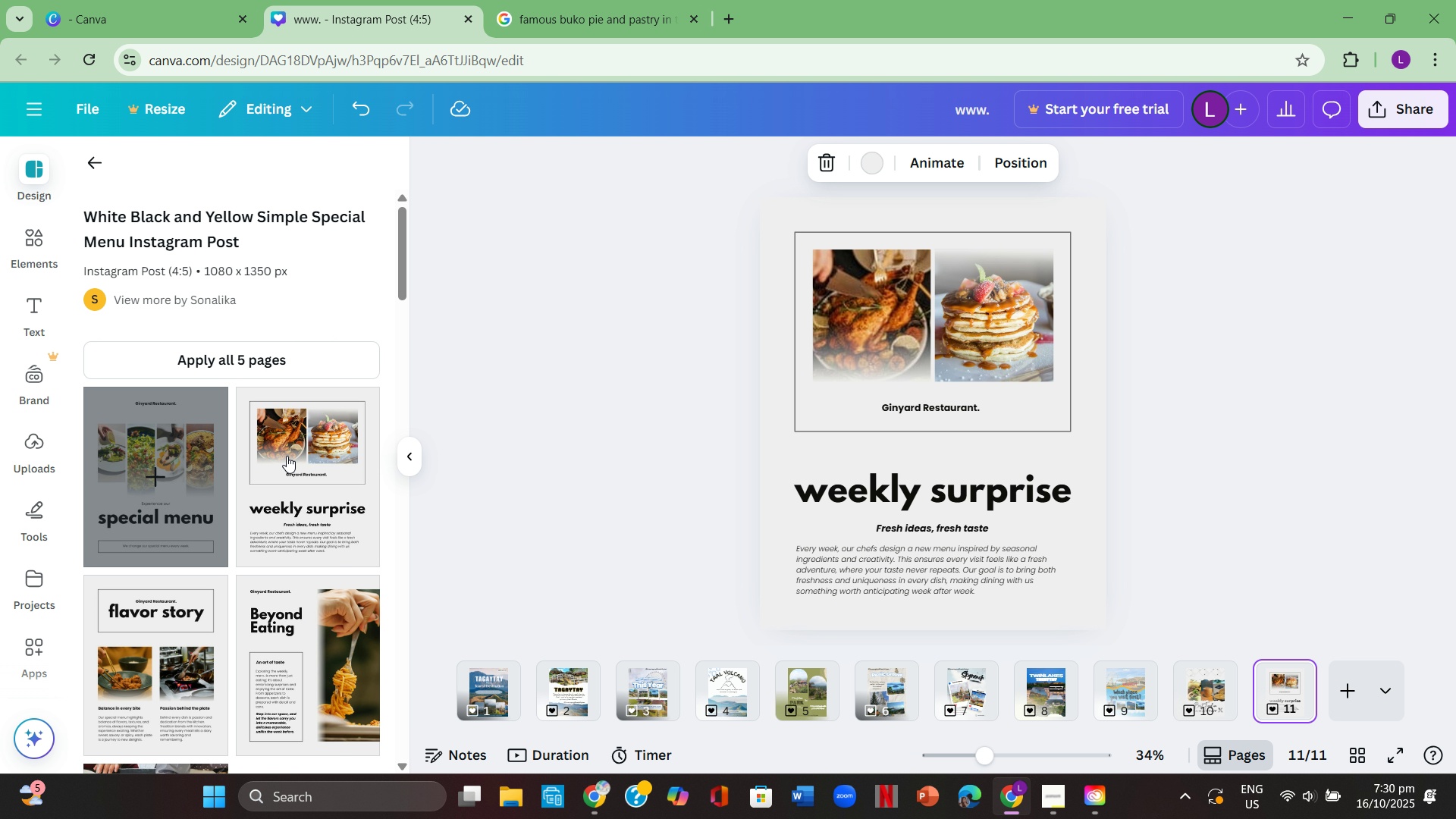 
scroll: coordinate [278, 447], scroll_direction: down, amount: 16.0
 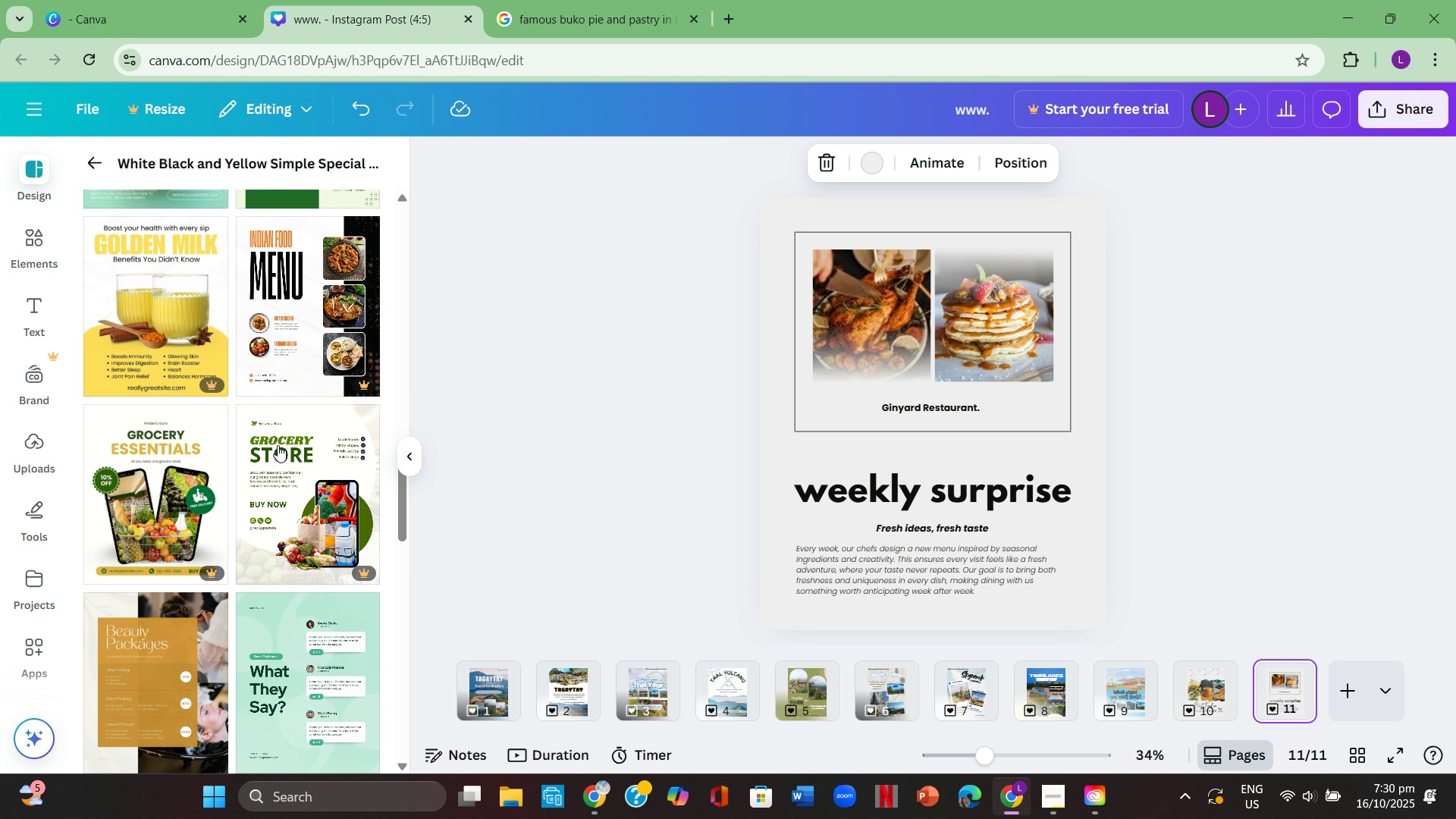 
mouse_move([259, 442])
 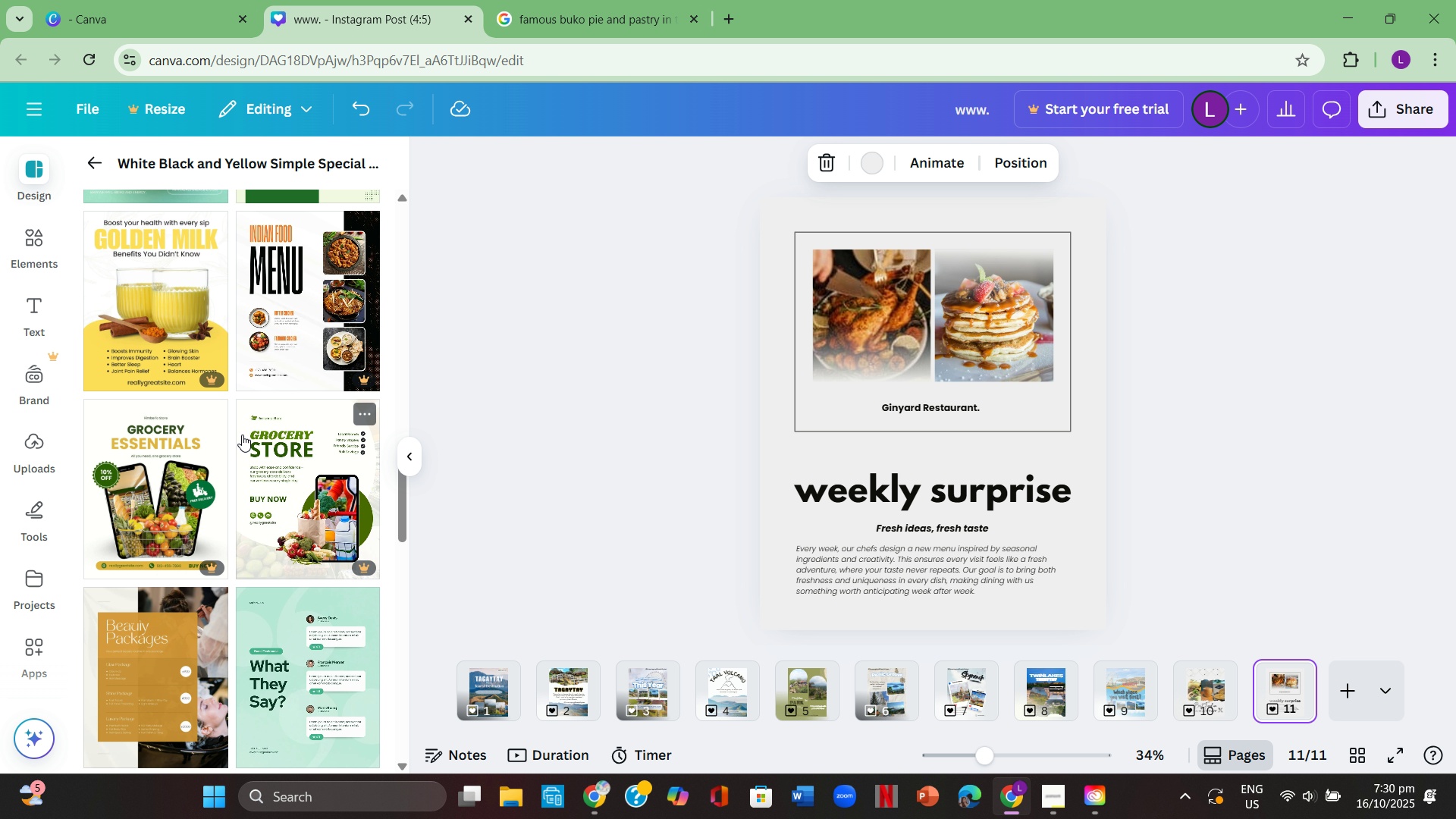 
scroll: coordinate [240, 455], scroll_direction: down, amount: 15.0
 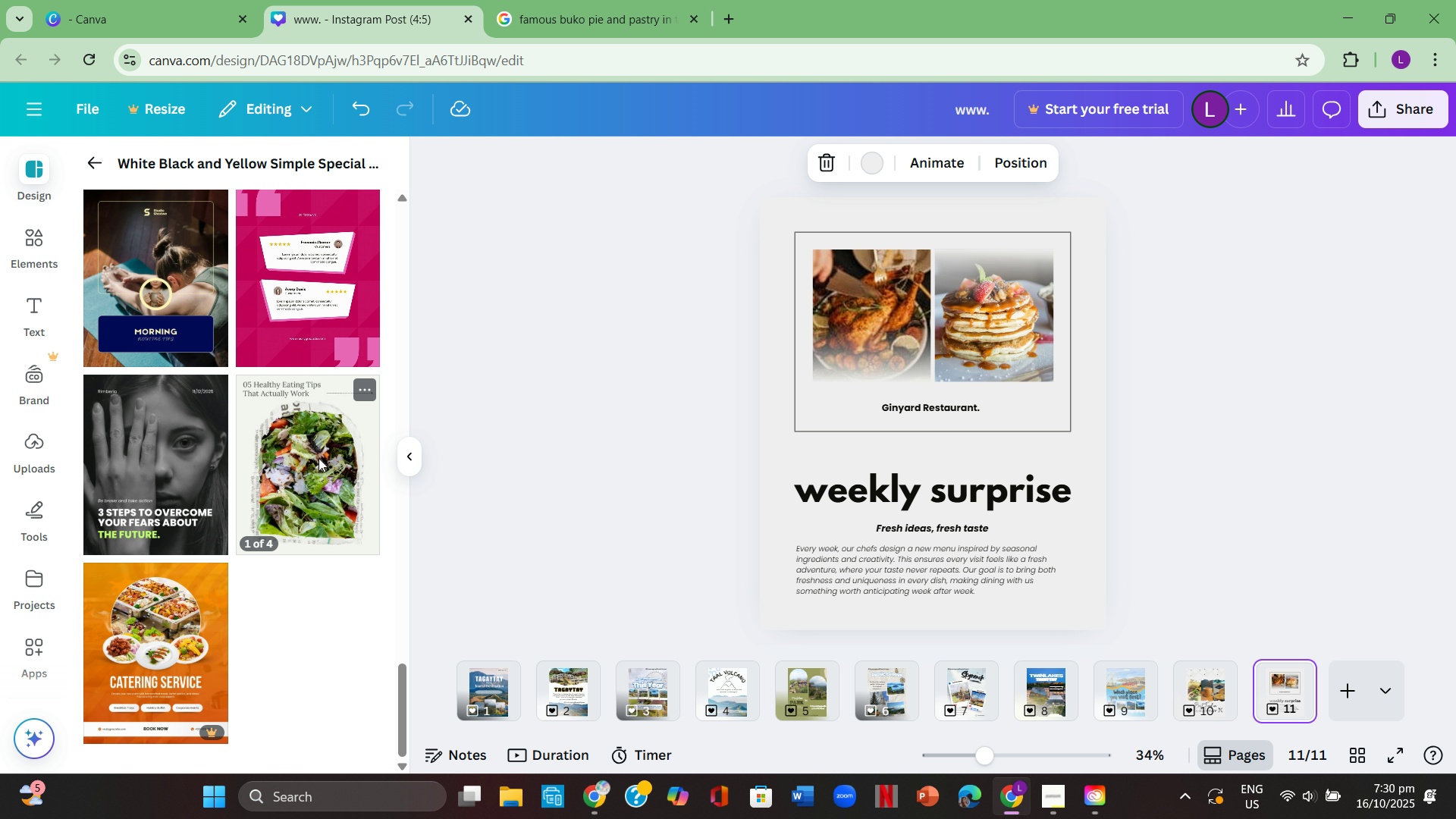 
left_click([318, 458])
 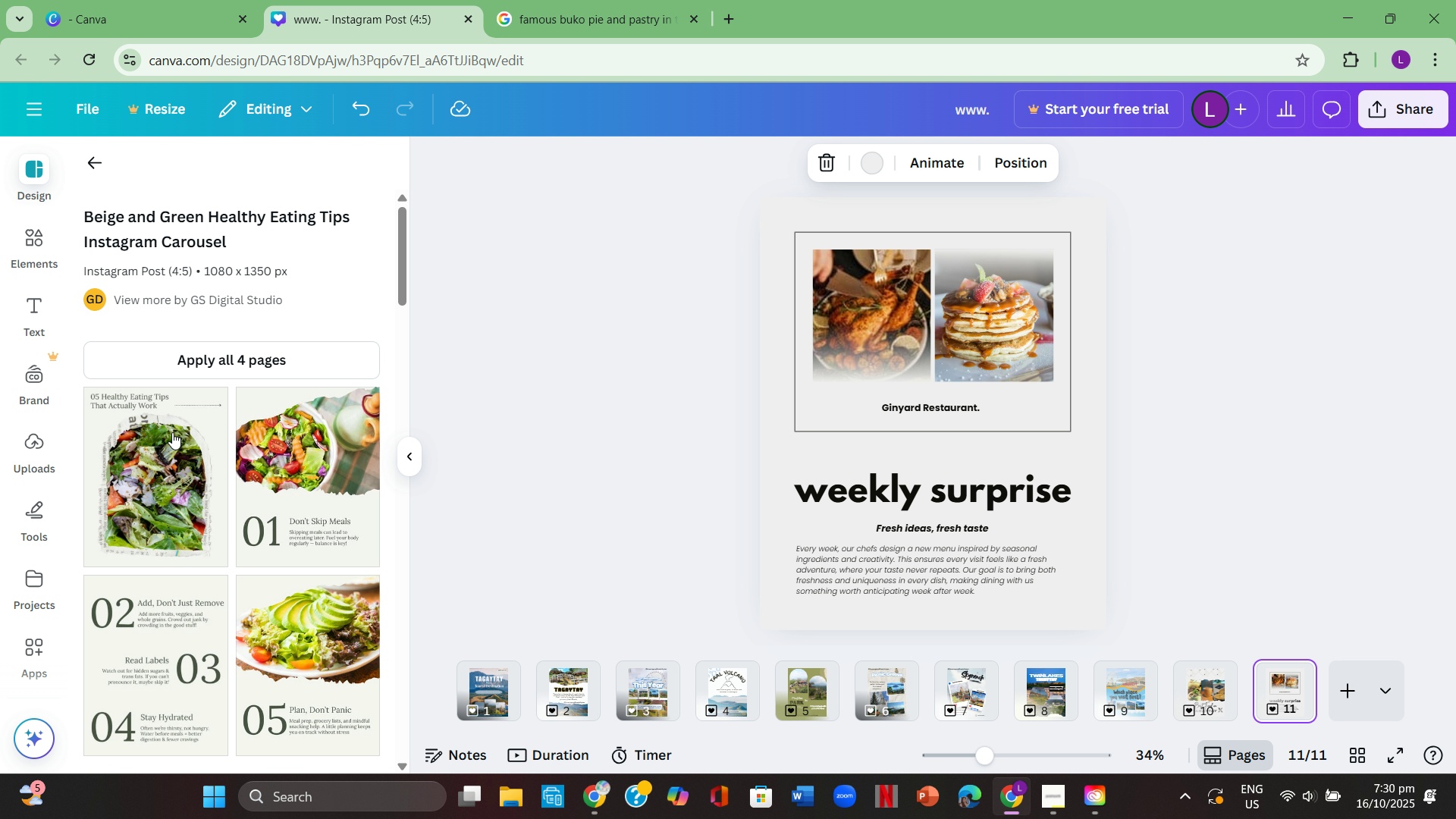 
scroll: coordinate [265, 454], scroll_direction: down, amount: 1.0
 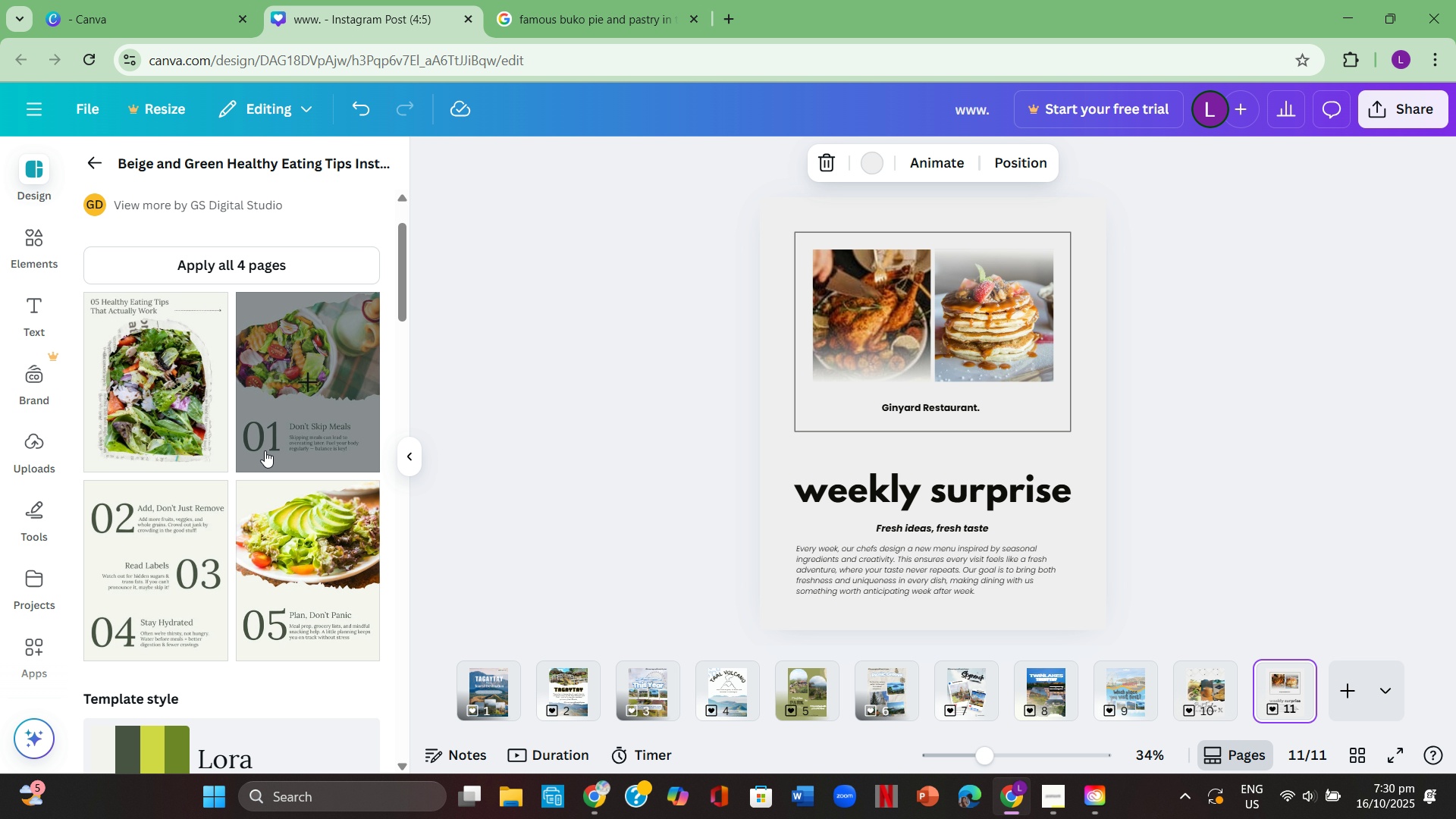 
wait(9.25)
 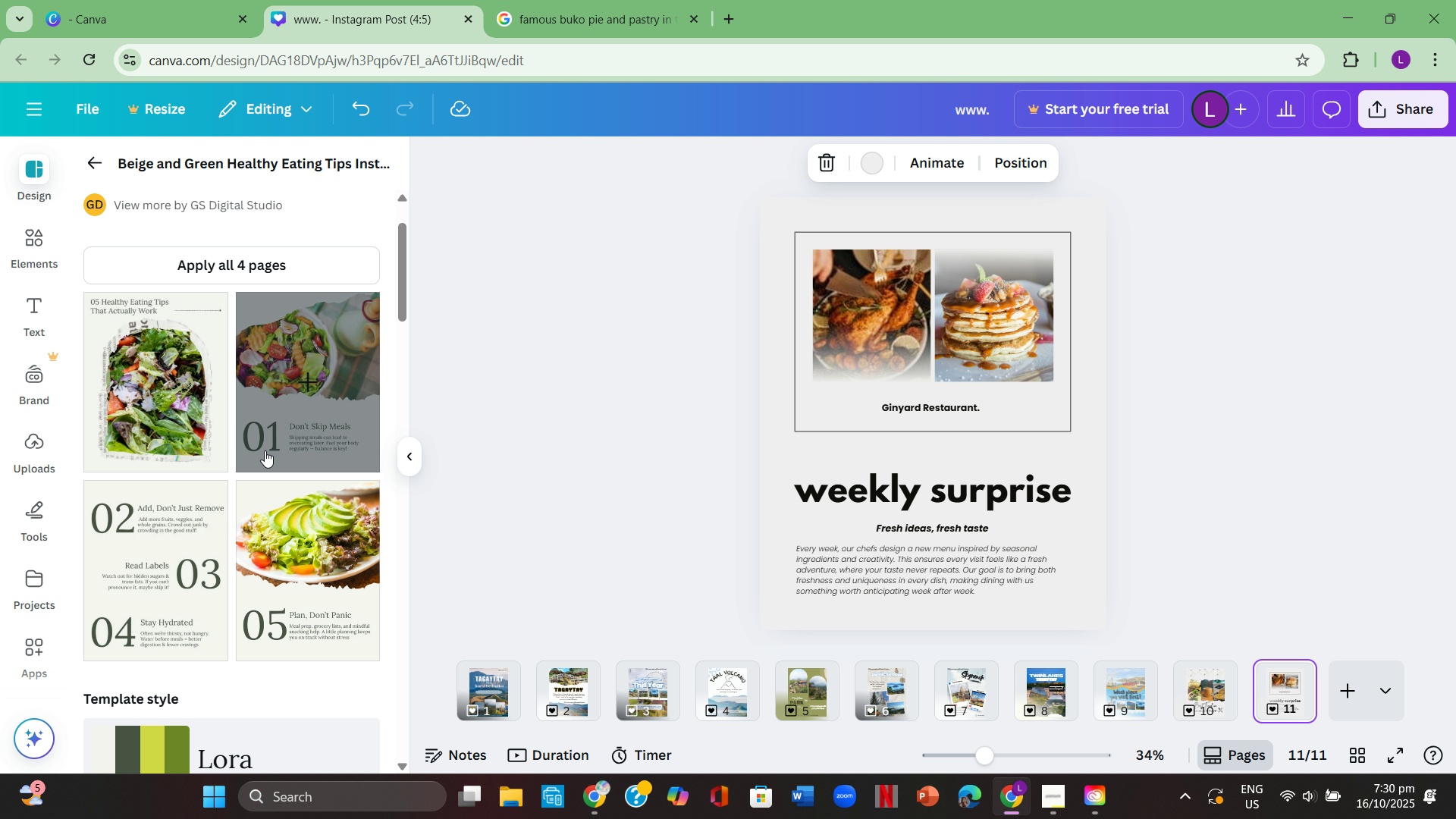 
left_click([1216, 683])
 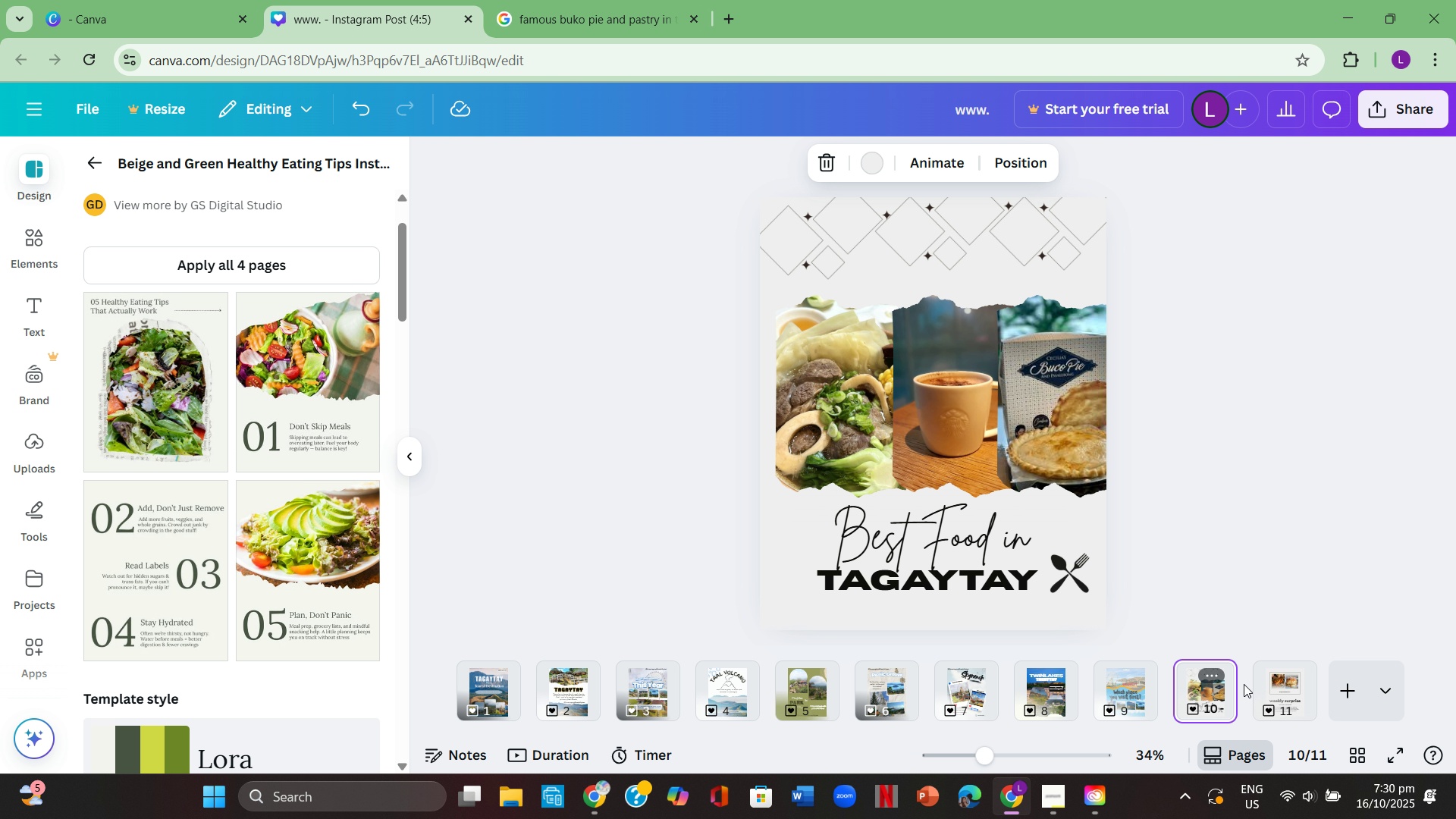 
left_click([1272, 679])
 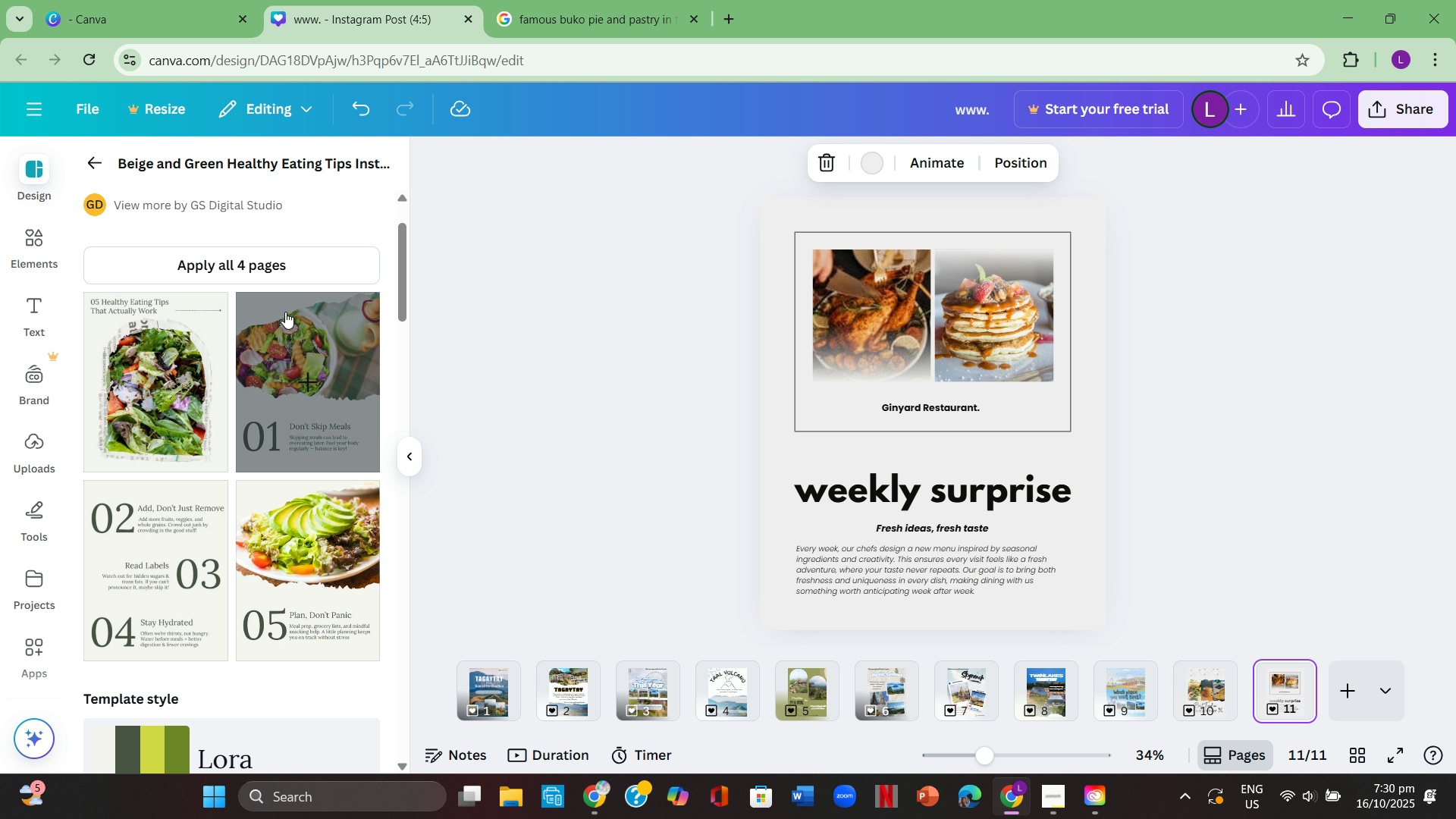 
wait(12.27)
 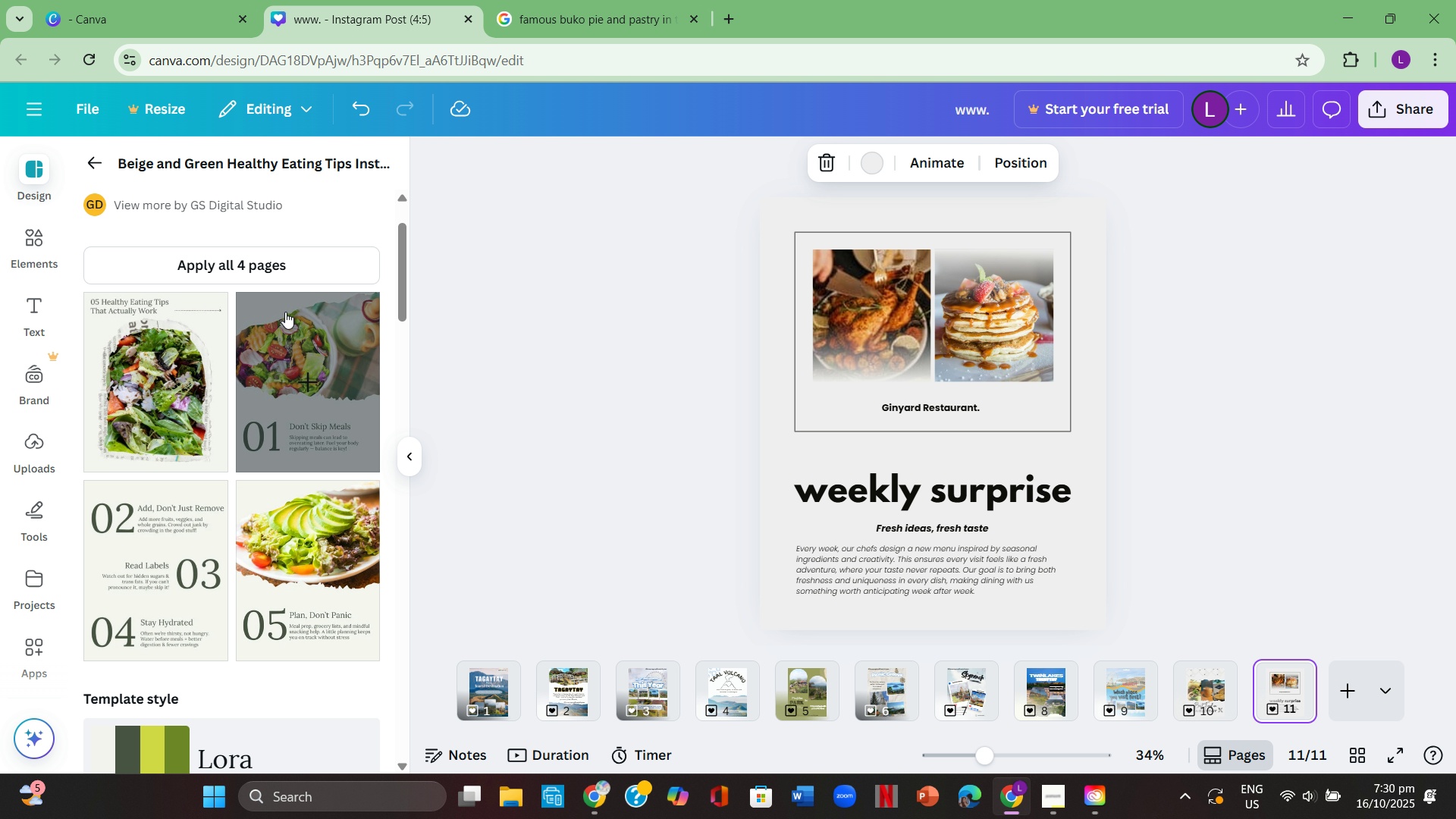 
left_click([295, 353])
 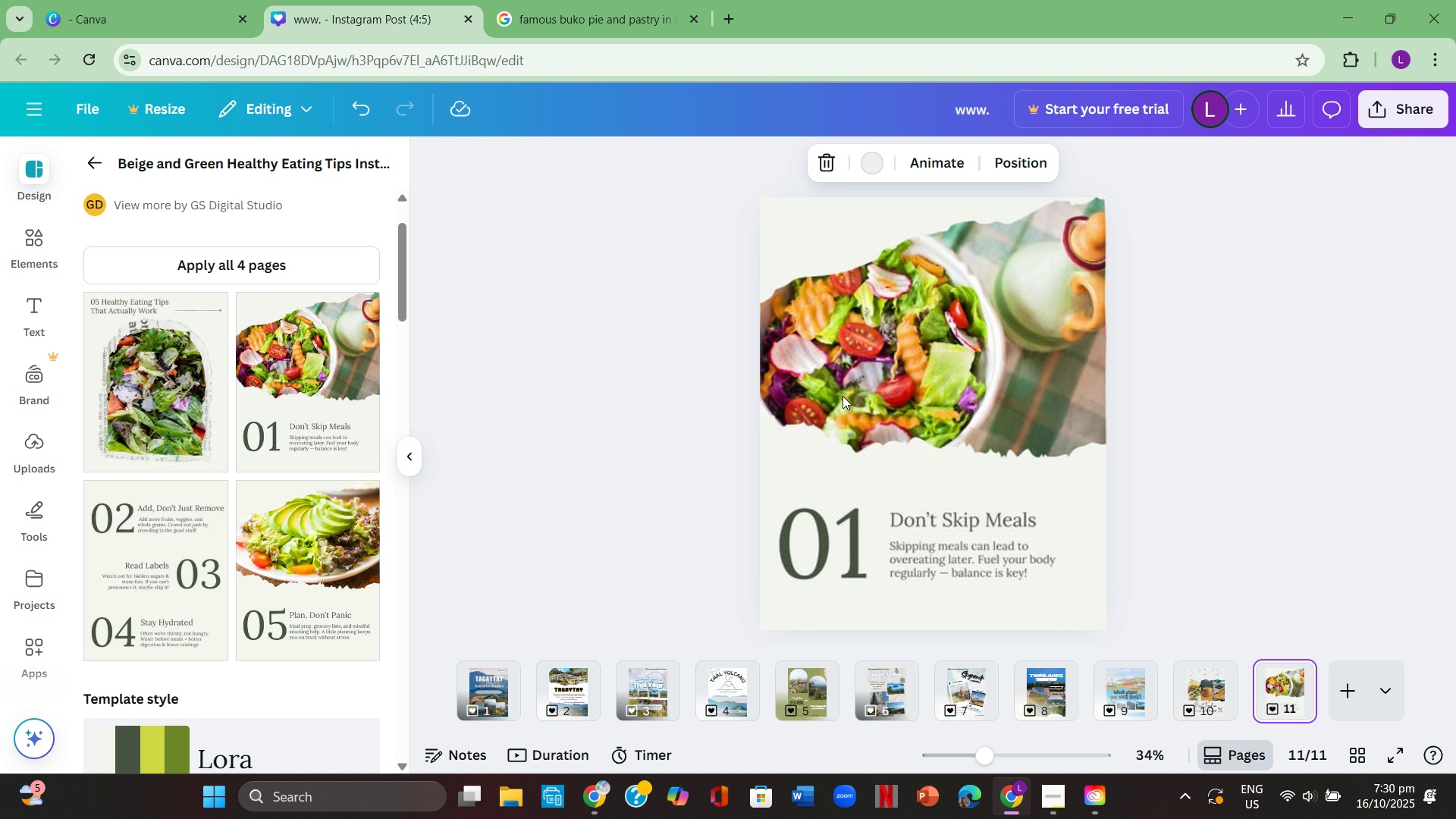 
left_click([930, 378])
 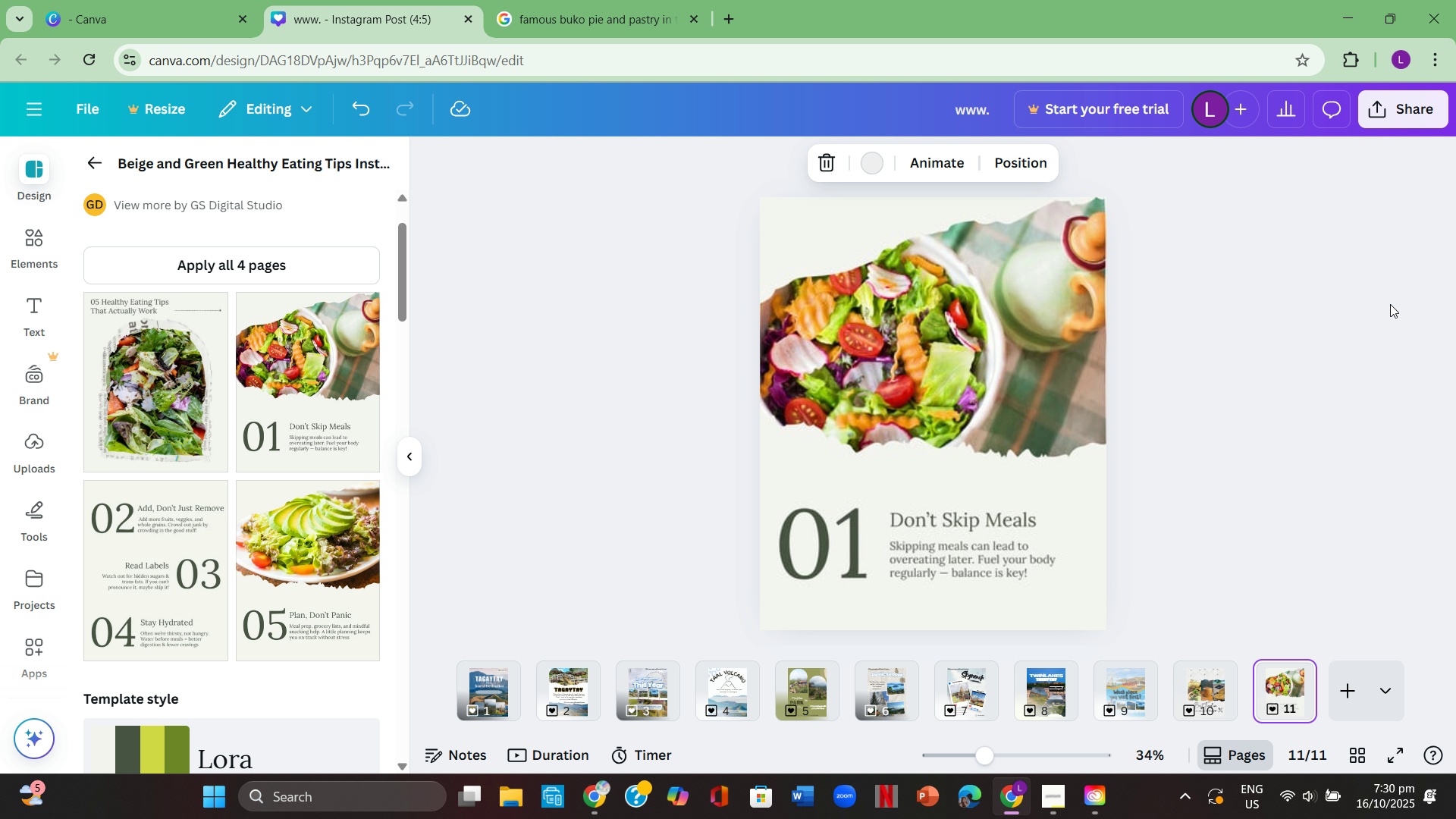 
wait(5.29)
 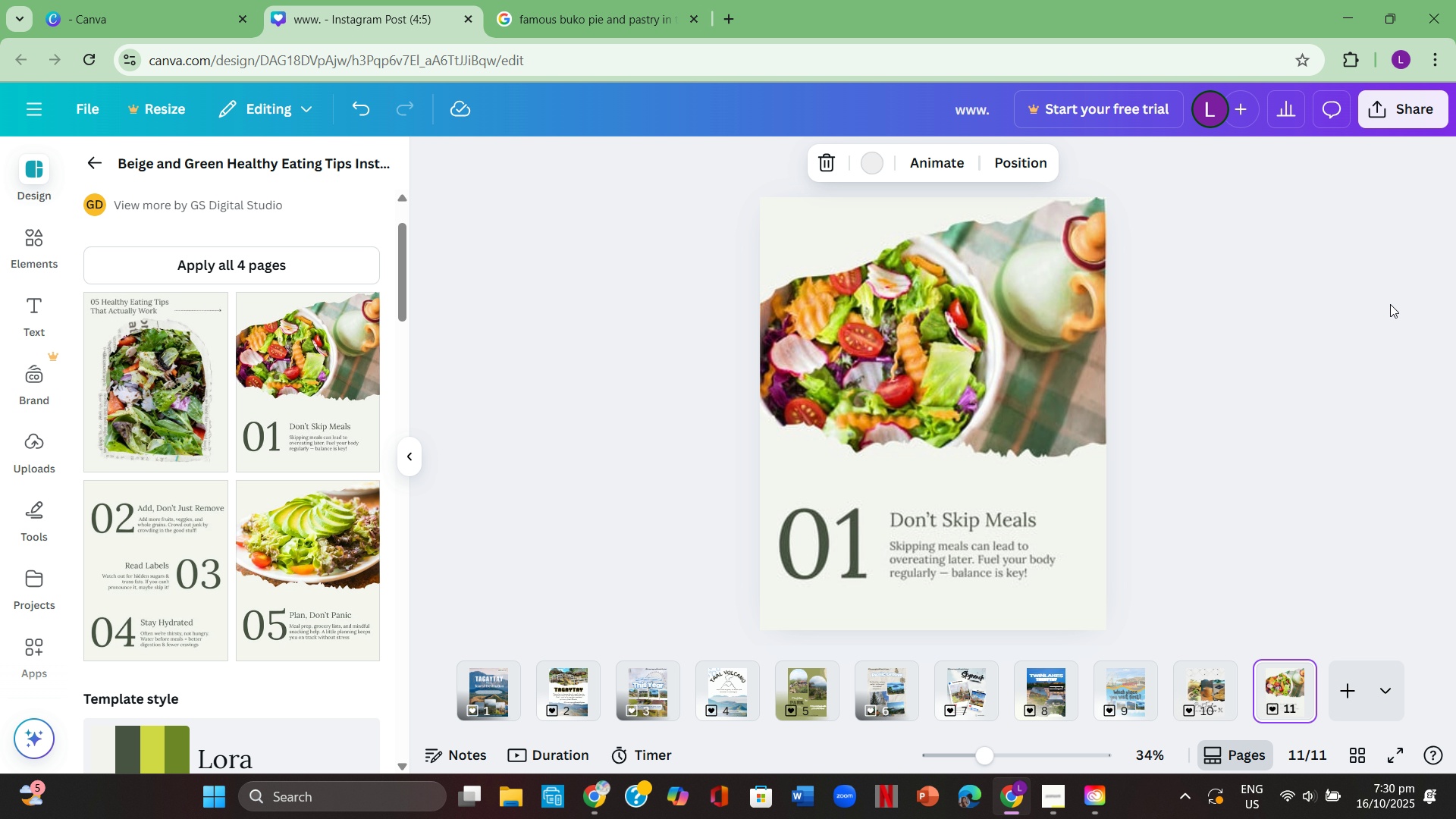 
left_click([906, 366])
 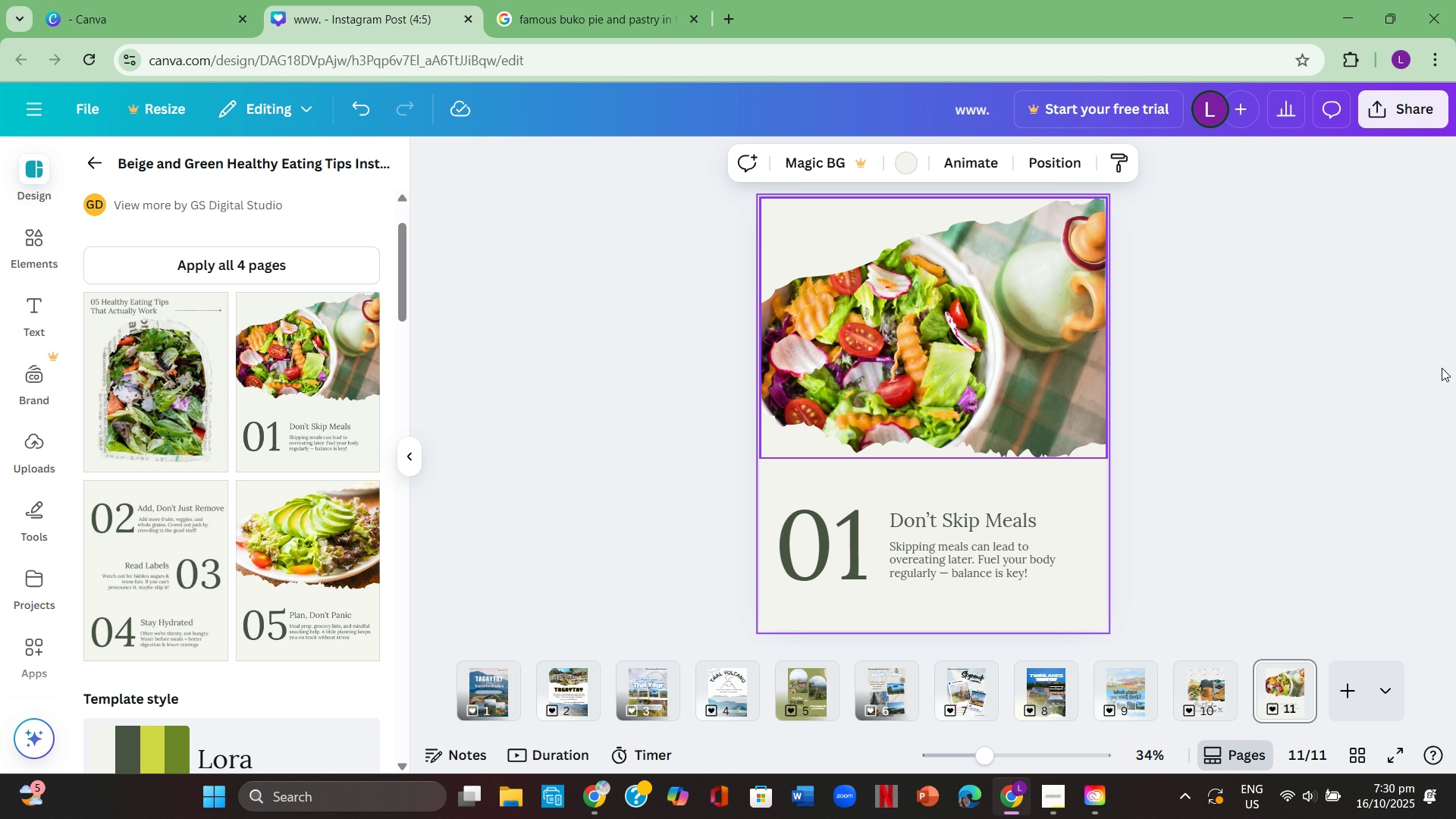 
left_click([1024, 356])
 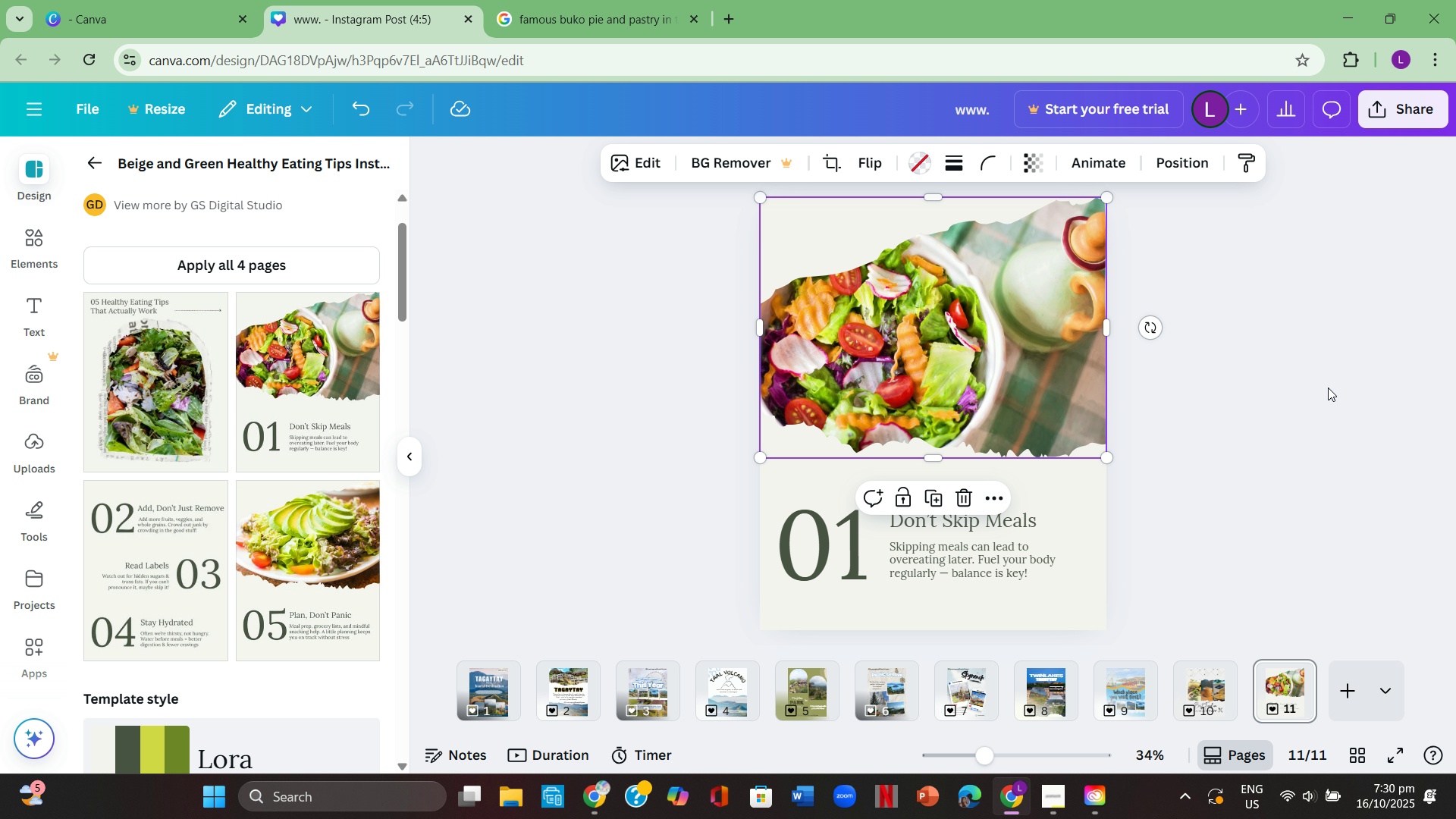 
left_click([1328, 388])
 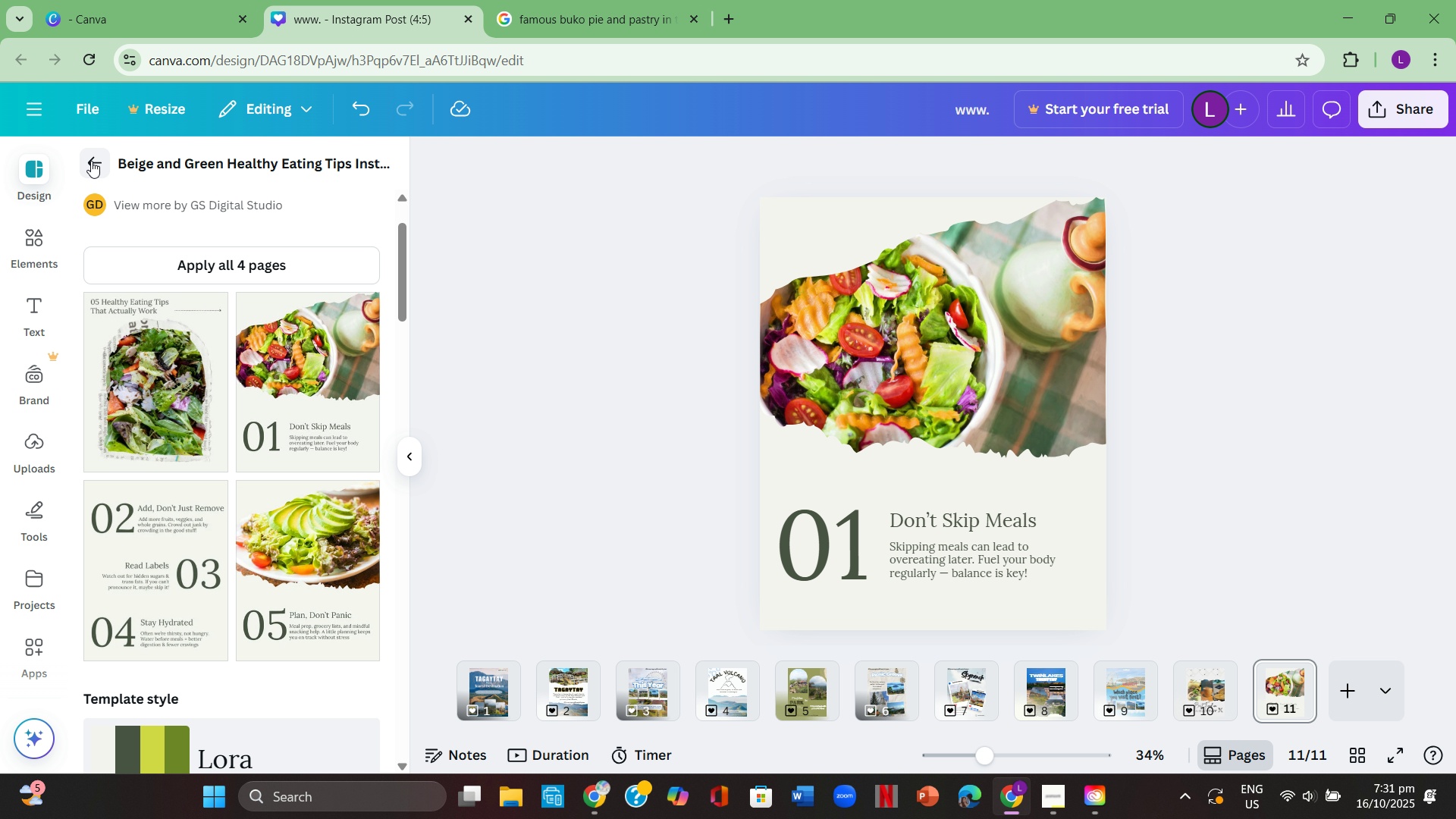 
left_click([91, 161])
 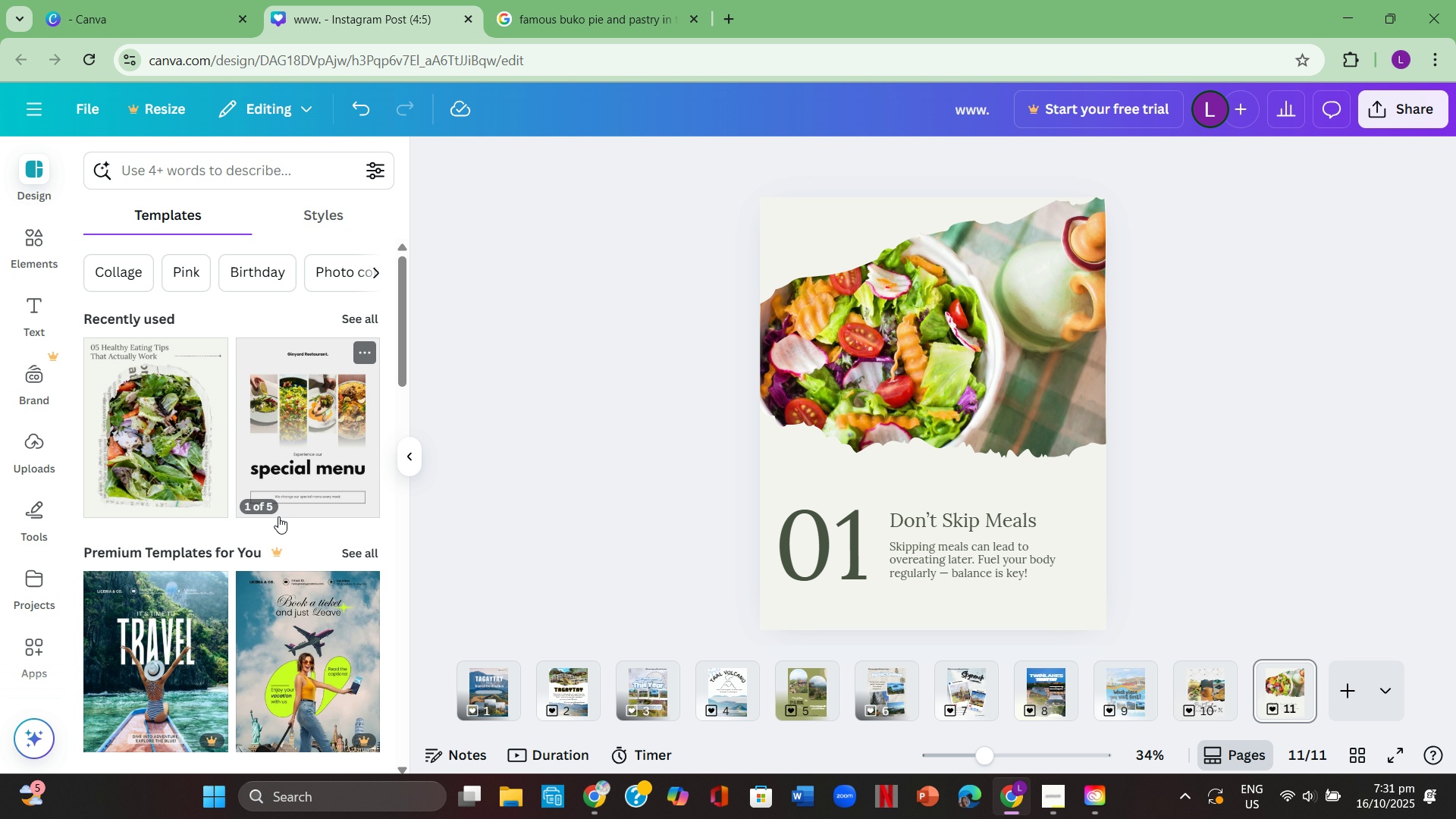 
left_click([309, 412])
 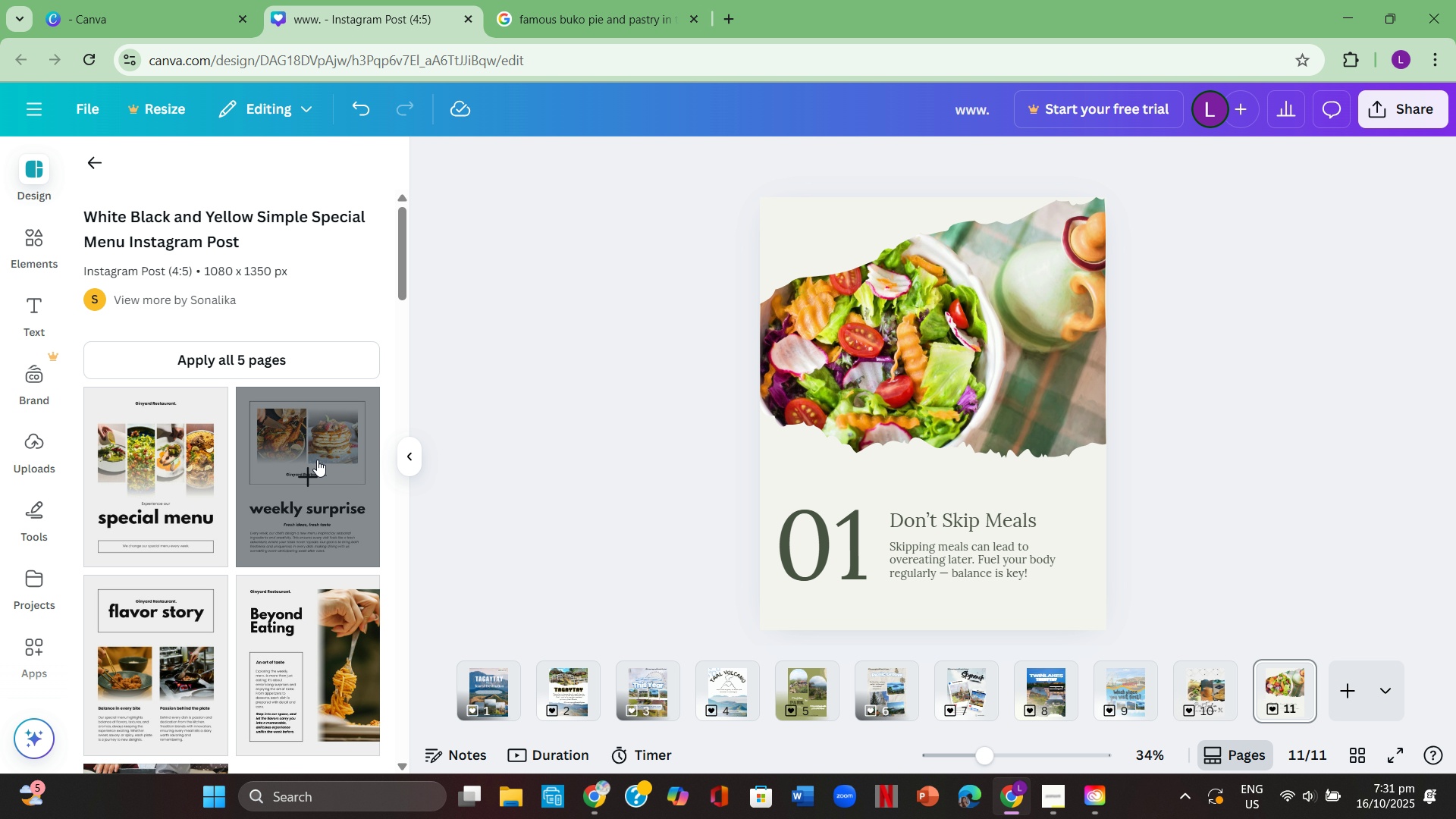 
left_click([308, 467])
 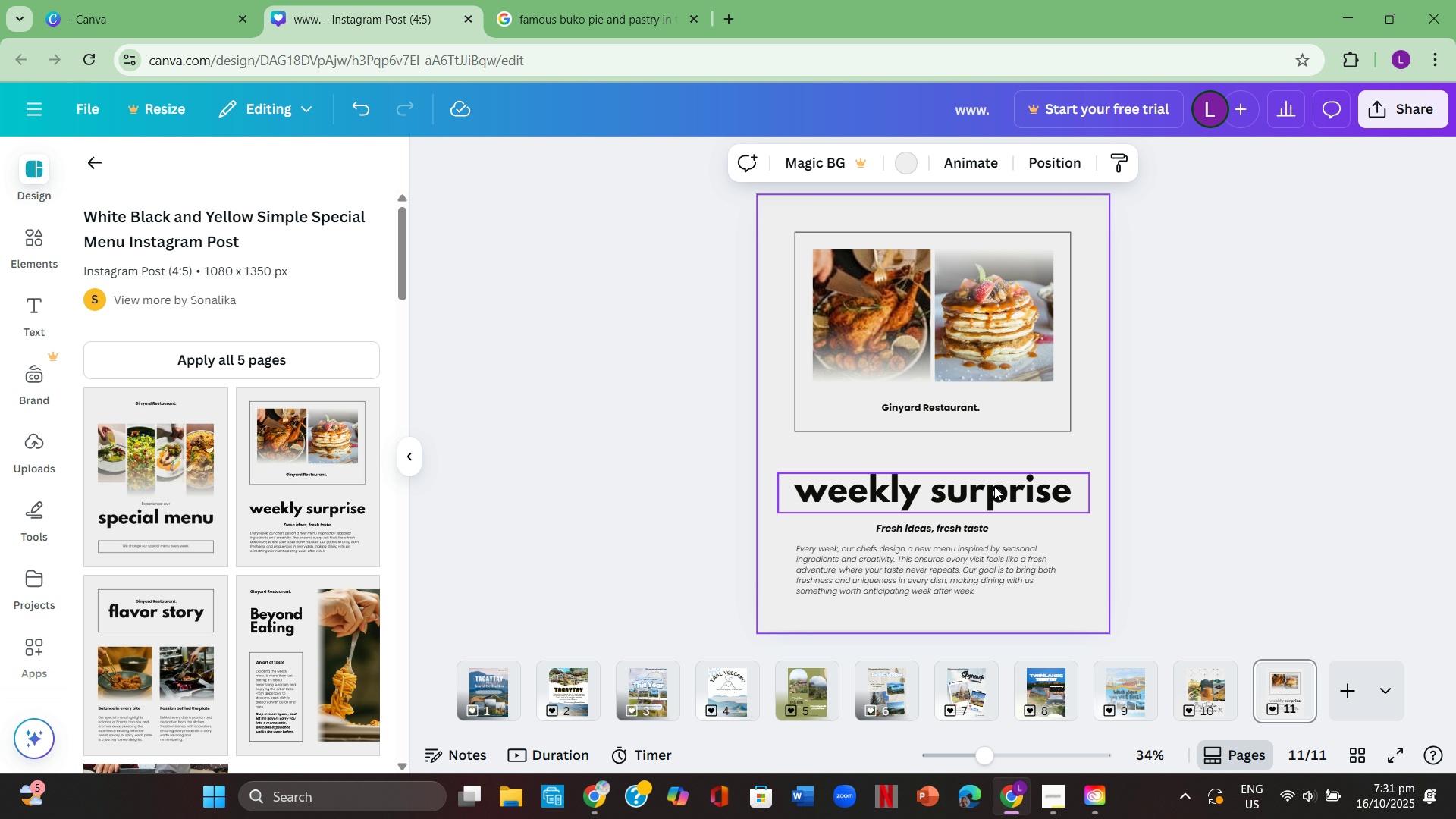 
double_click([994, 486])
 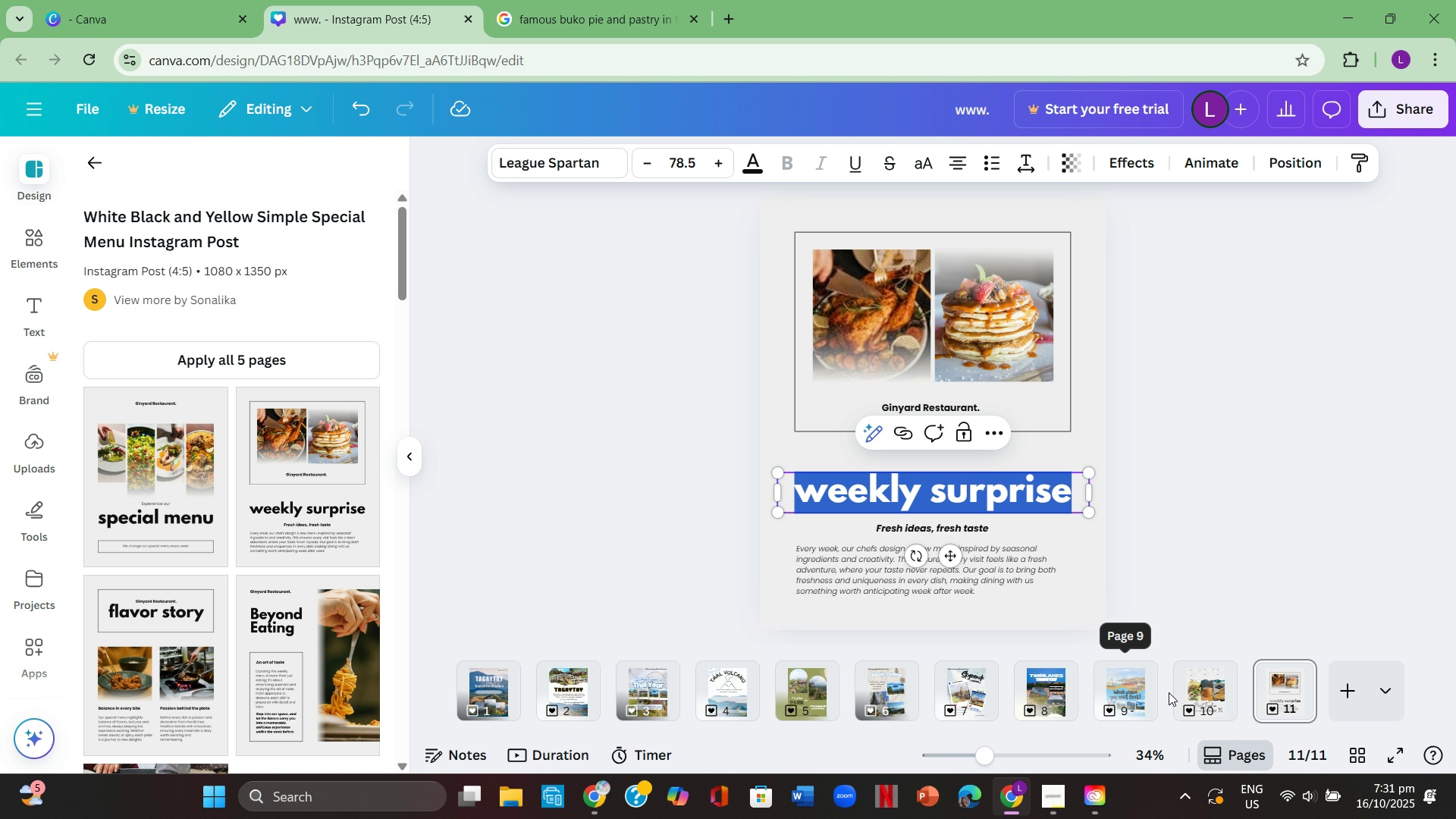 
left_click([1215, 686])
 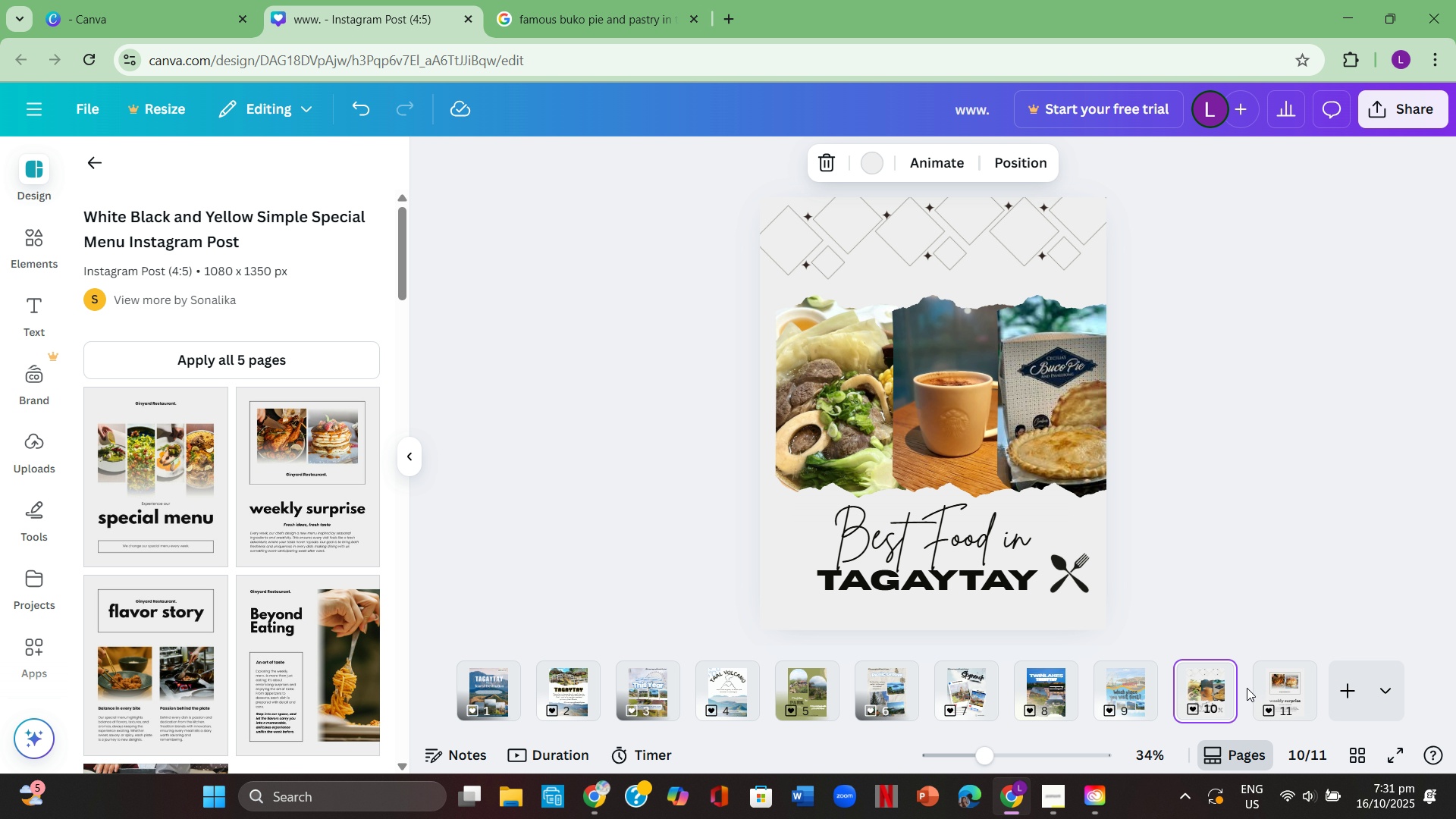 
left_click([1276, 682])
 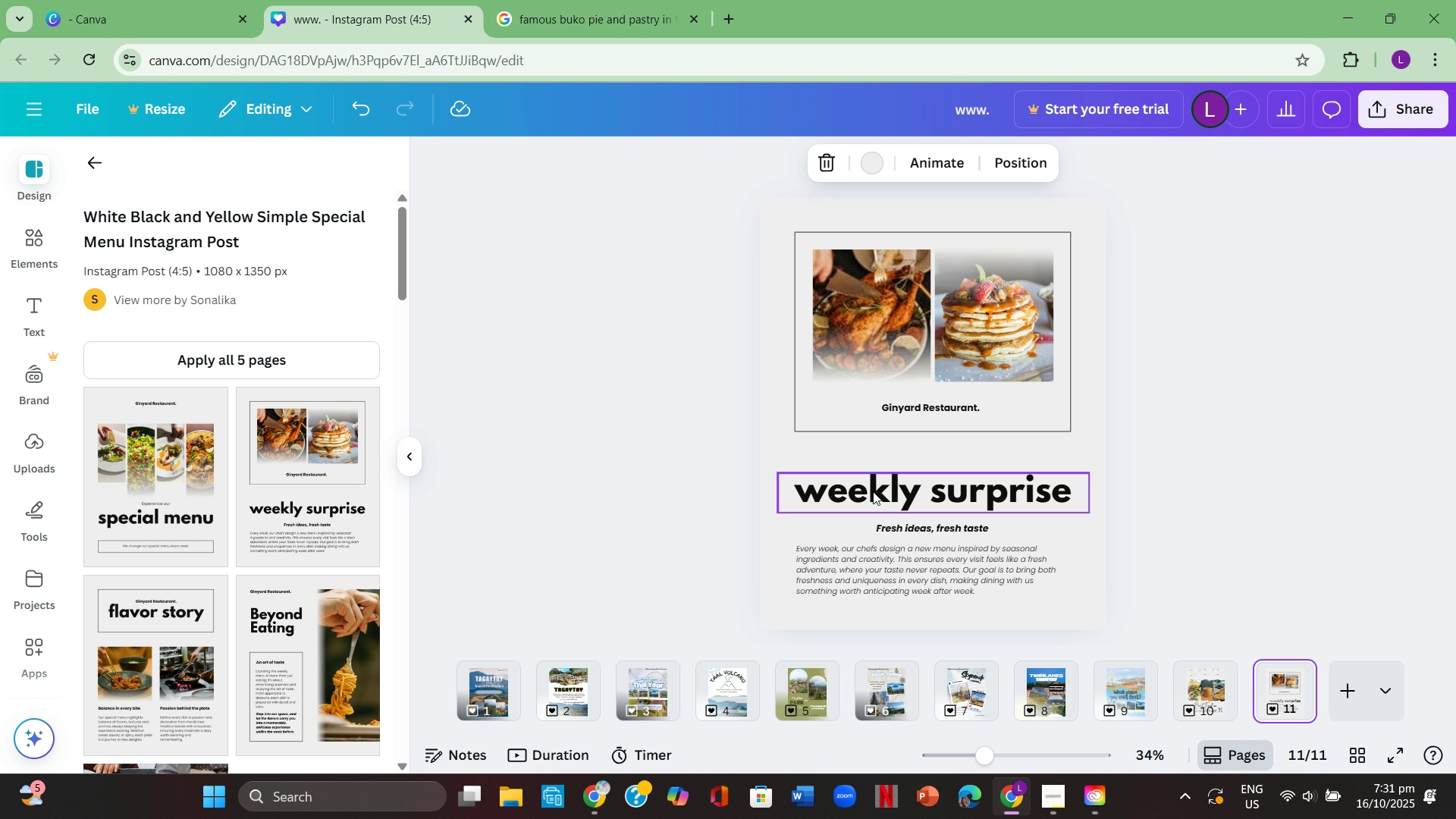 
double_click([873, 491])
 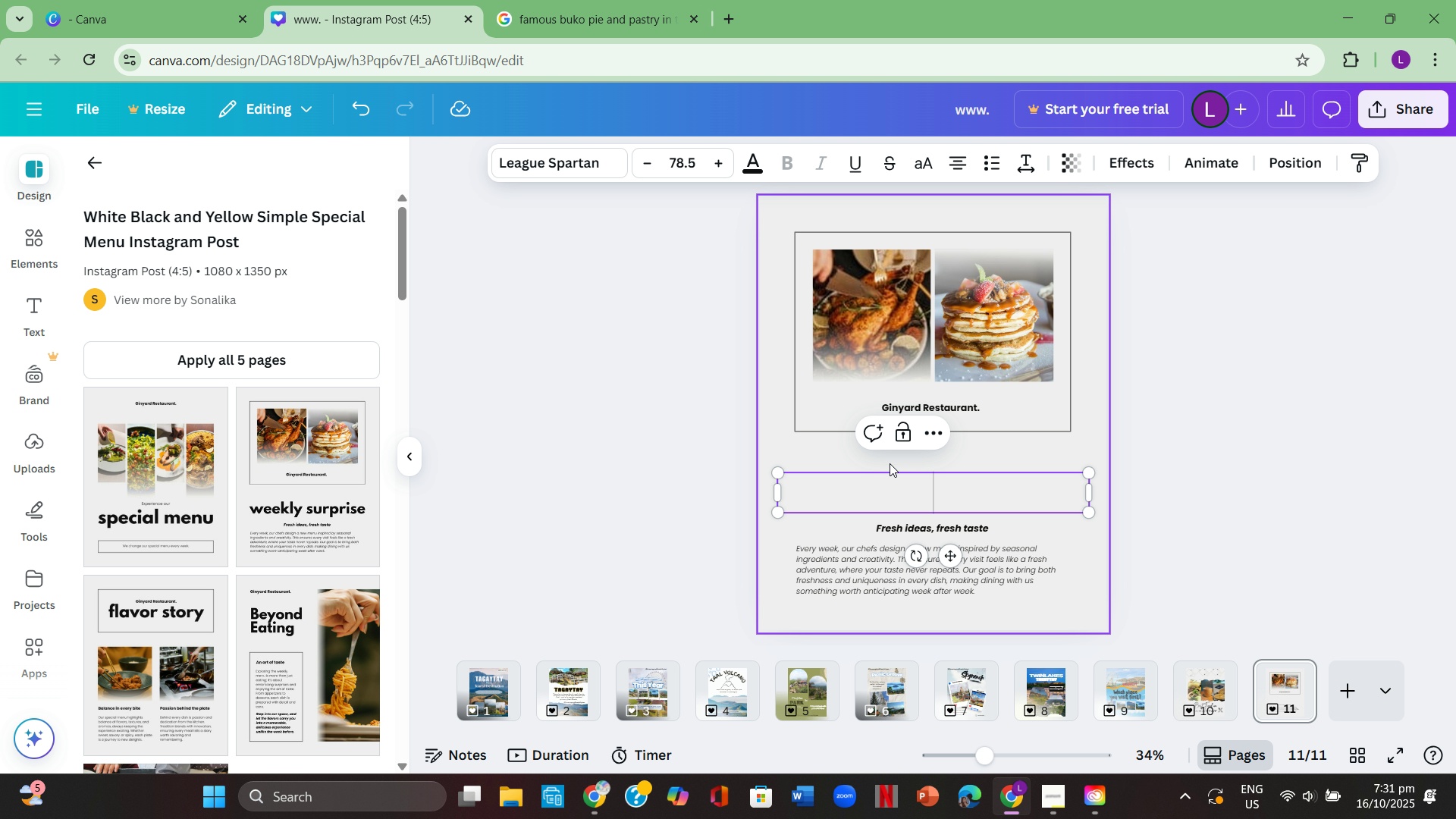 
key(Backspace)
type(#1 Bulala)
key(Backspace)
type(o)
 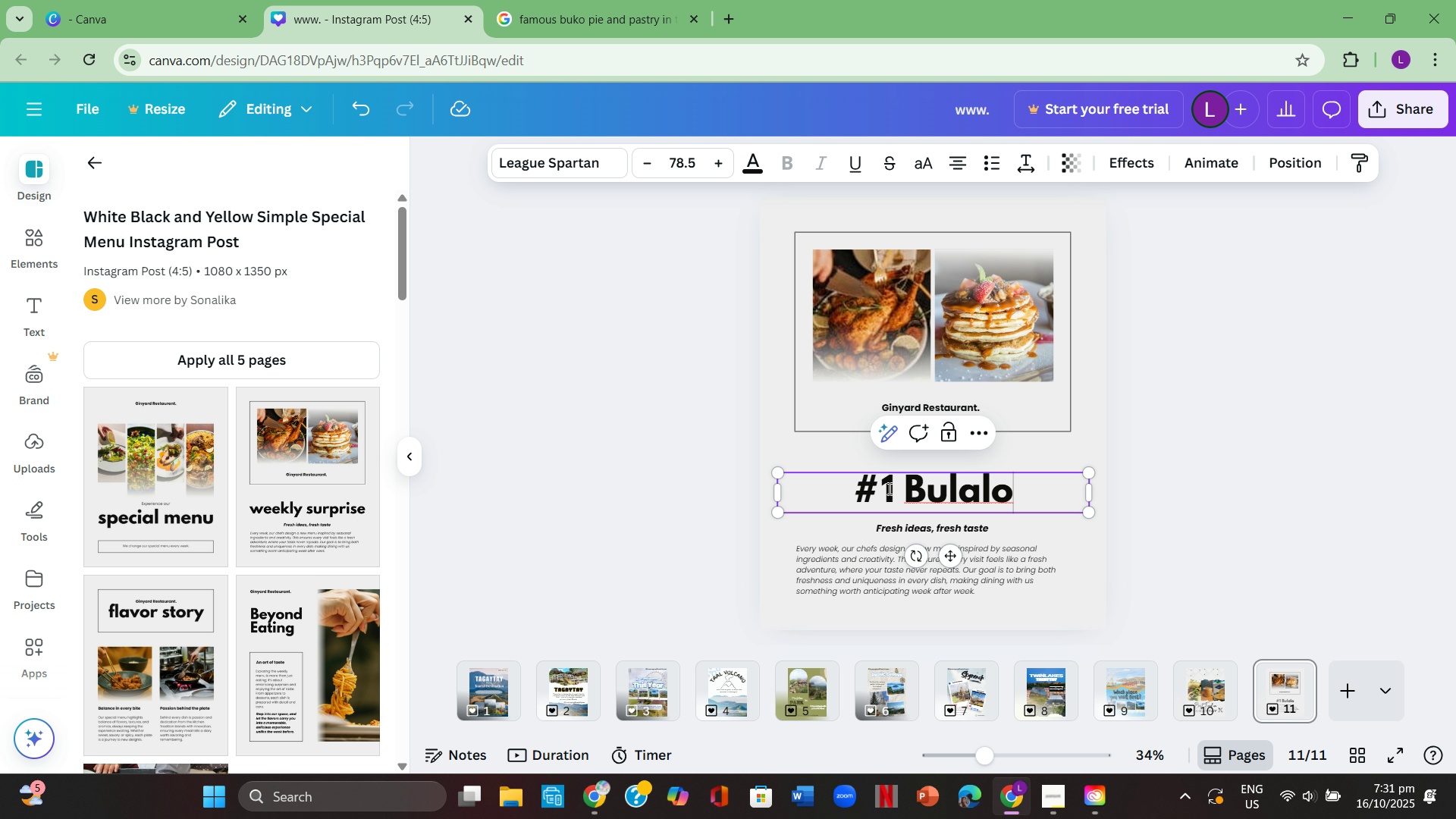 
left_click([905, 491])
 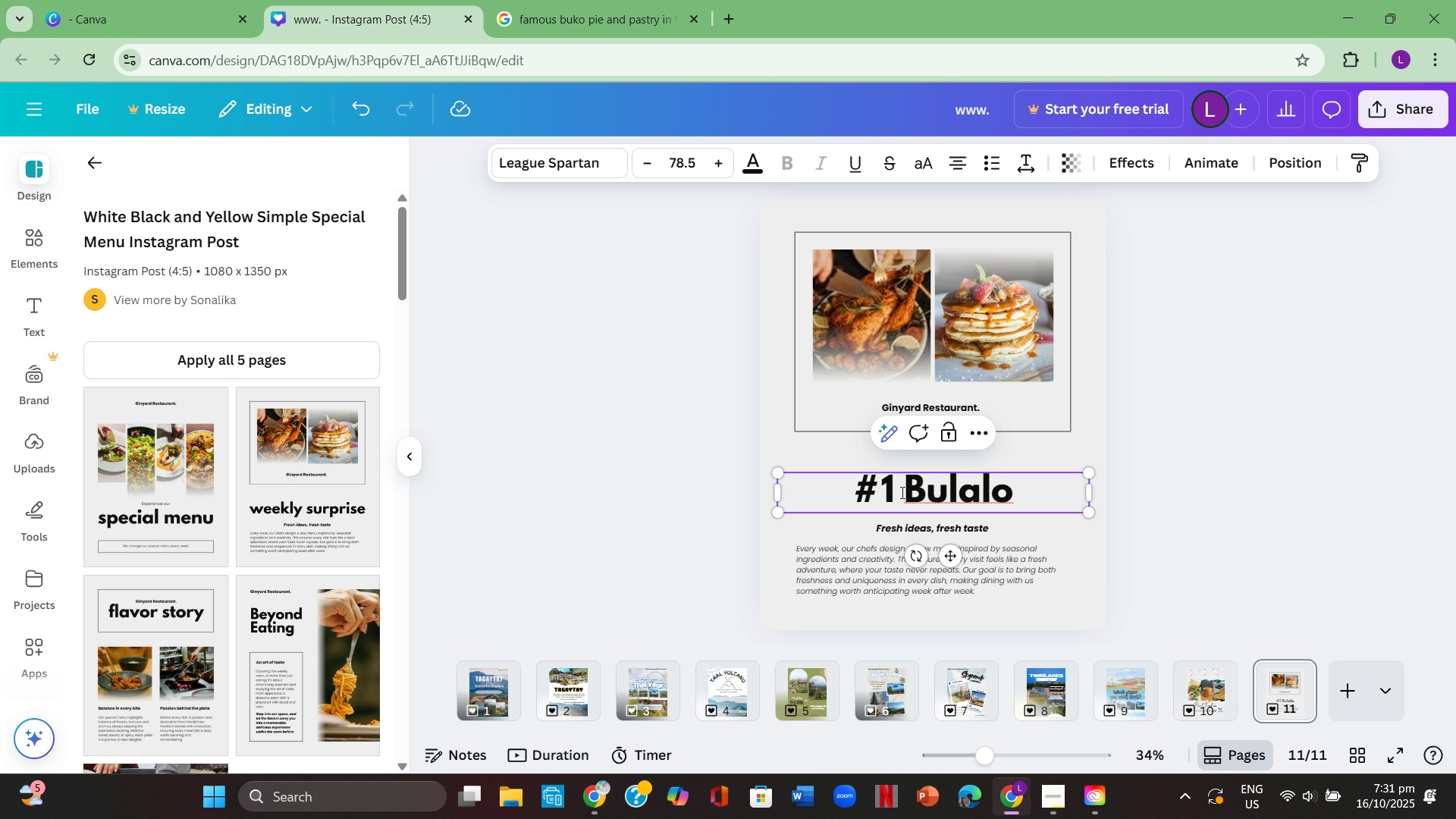 
left_click_drag(start_coordinate=[901, 494], to_coordinate=[830, 499])
 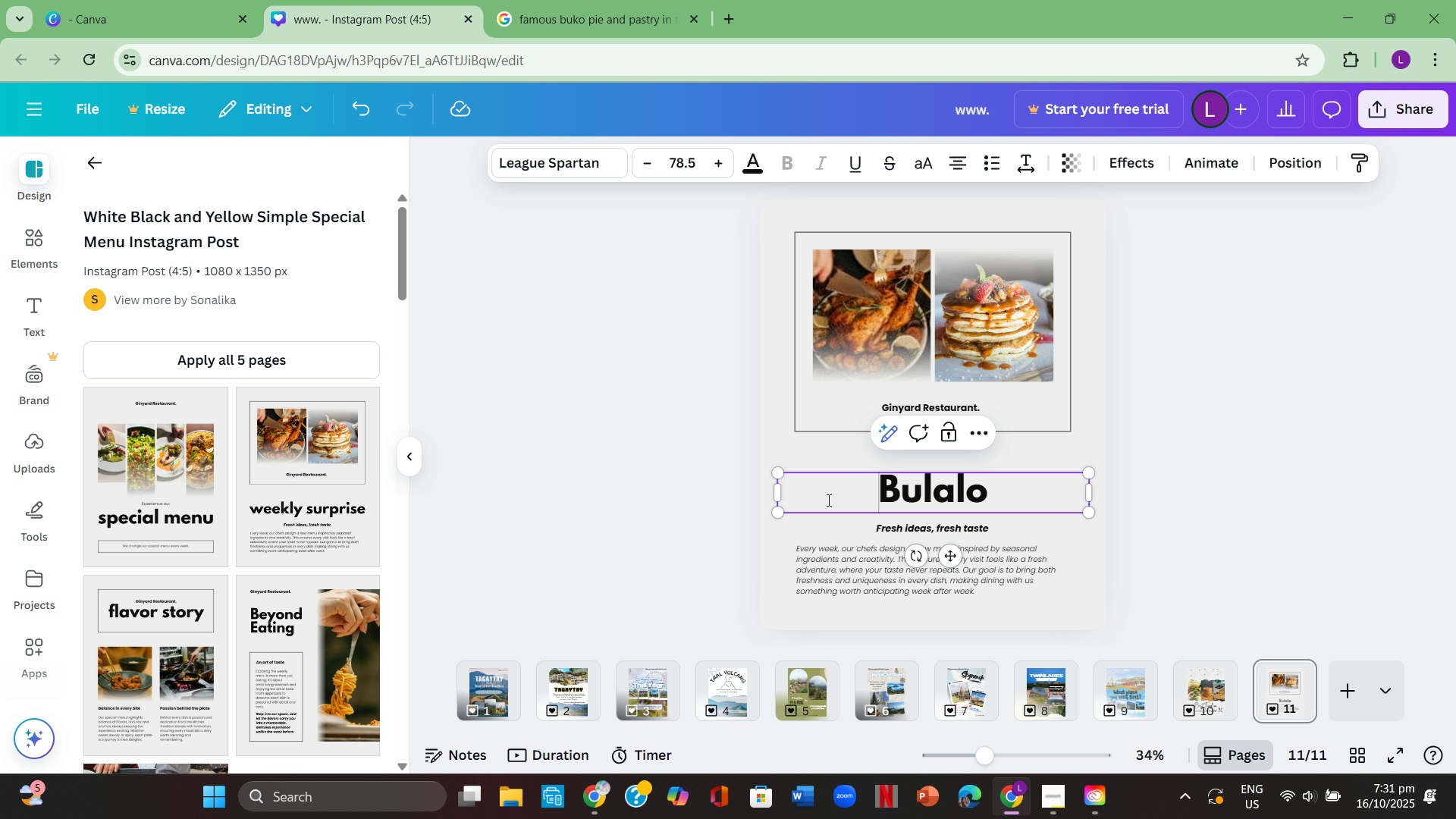 
key(Backspace)
 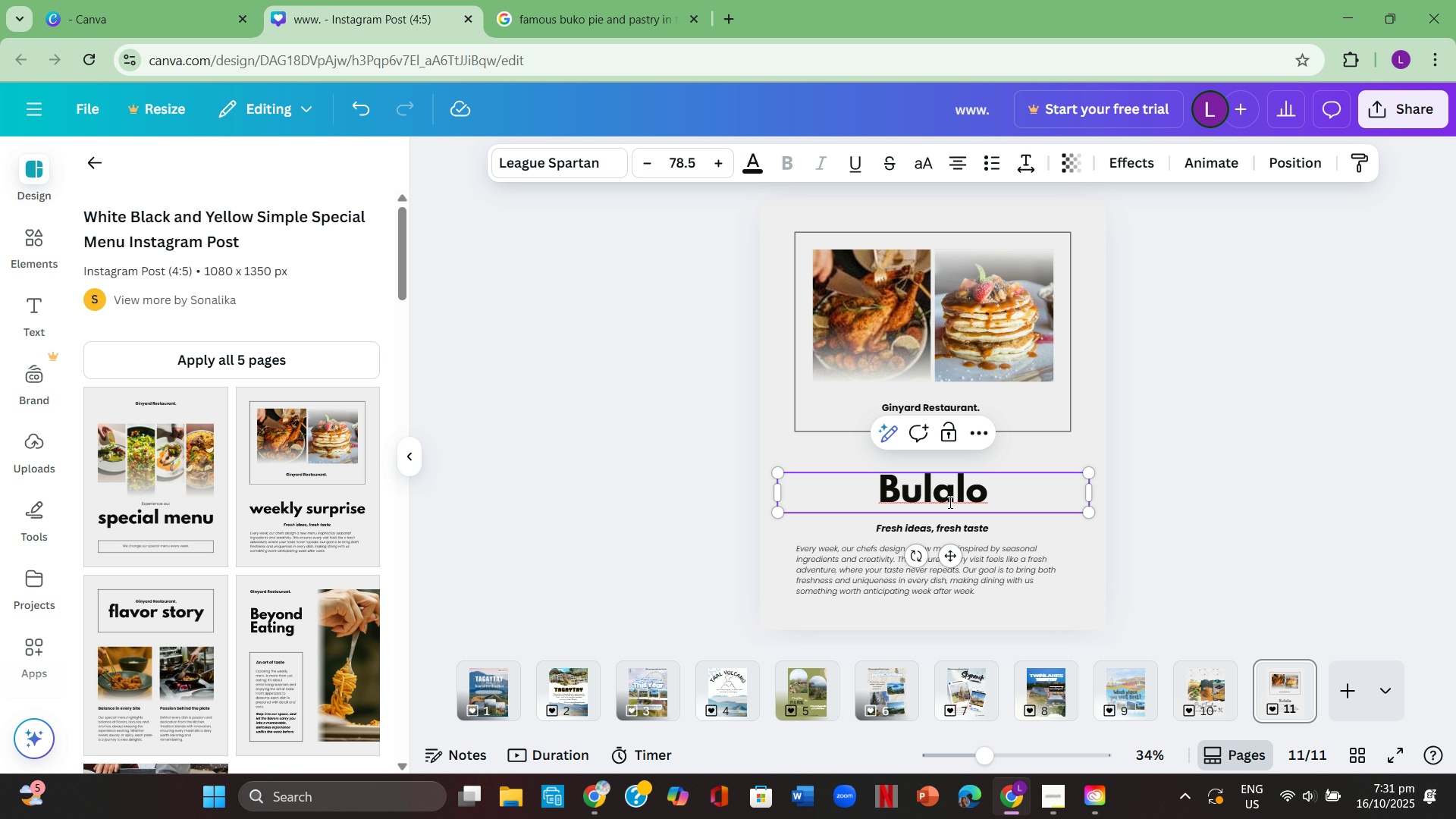 
left_click([956, 500])
 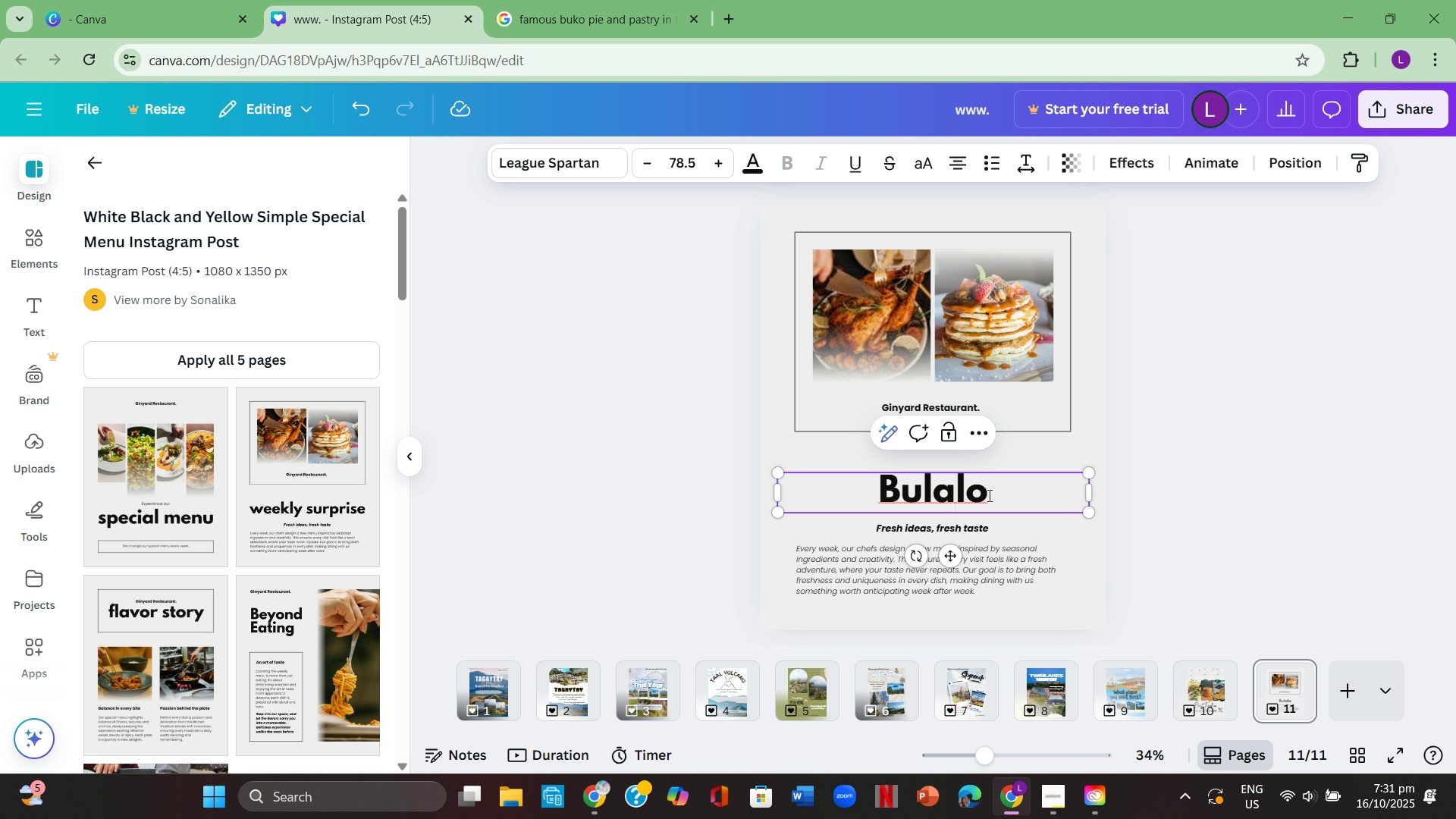 
left_click_drag(start_coordinate=[988, 495], to_coordinate=[833, 492])
 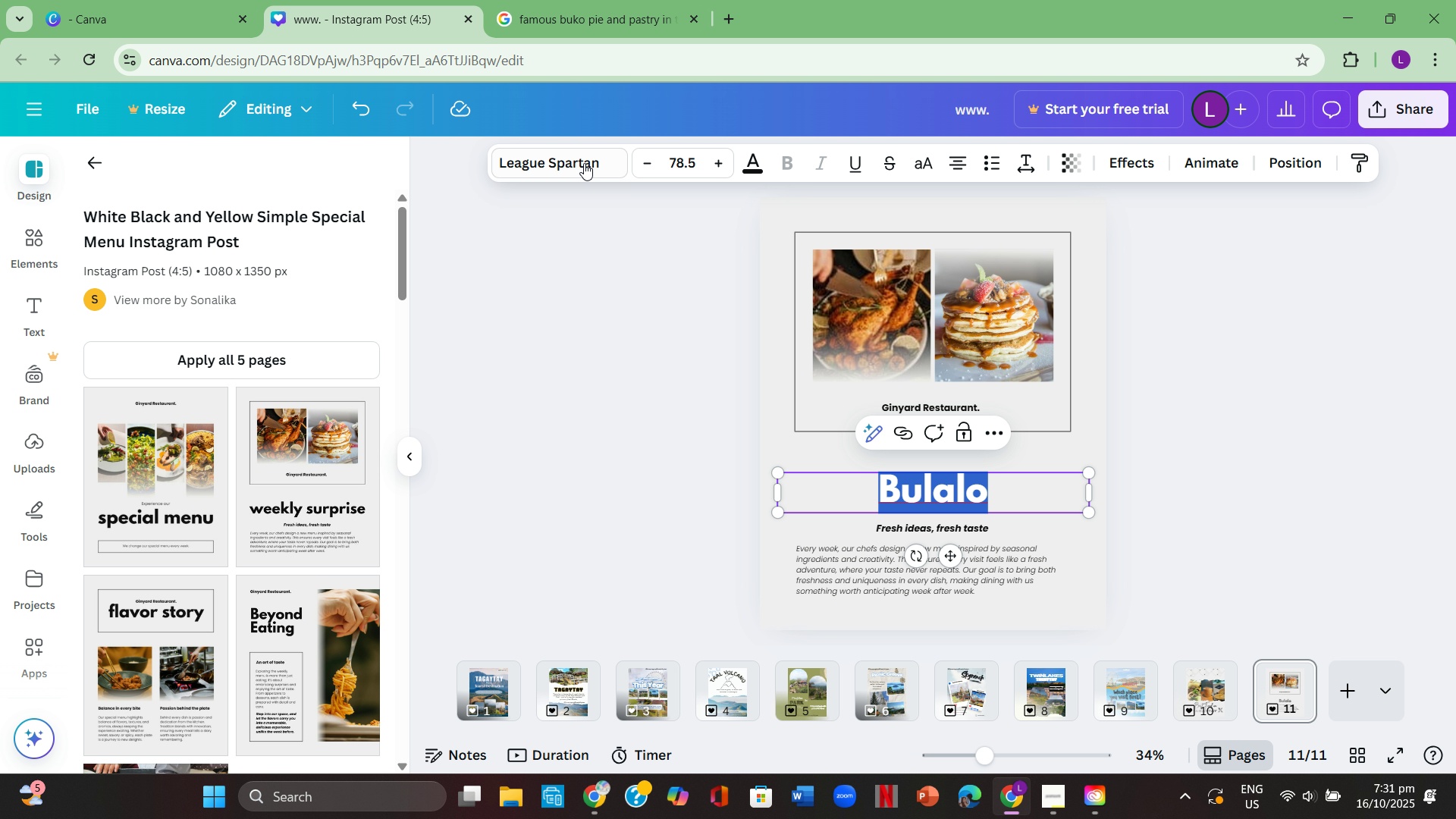 
left_click([582, 165])
 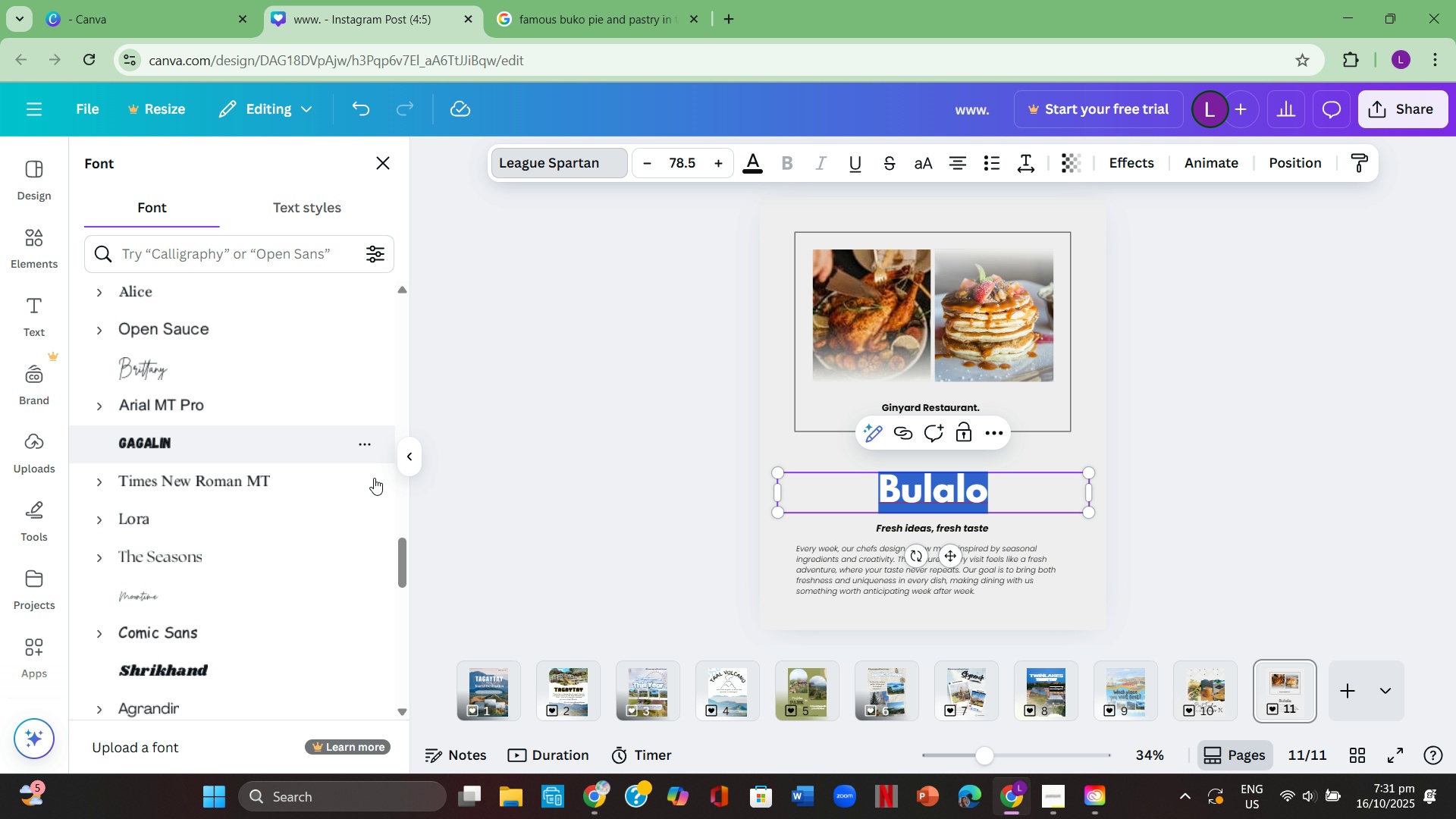 
scroll: coordinate [301, 449], scroll_direction: down, amount: 4.0
 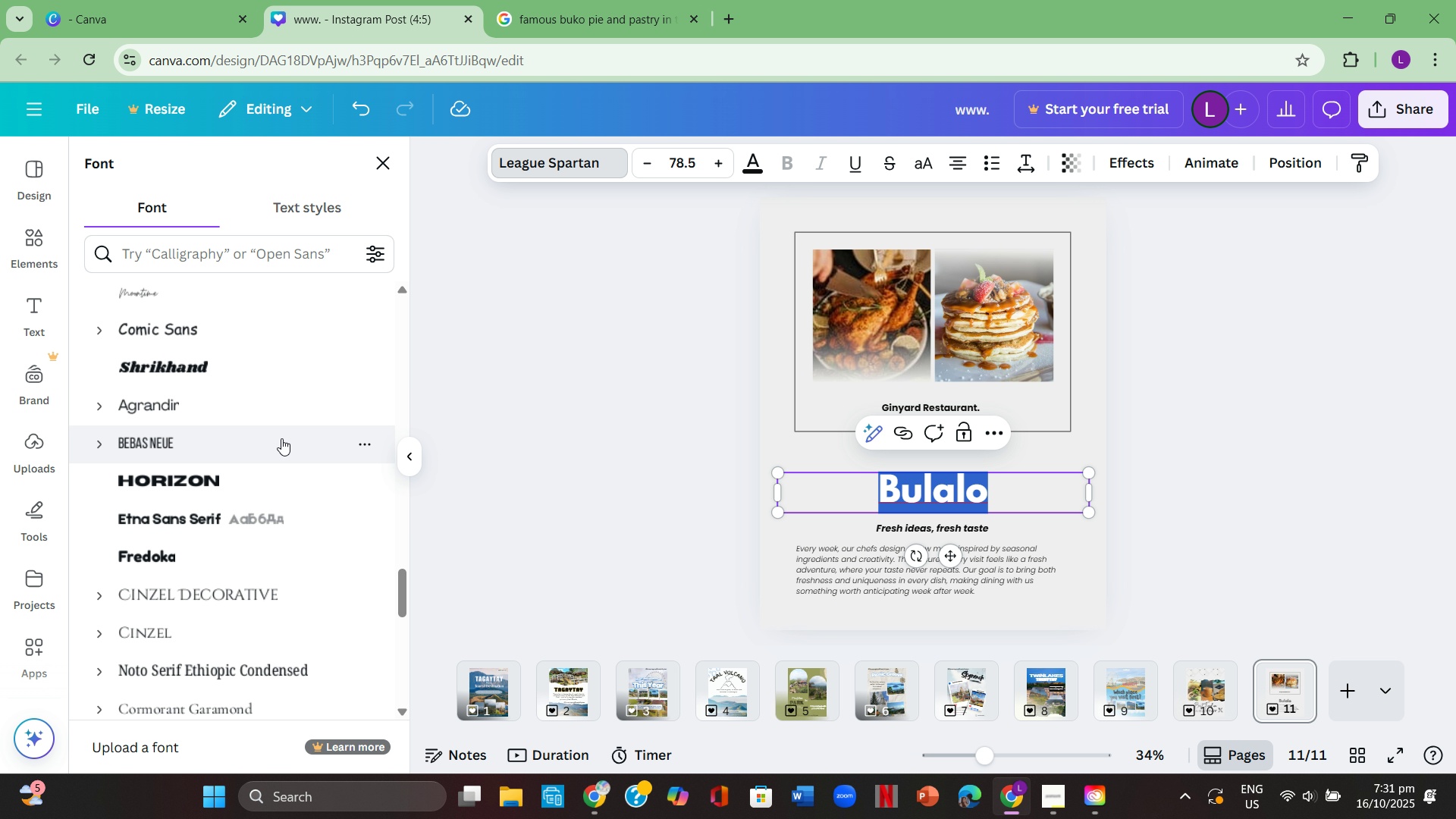 
scroll: coordinate [280, 438], scroll_direction: up, amount: 2.0
 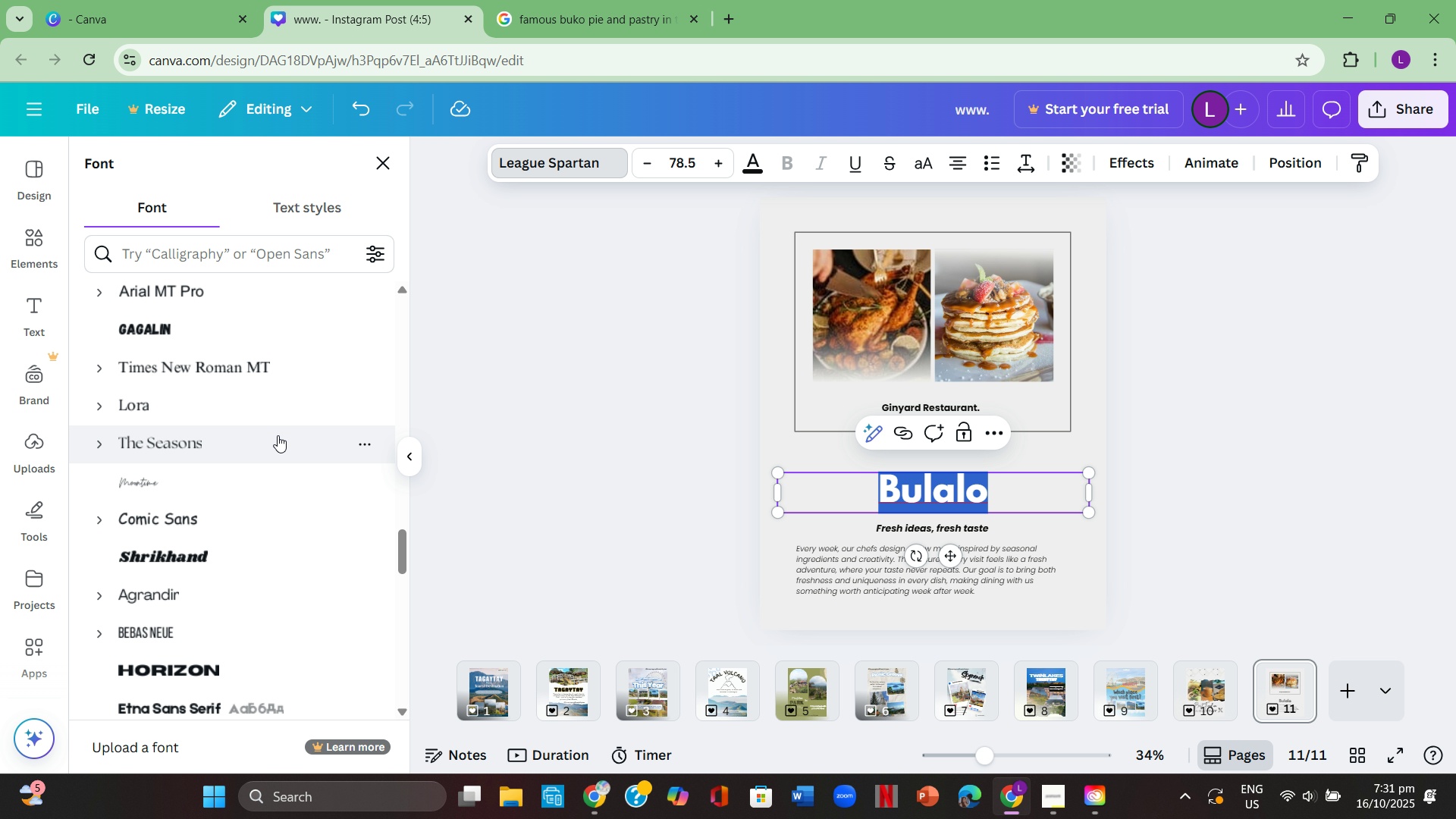 
scroll: coordinate [276, 435], scroll_direction: down, amount: 1.0
 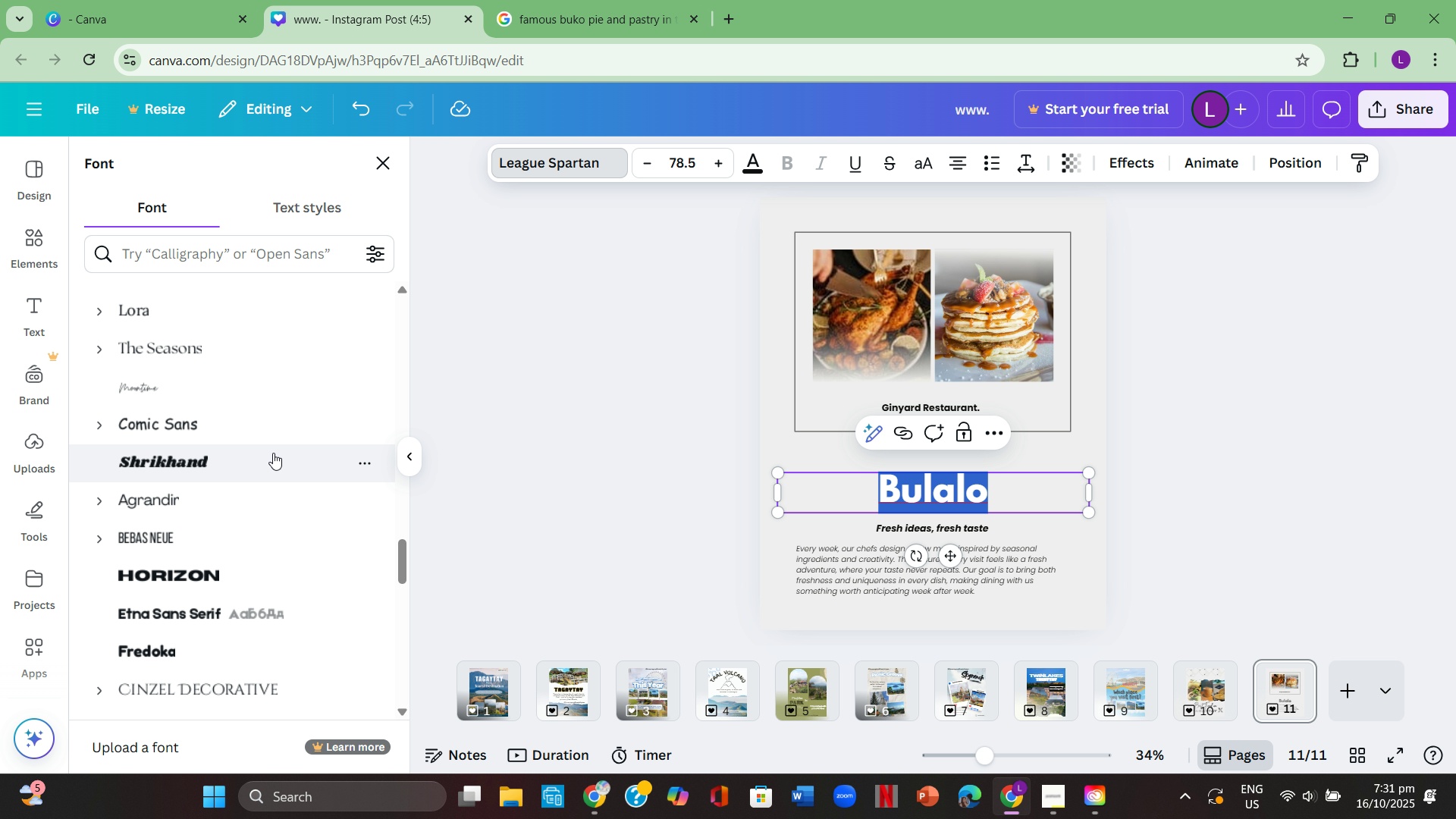 
left_click([273, 453])
 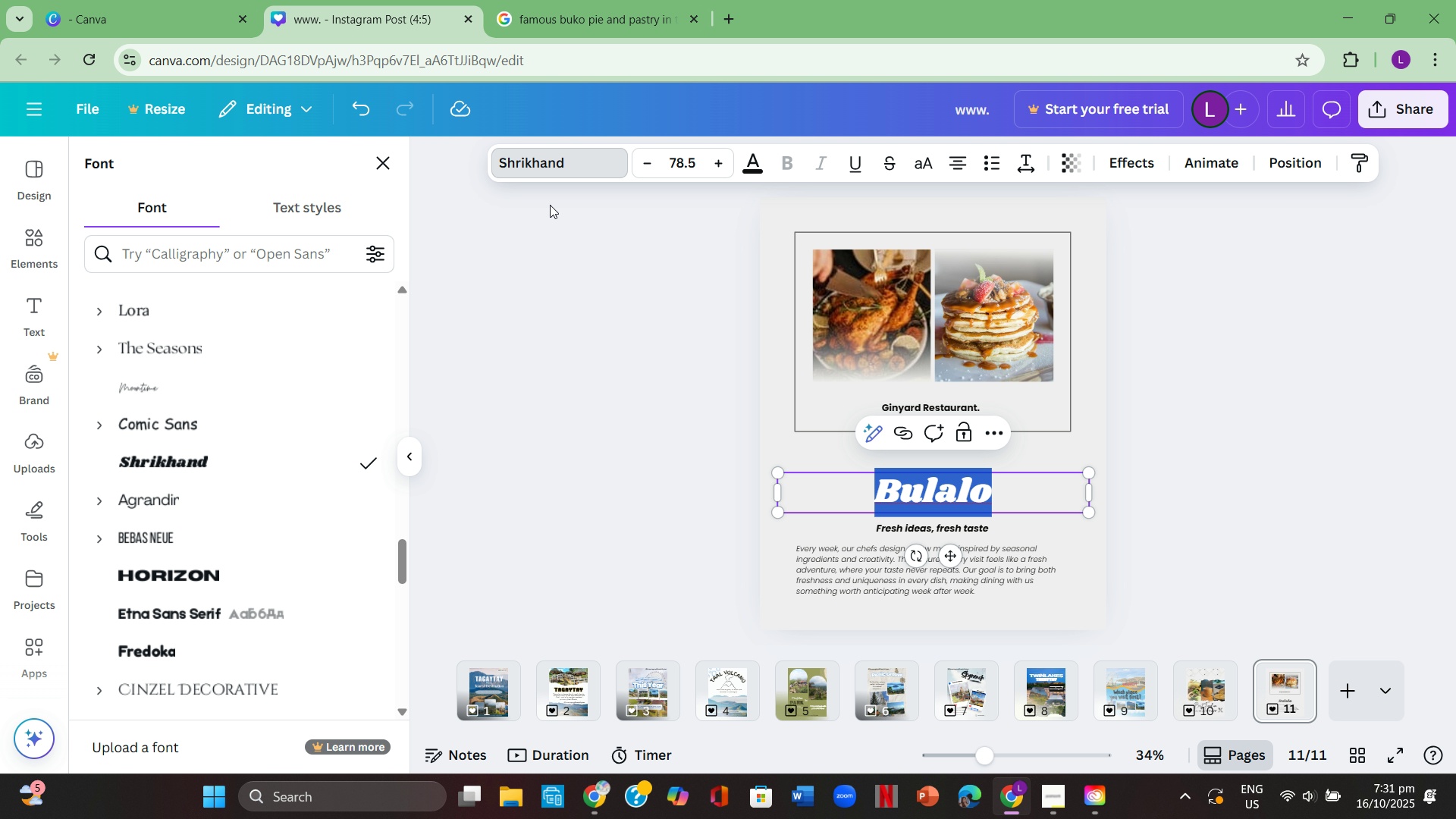 
double_click([718, 162])
 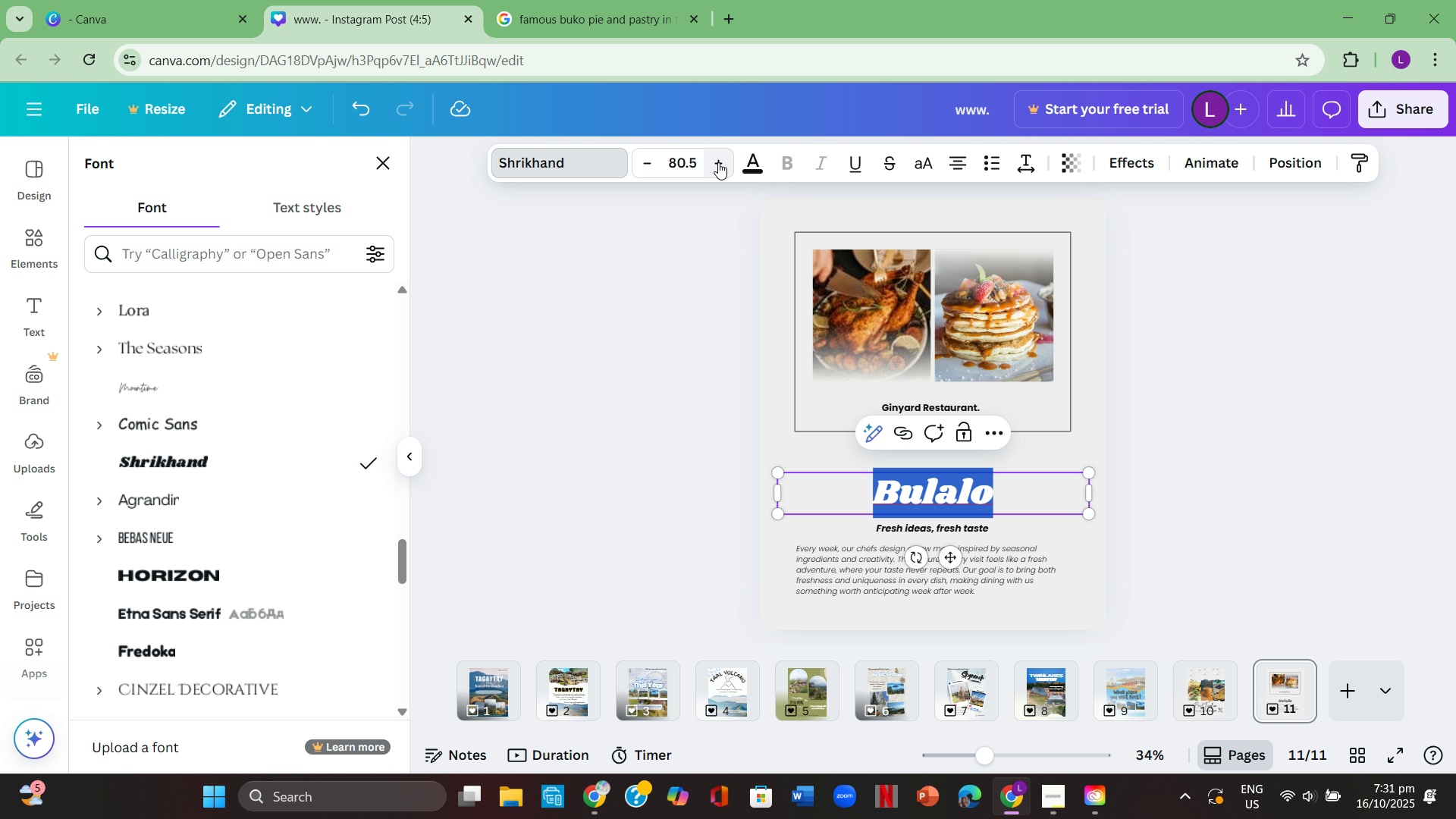 
triple_click([718, 162])
 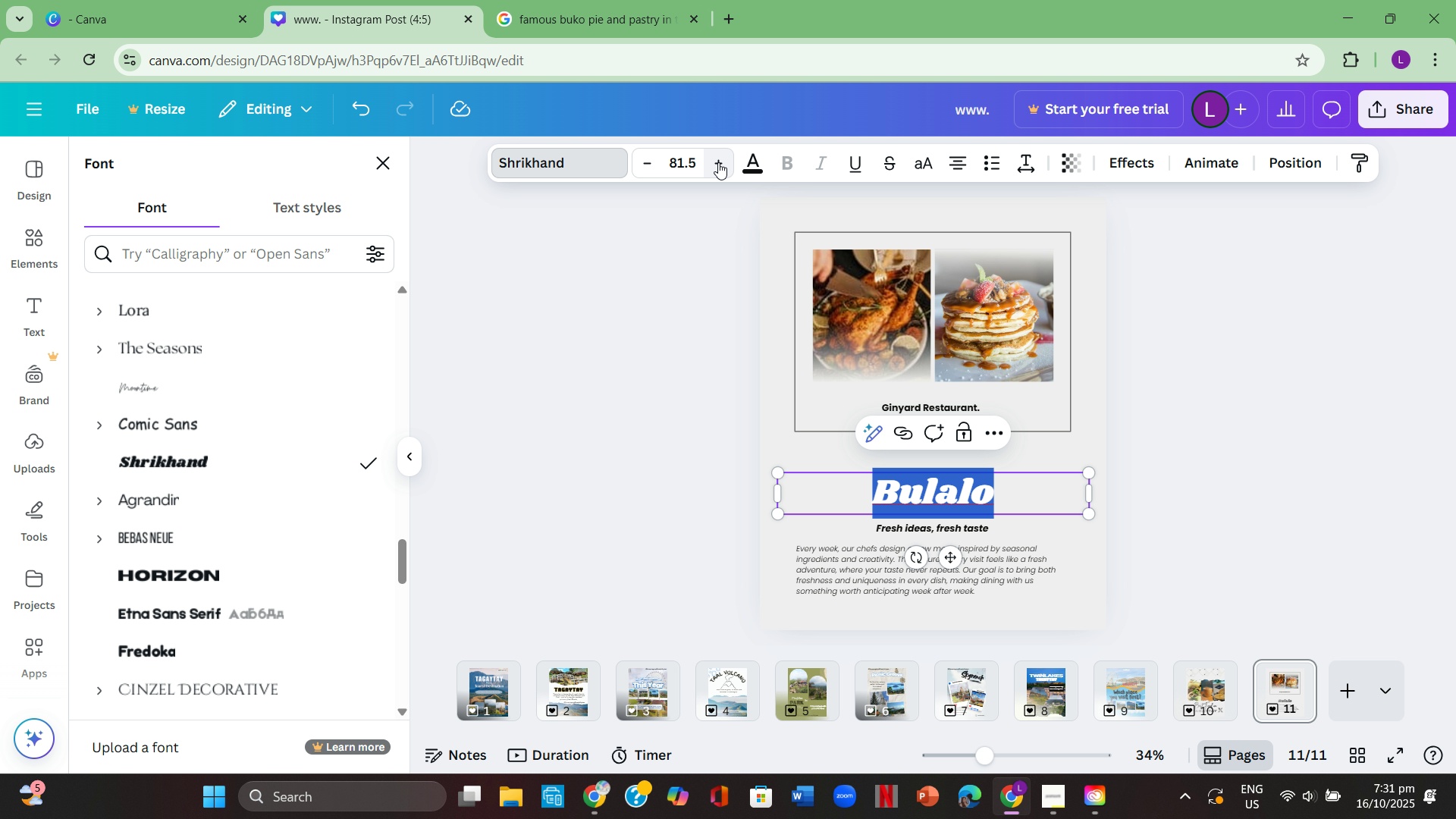 
triple_click([718, 162])
 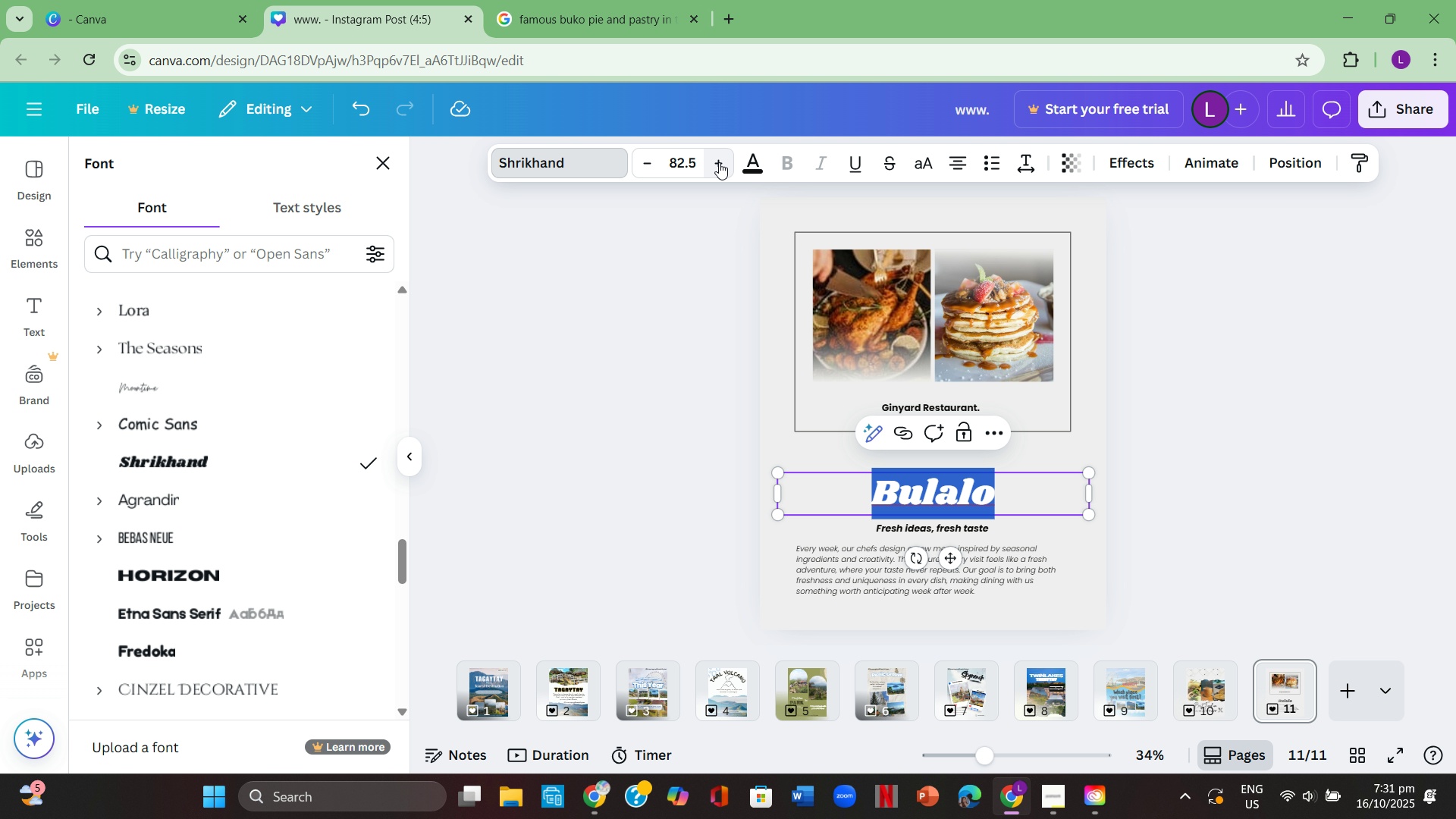 
triple_click([719, 162])
 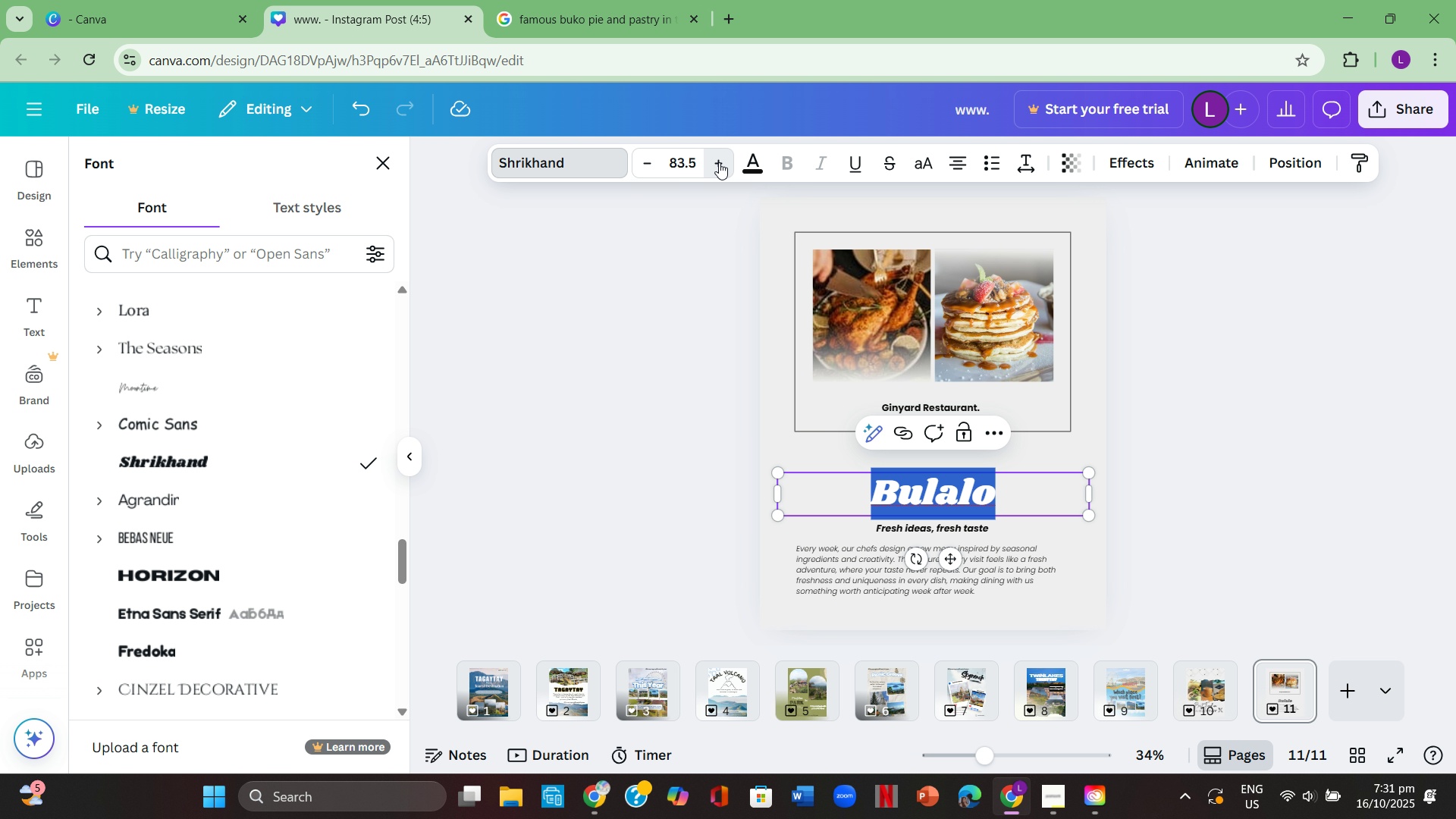 
triple_click([719, 162])
 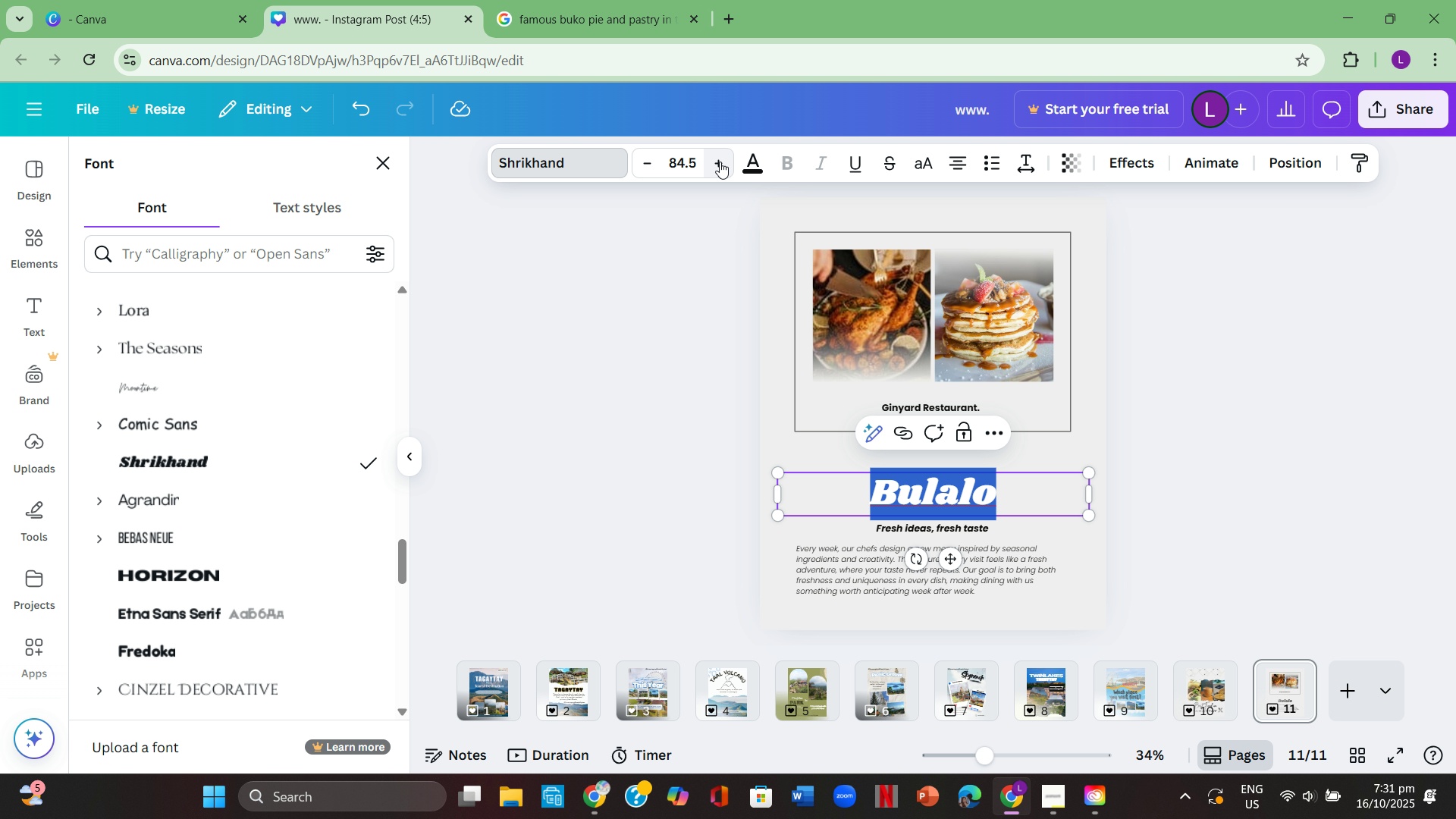 
triple_click([720, 162])
 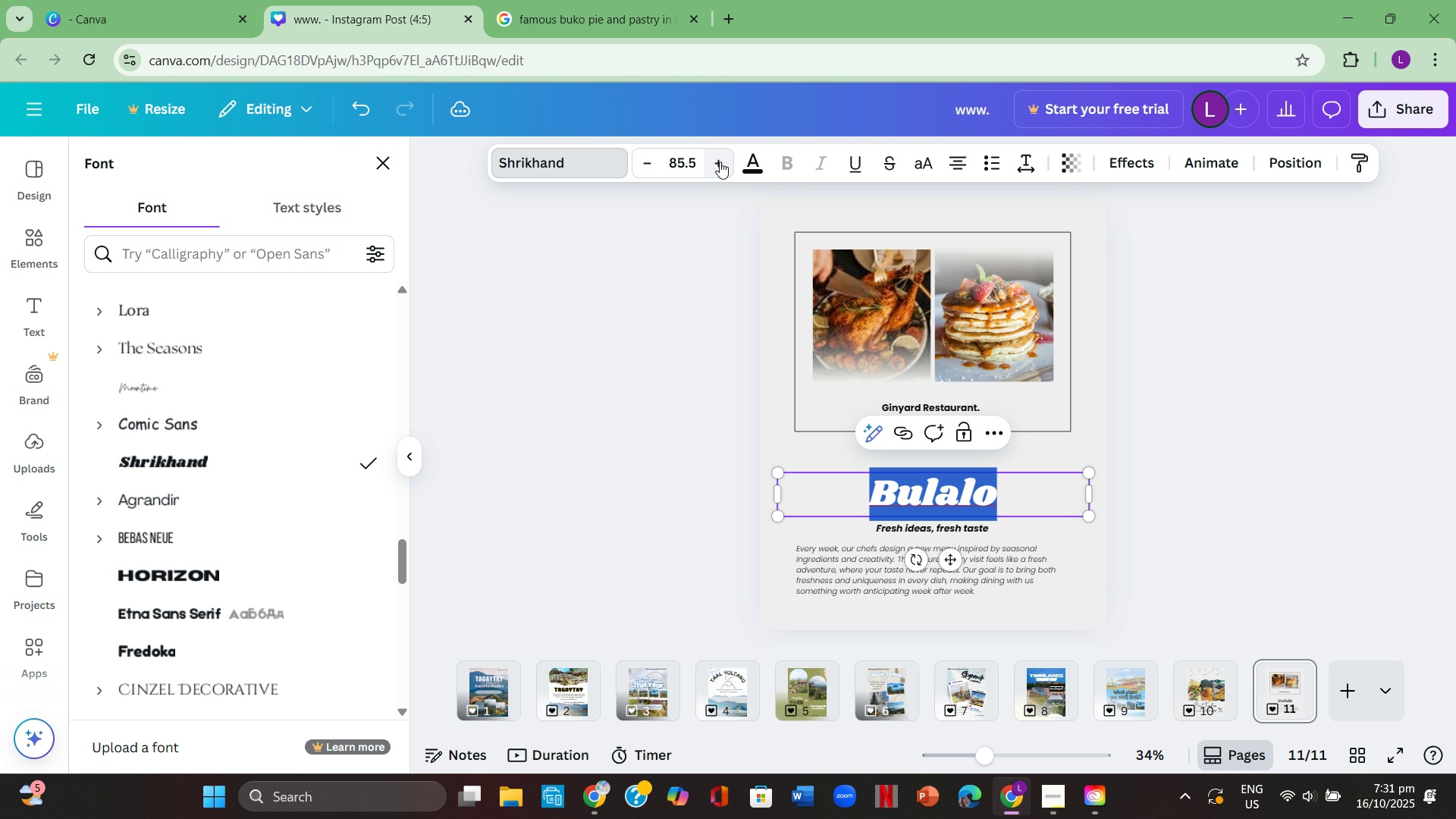 
triple_click([720, 162])
 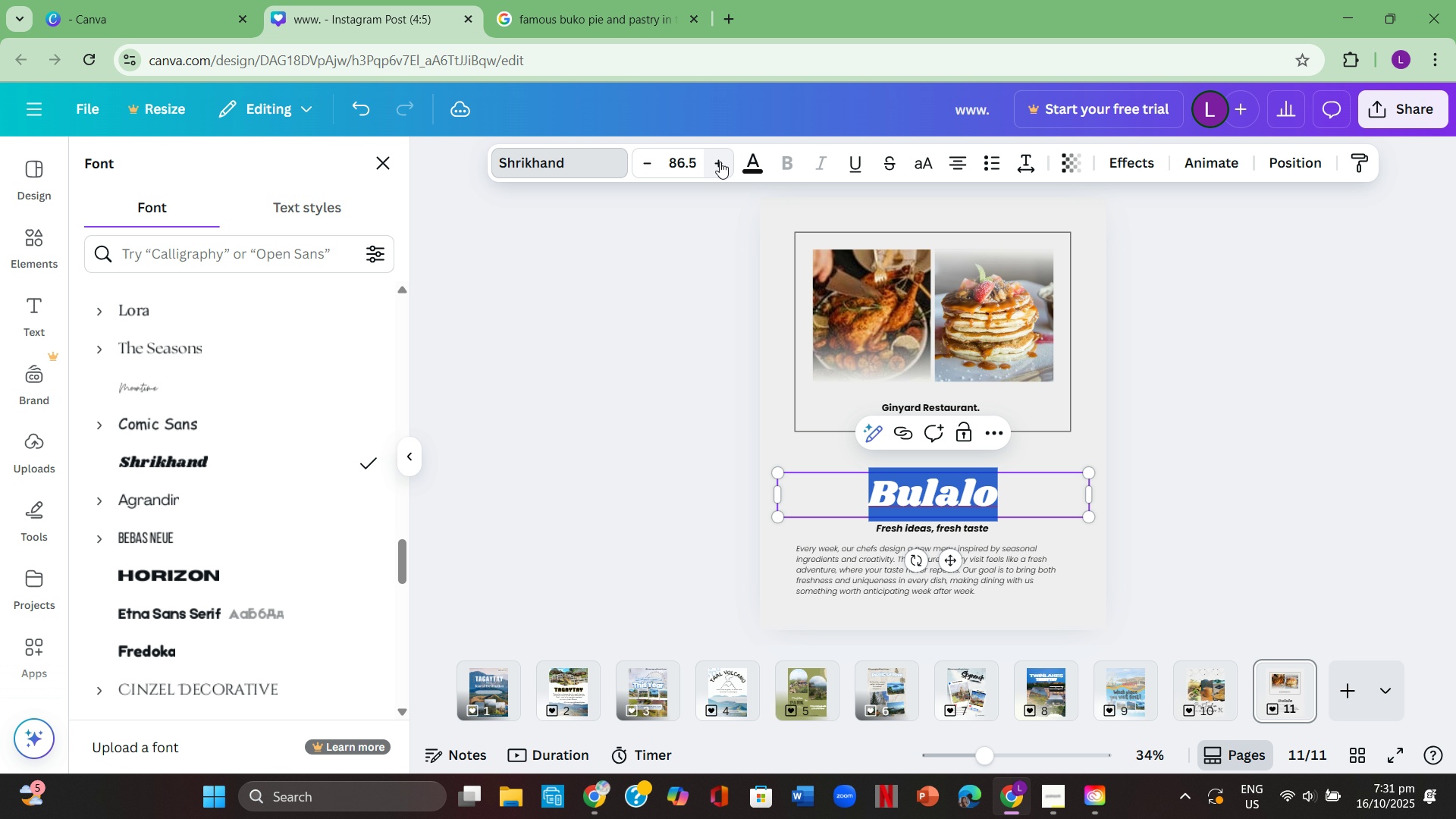 
triple_click([720, 162])
 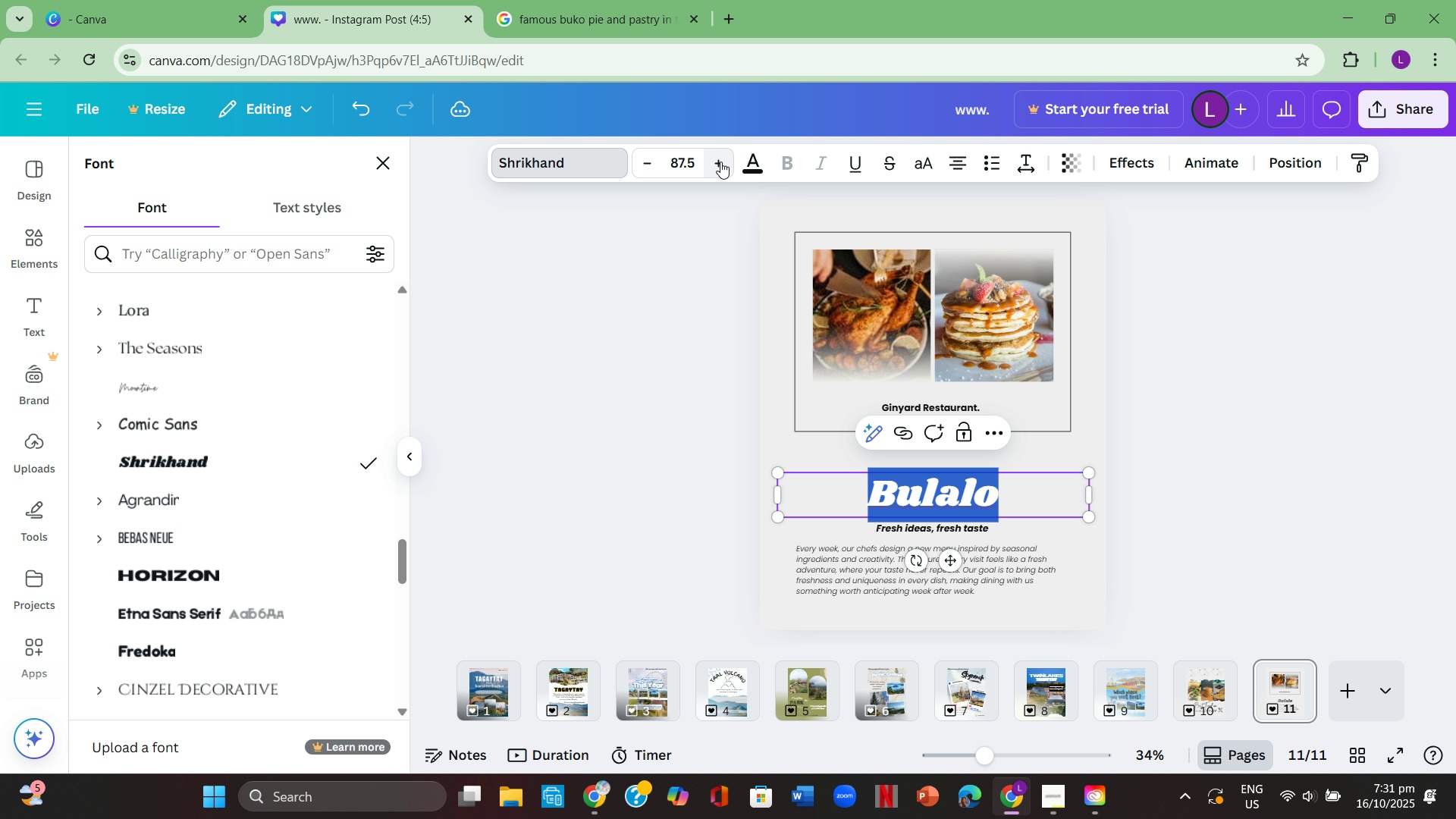 
triple_click([720, 162])
 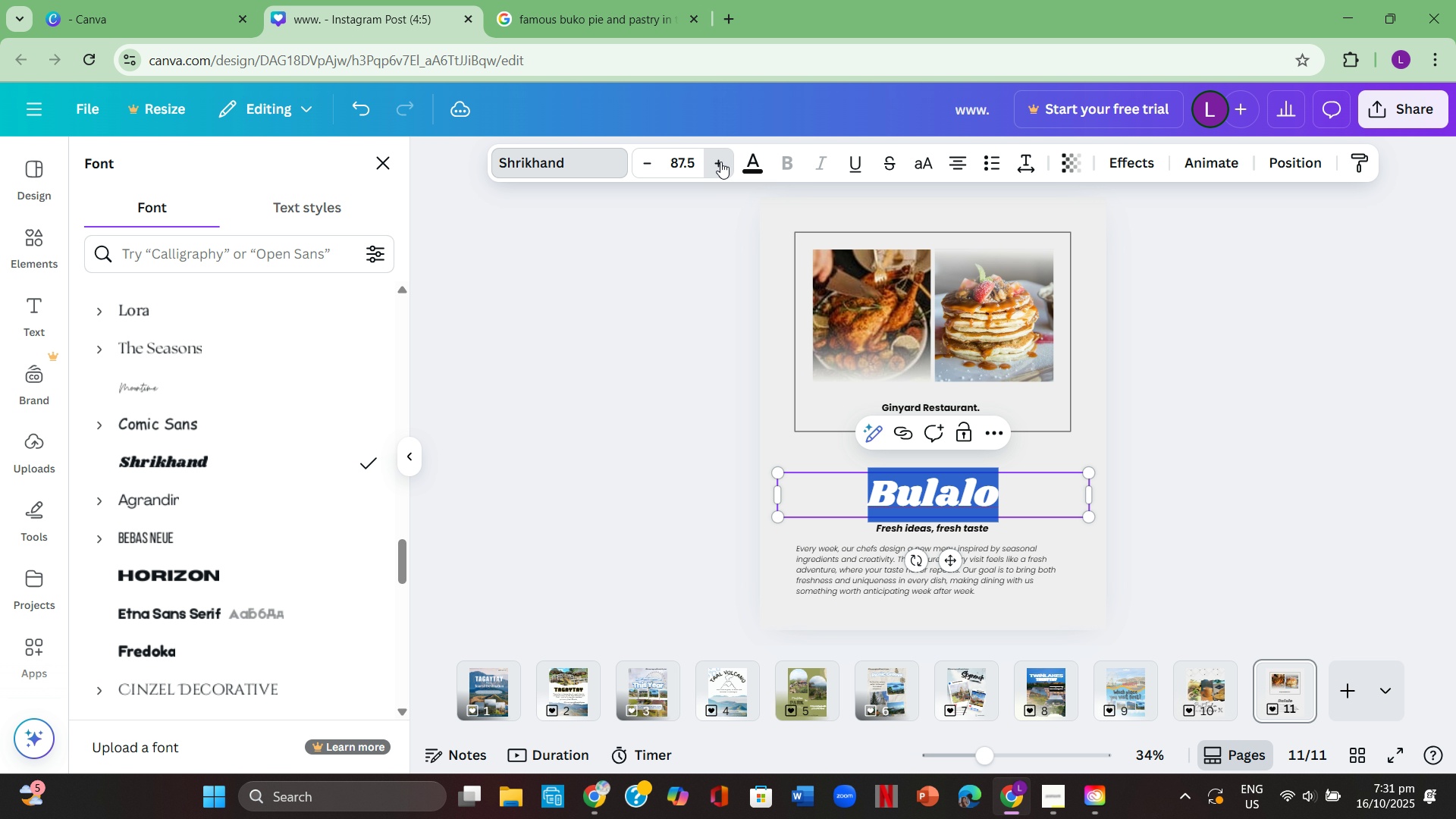 
triple_click([720, 162])
 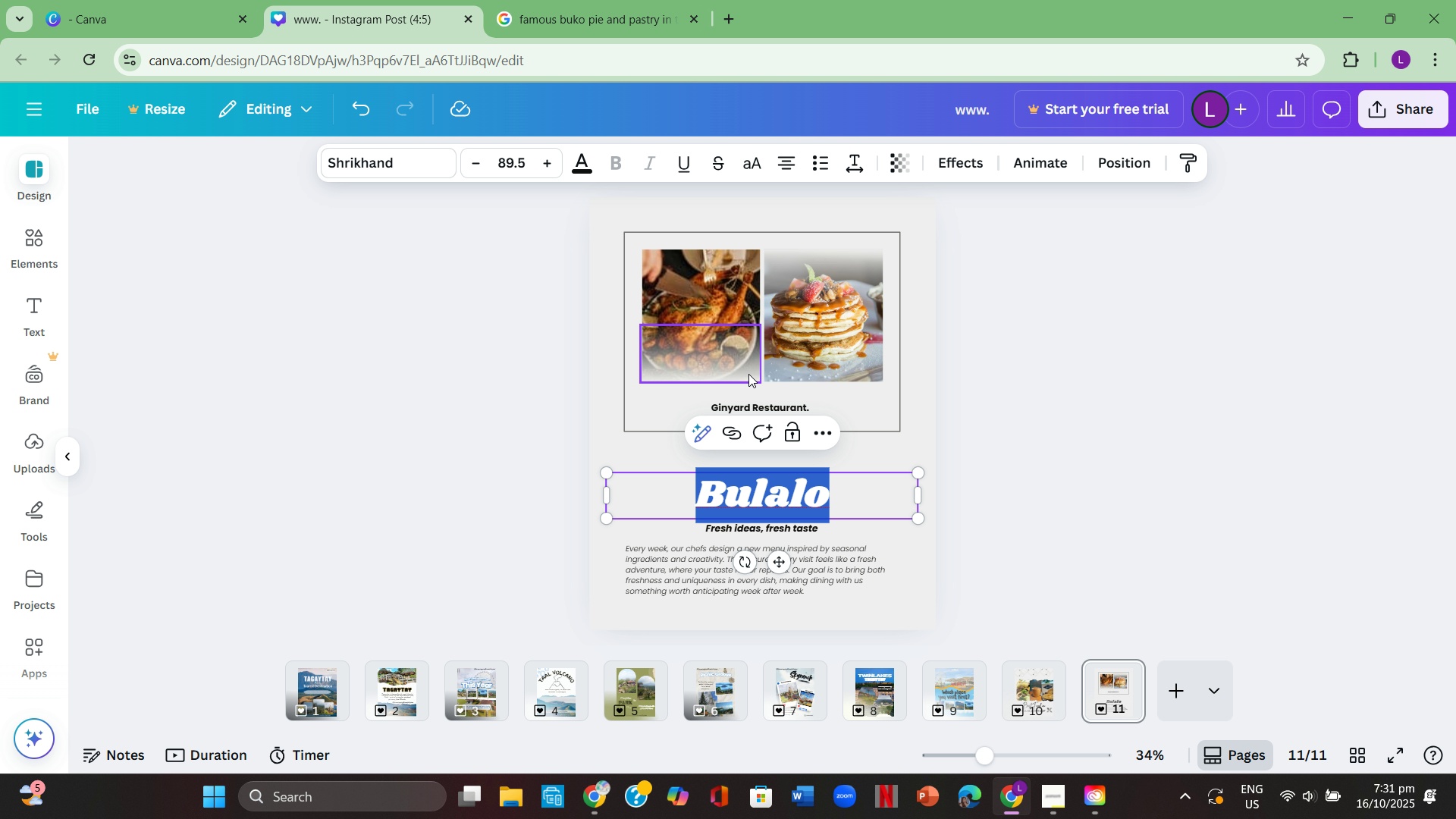 
left_click([748, 374])
 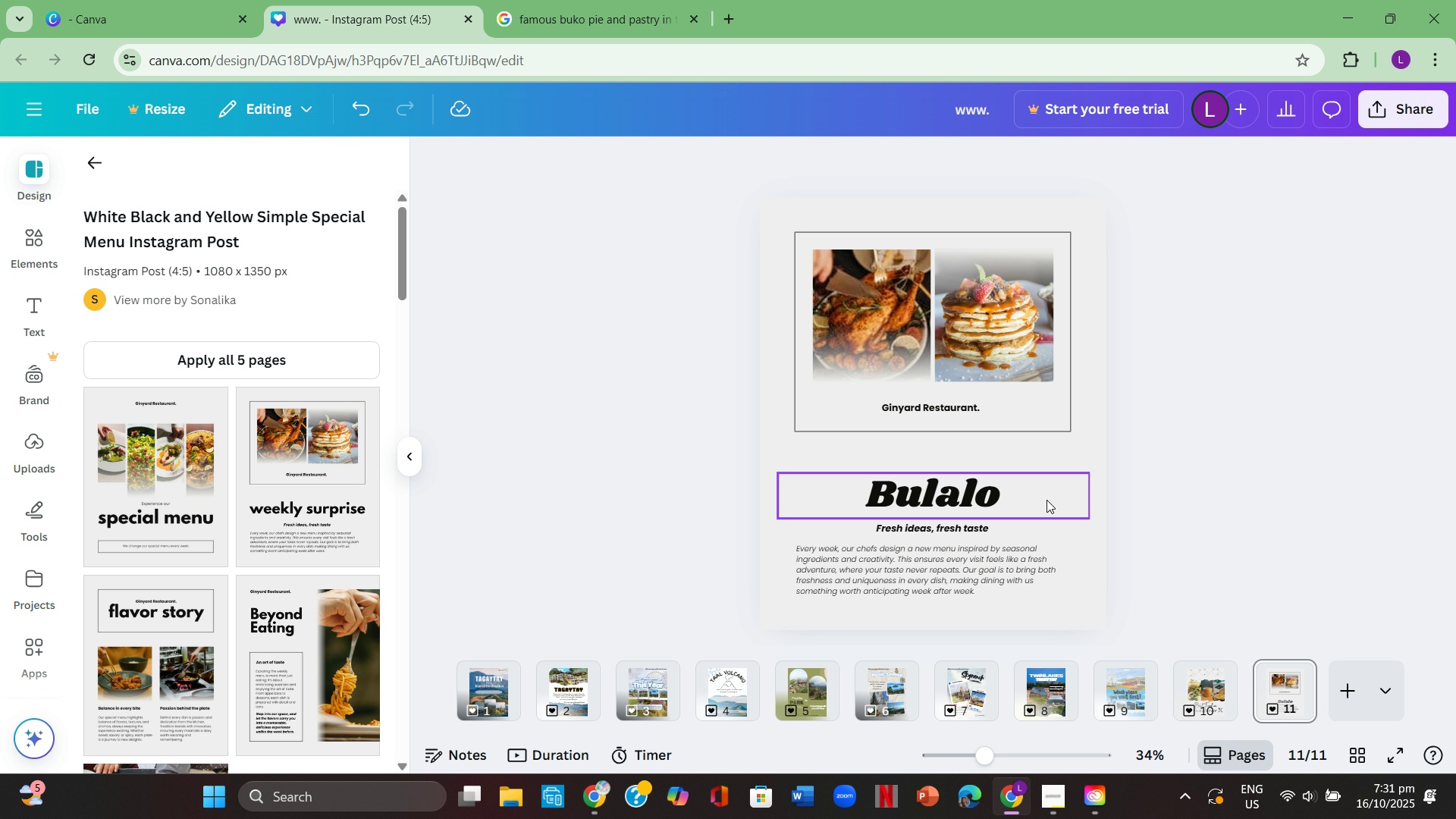 
left_click_drag(start_coordinate=[1028, 506], to_coordinate=[1024, 484])
 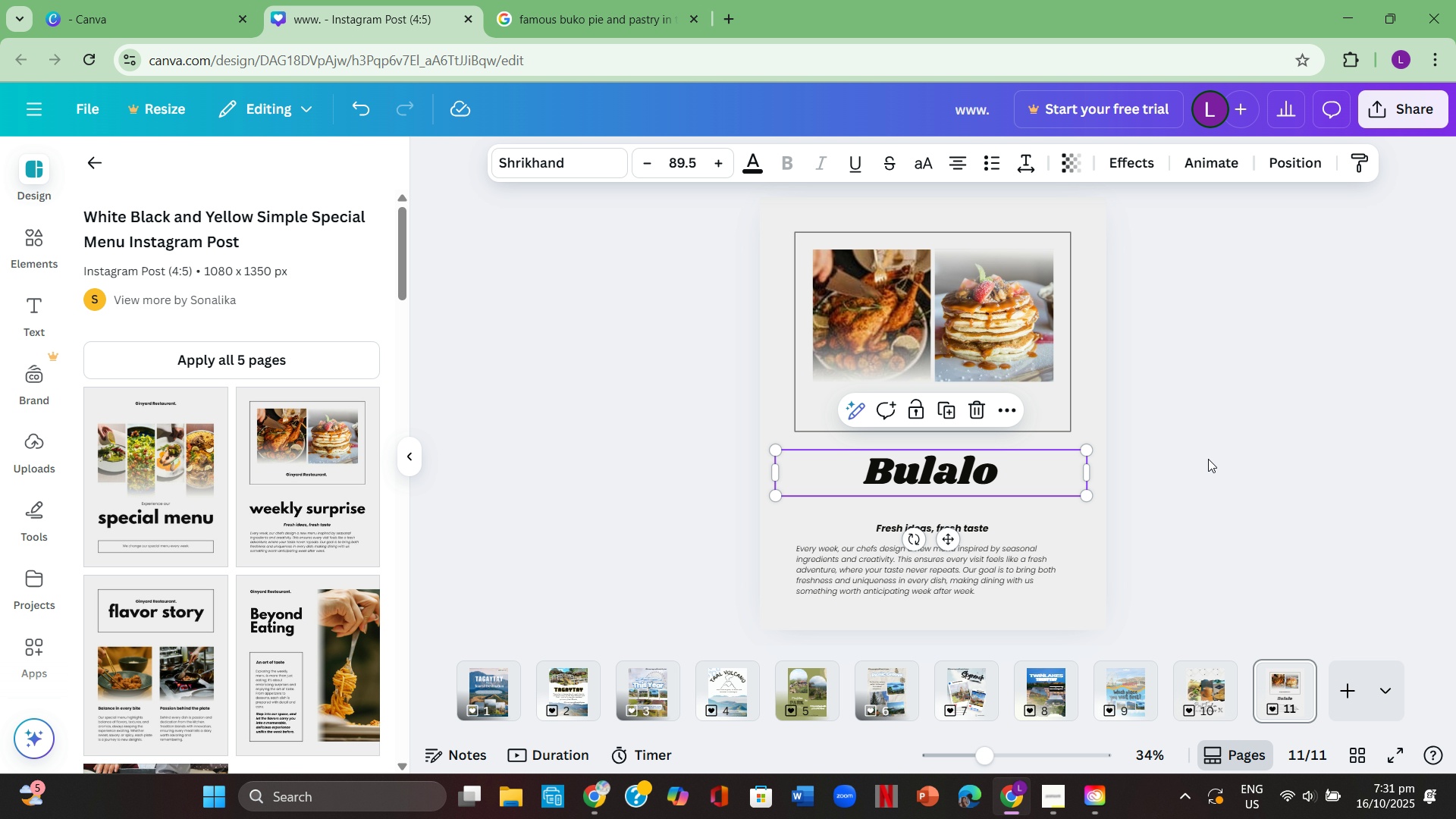 
left_click([1208, 459])
 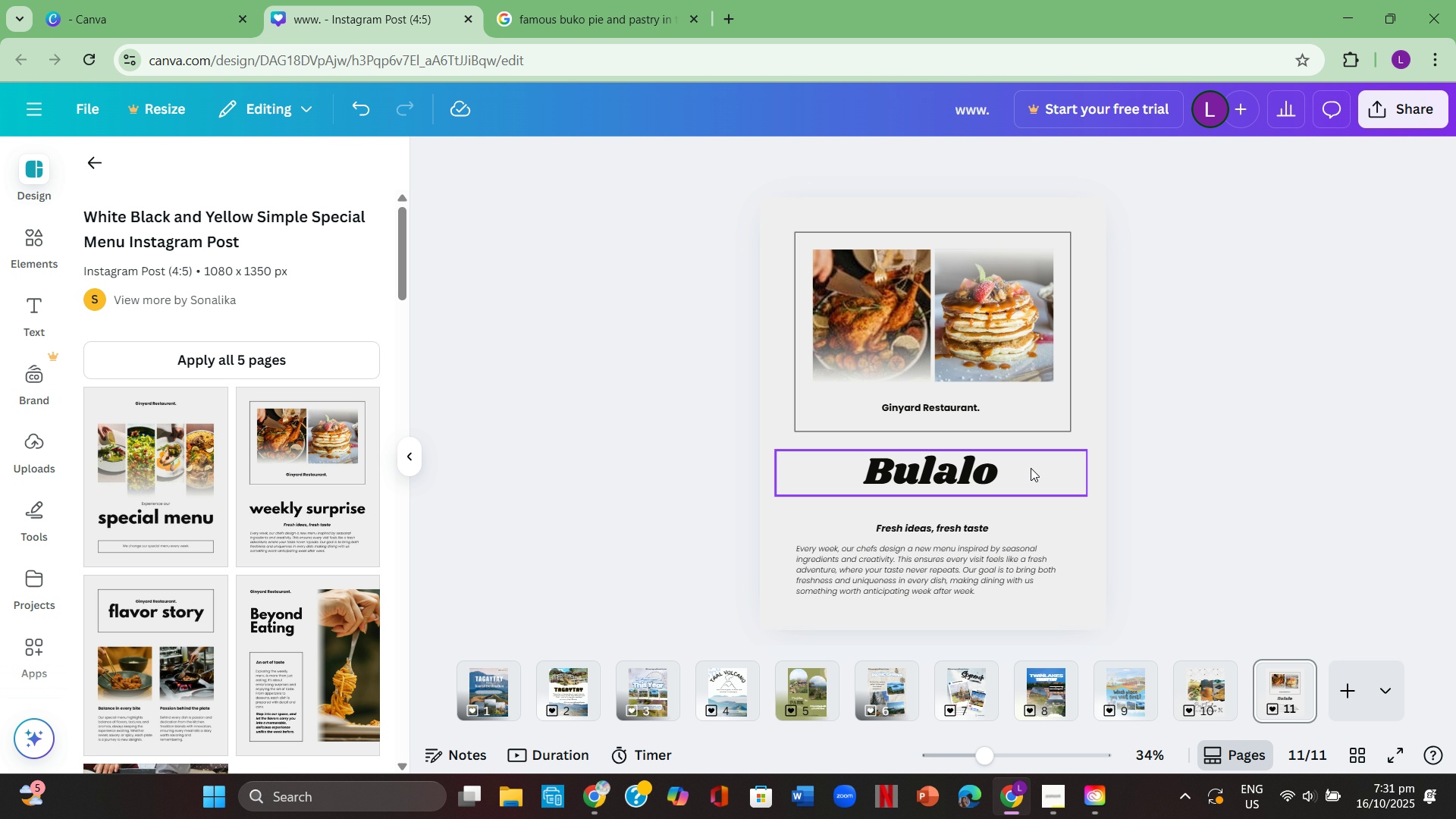 
left_click([1027, 468])
 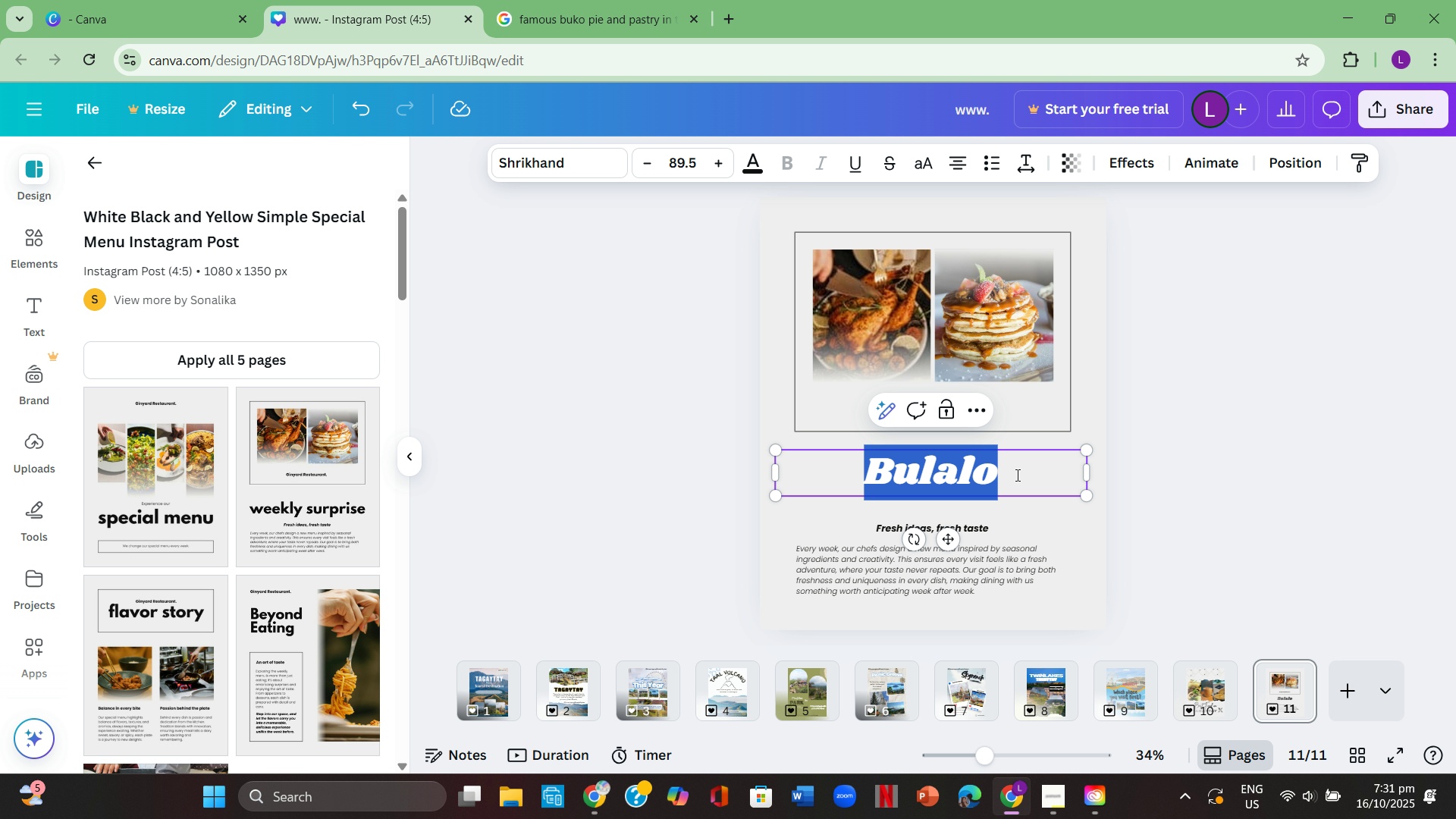 
double_click([1016, 475])
 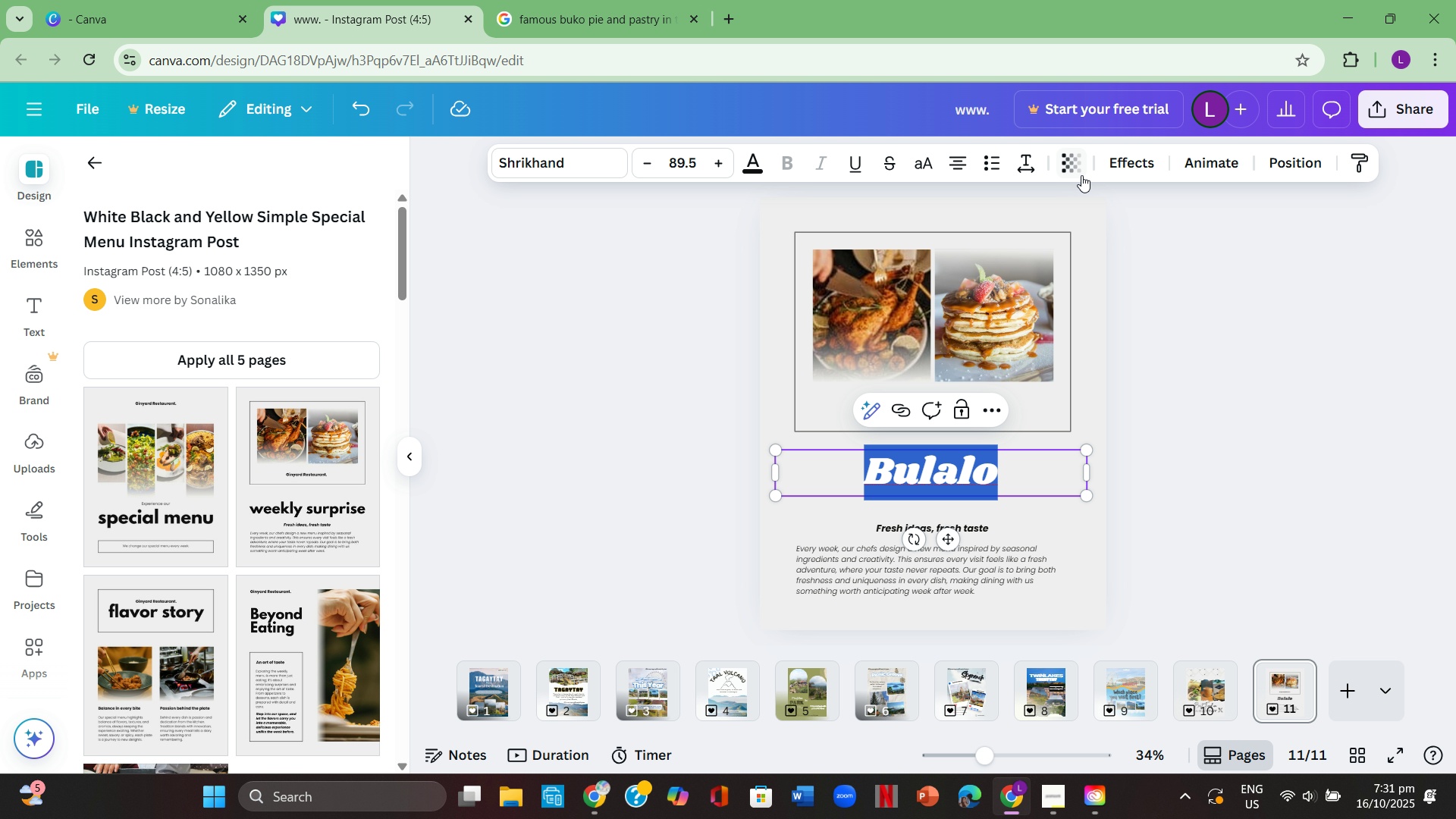 
left_click([1114, 162])
 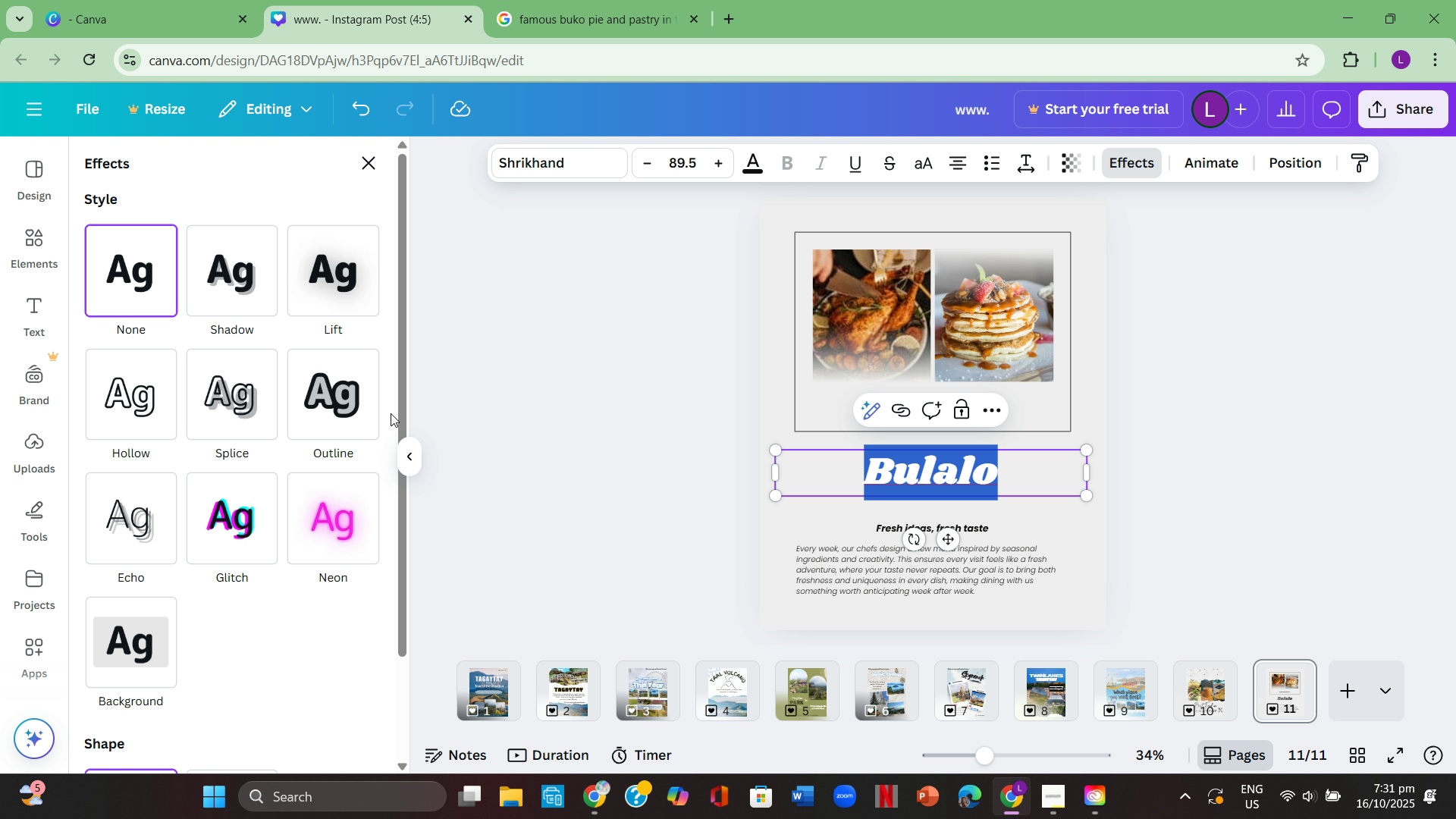 
left_click([310, 386])
 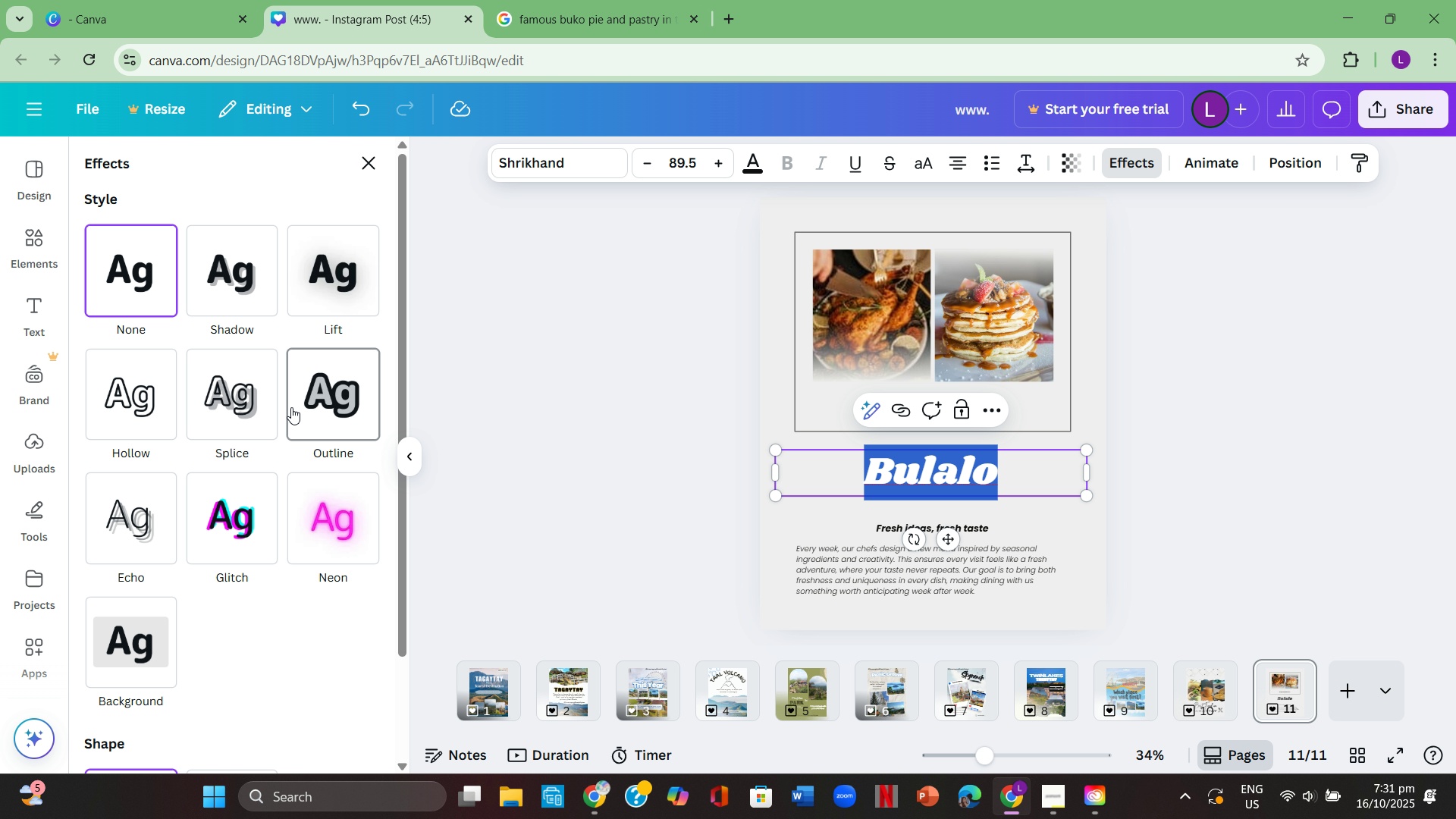 
left_click([314, 404])
 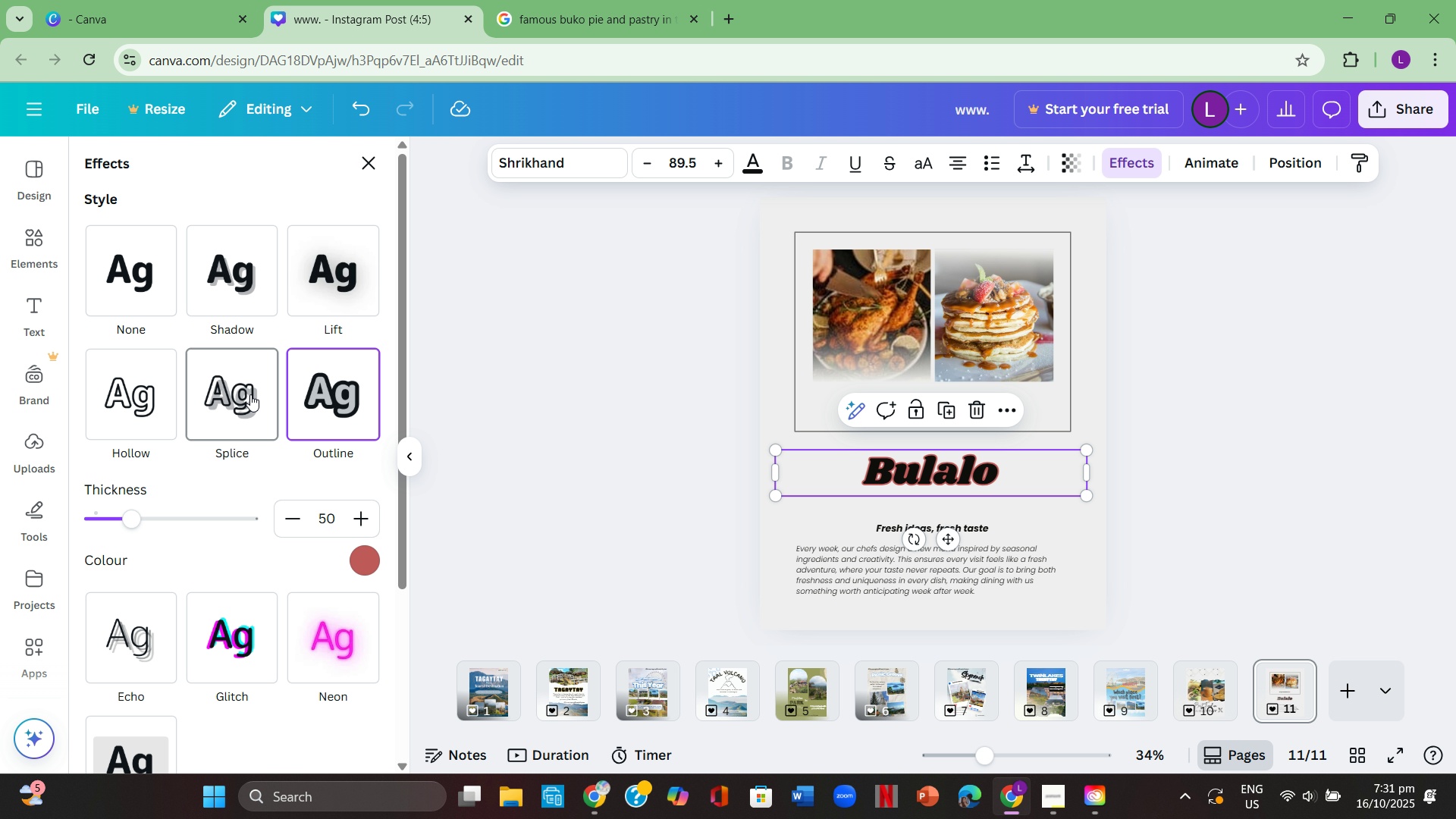 
left_click([231, 394])
 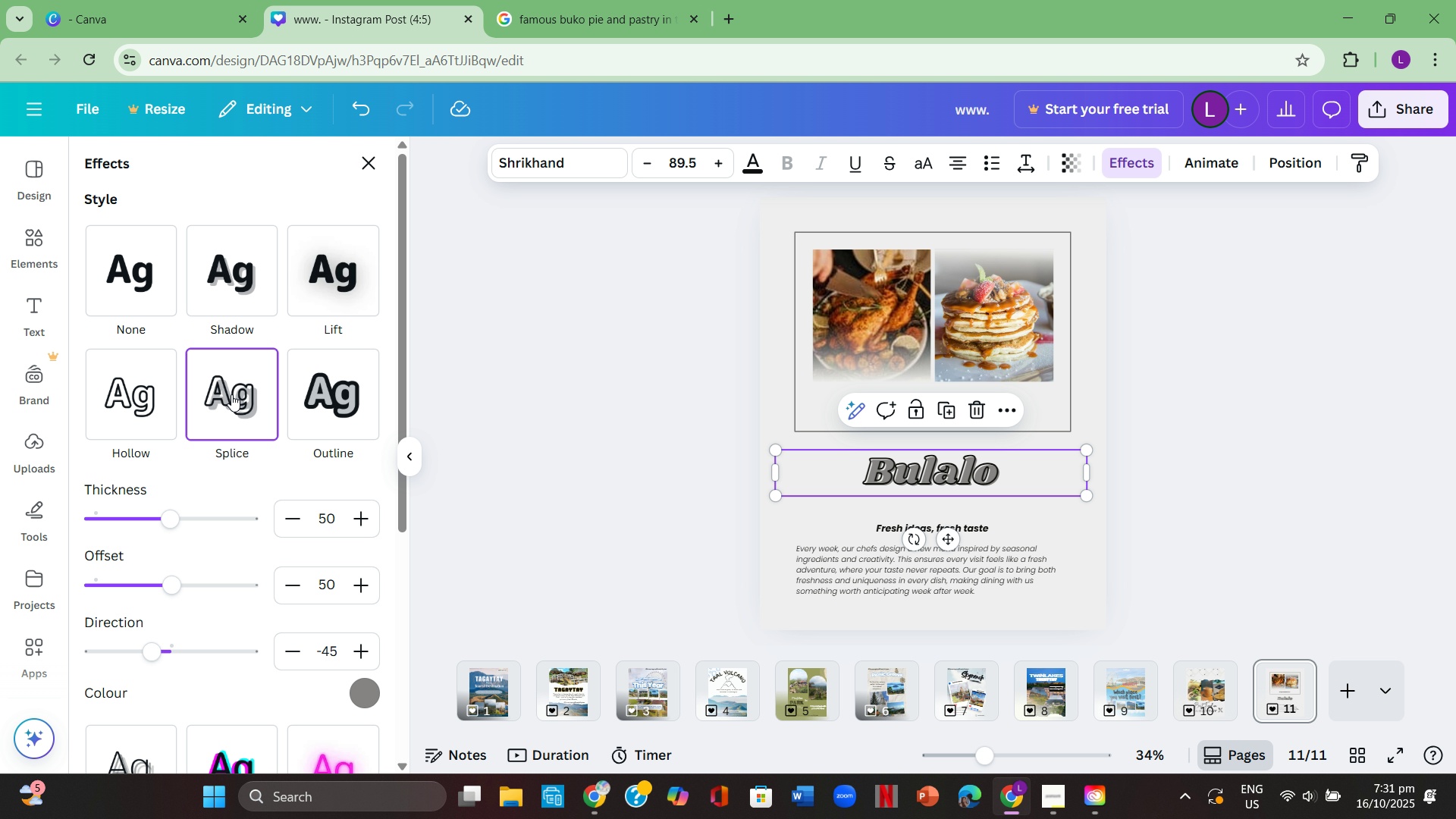 
scroll: coordinate [231, 394], scroll_direction: down, amount: 2.0
 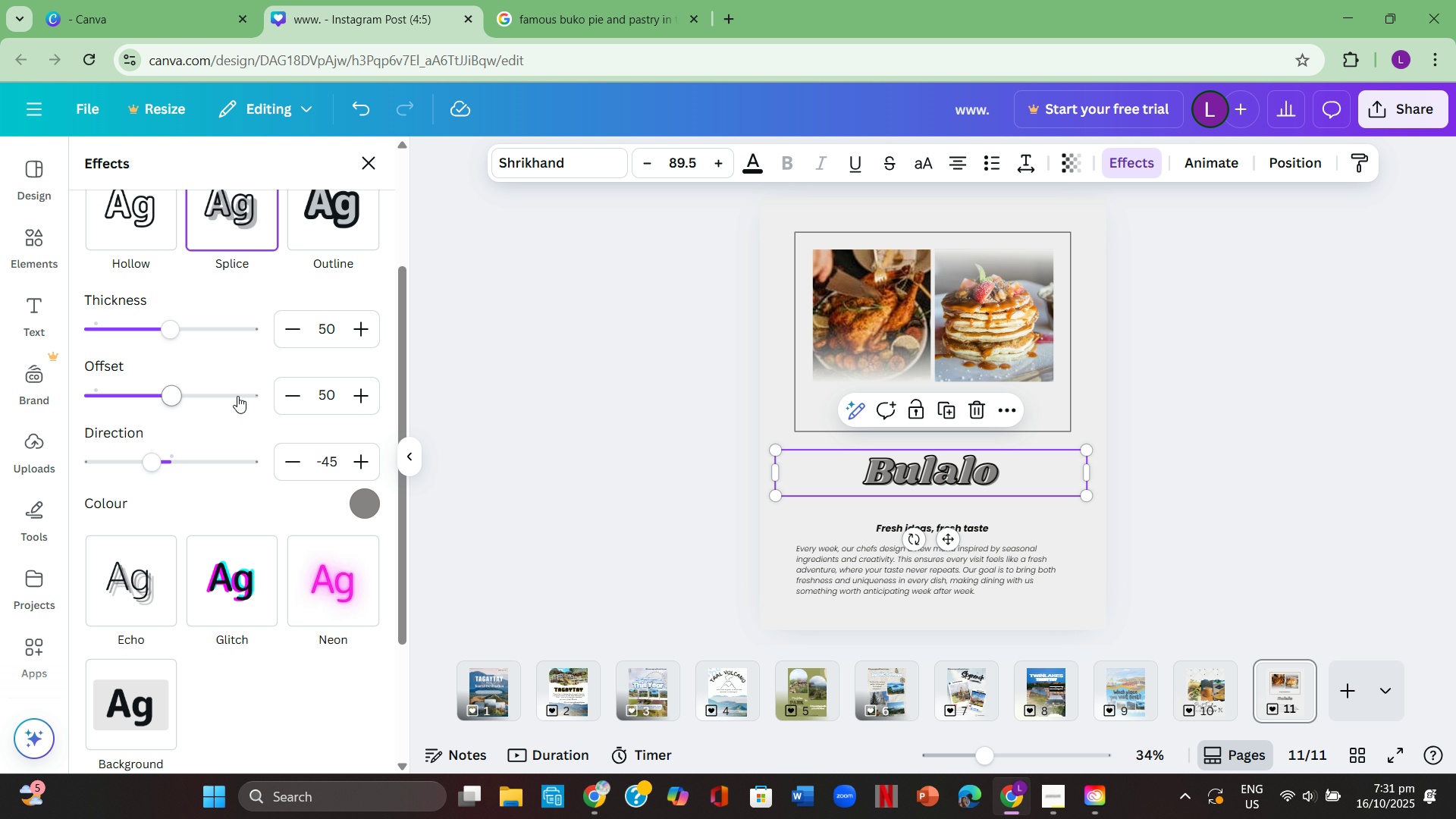 
scroll: coordinate [239, 396], scroll_direction: up, amount: 3.0
 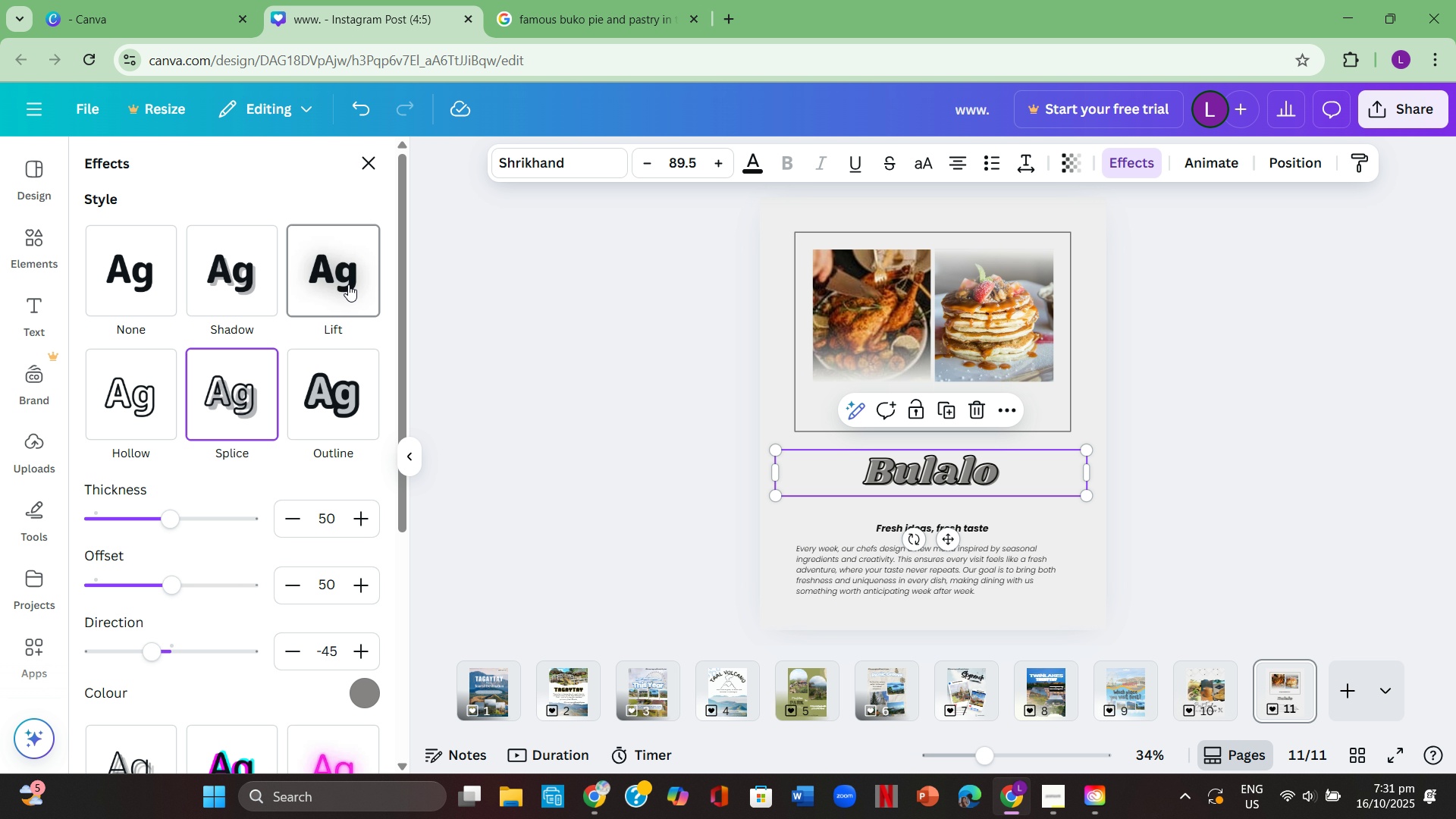 
left_click([348, 284])
 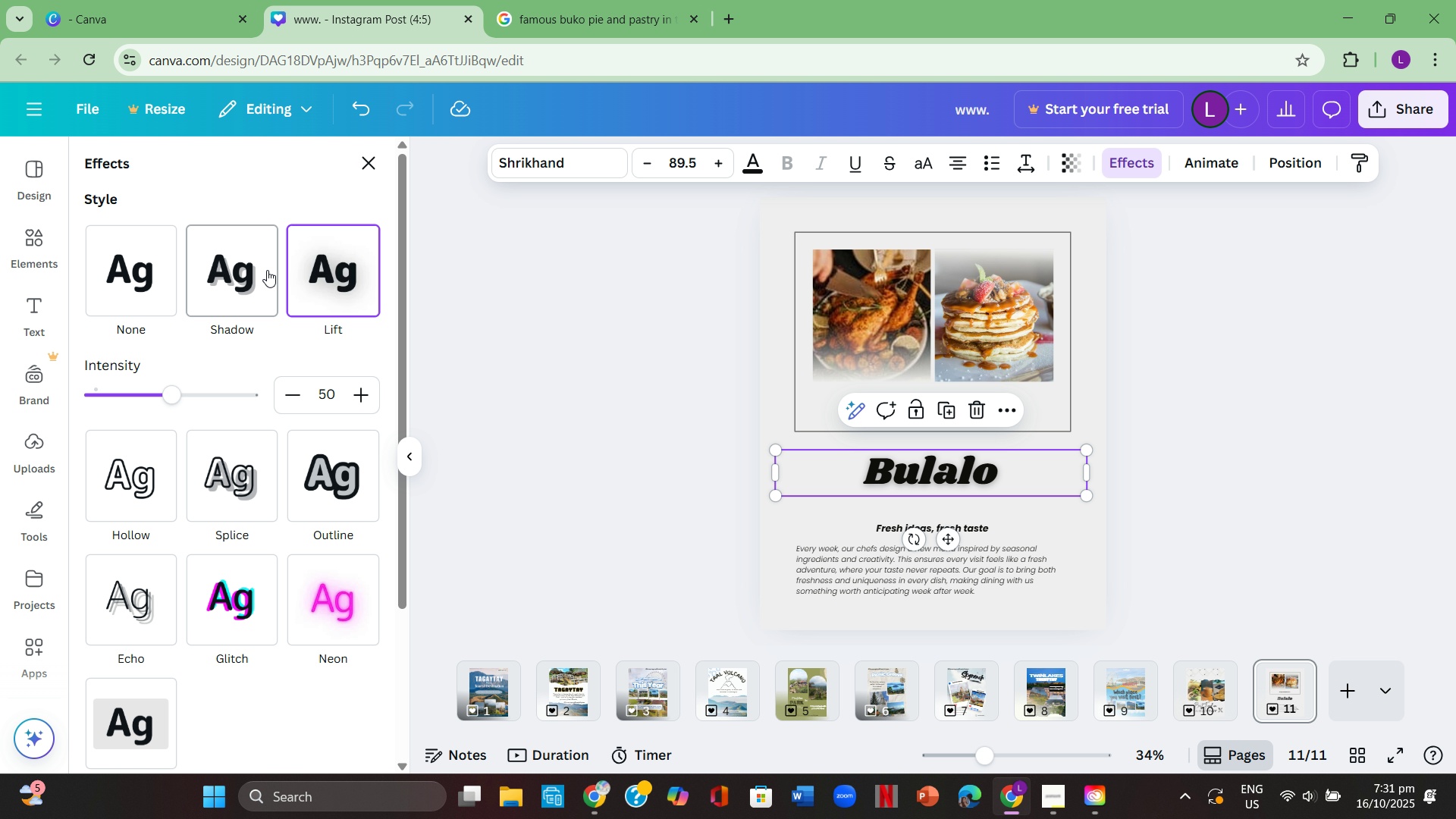 
left_click([265, 270])
 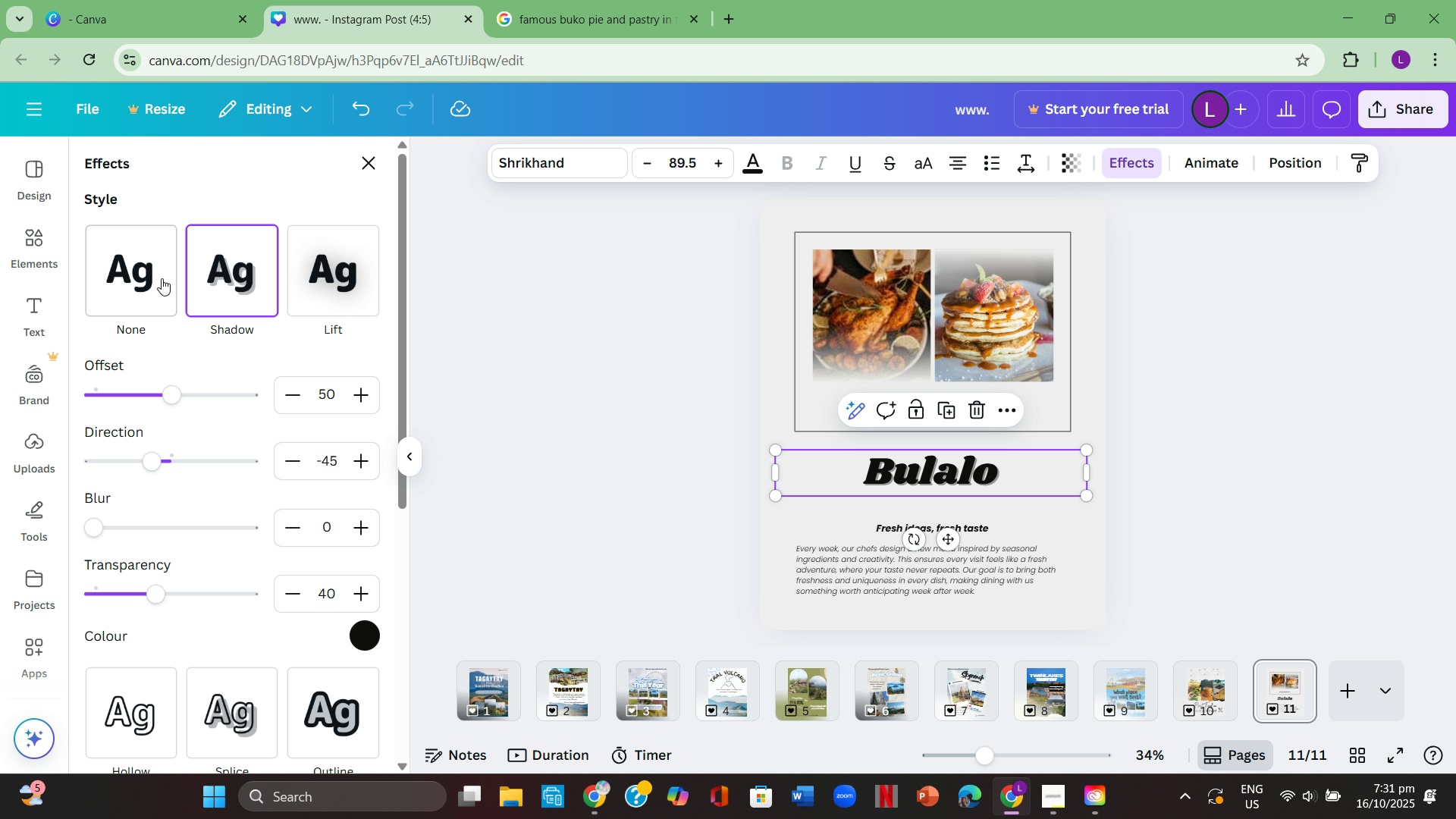 
left_click([153, 278])
 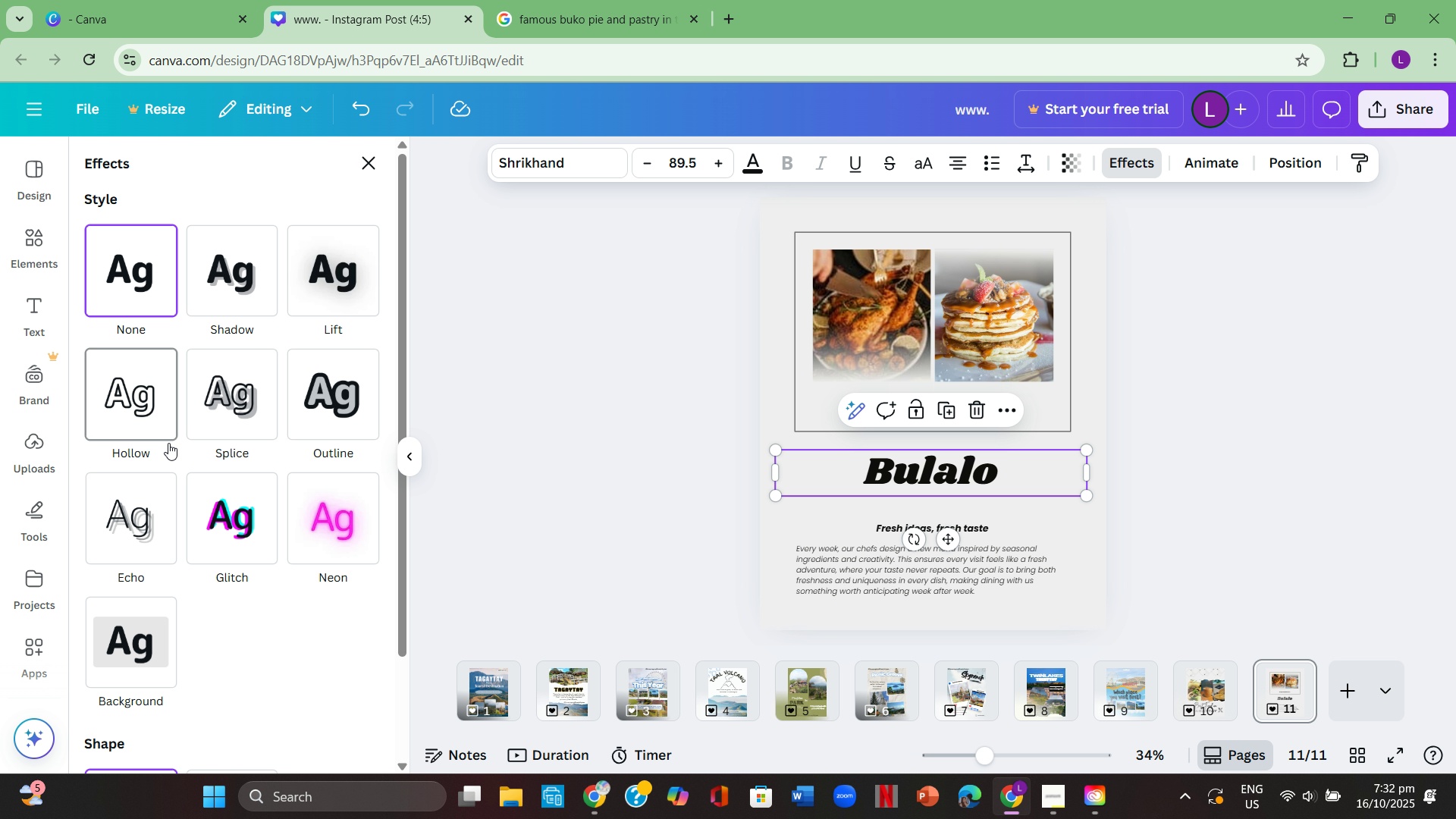 
left_click([153, 415])
 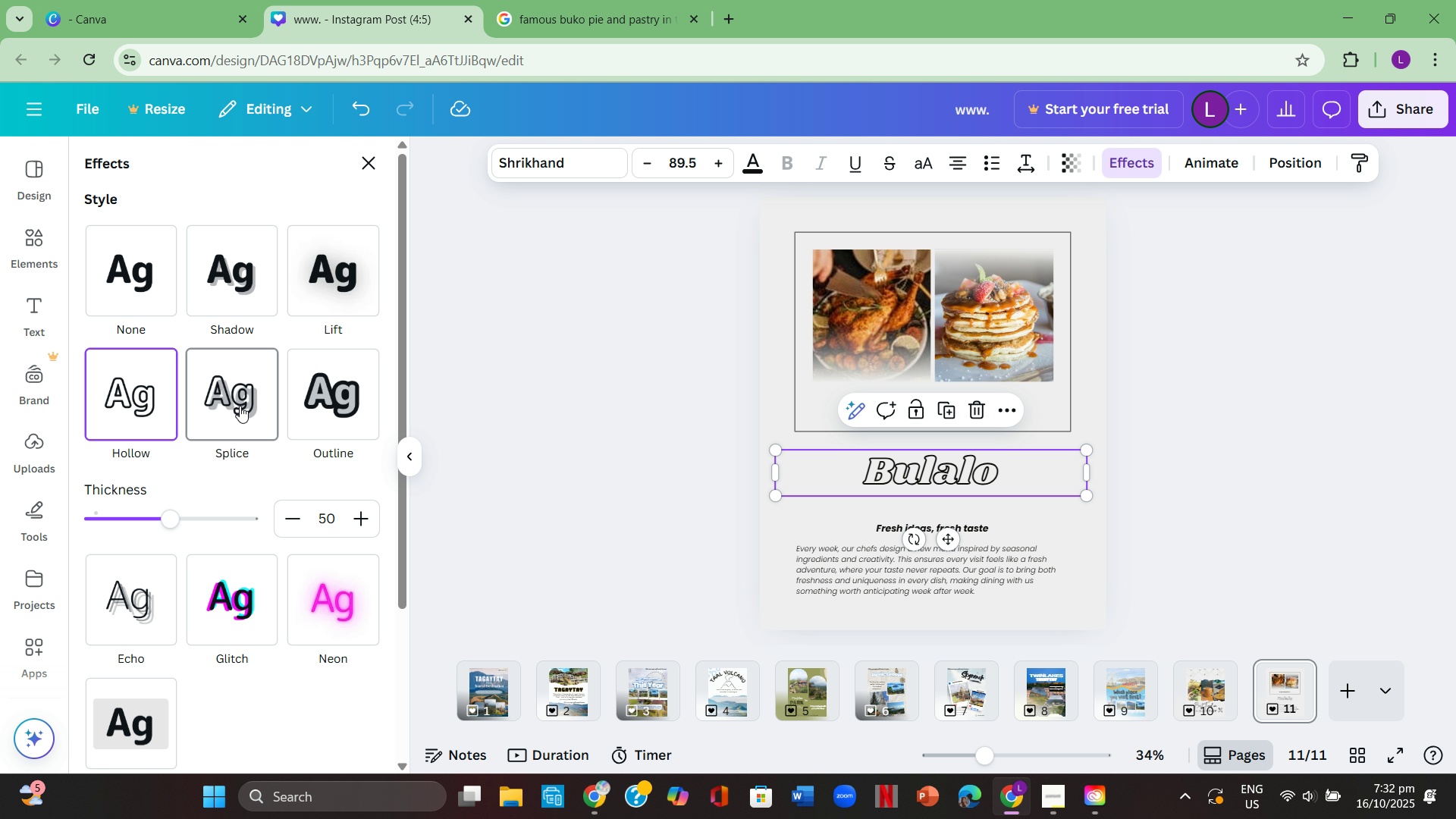 
left_click([253, 394])
 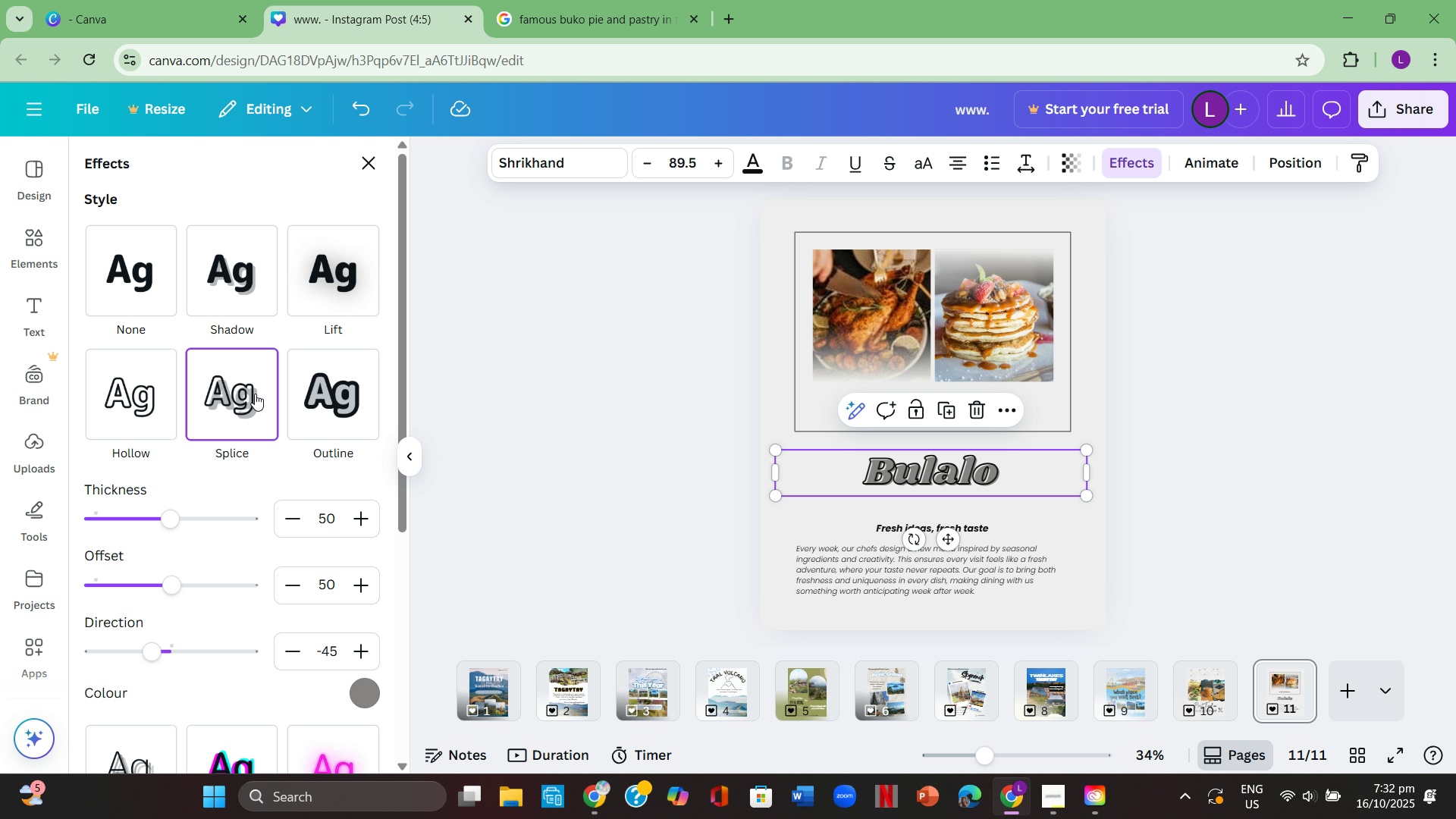 
scroll: coordinate [307, 410], scroll_direction: down, amount: 4.0
 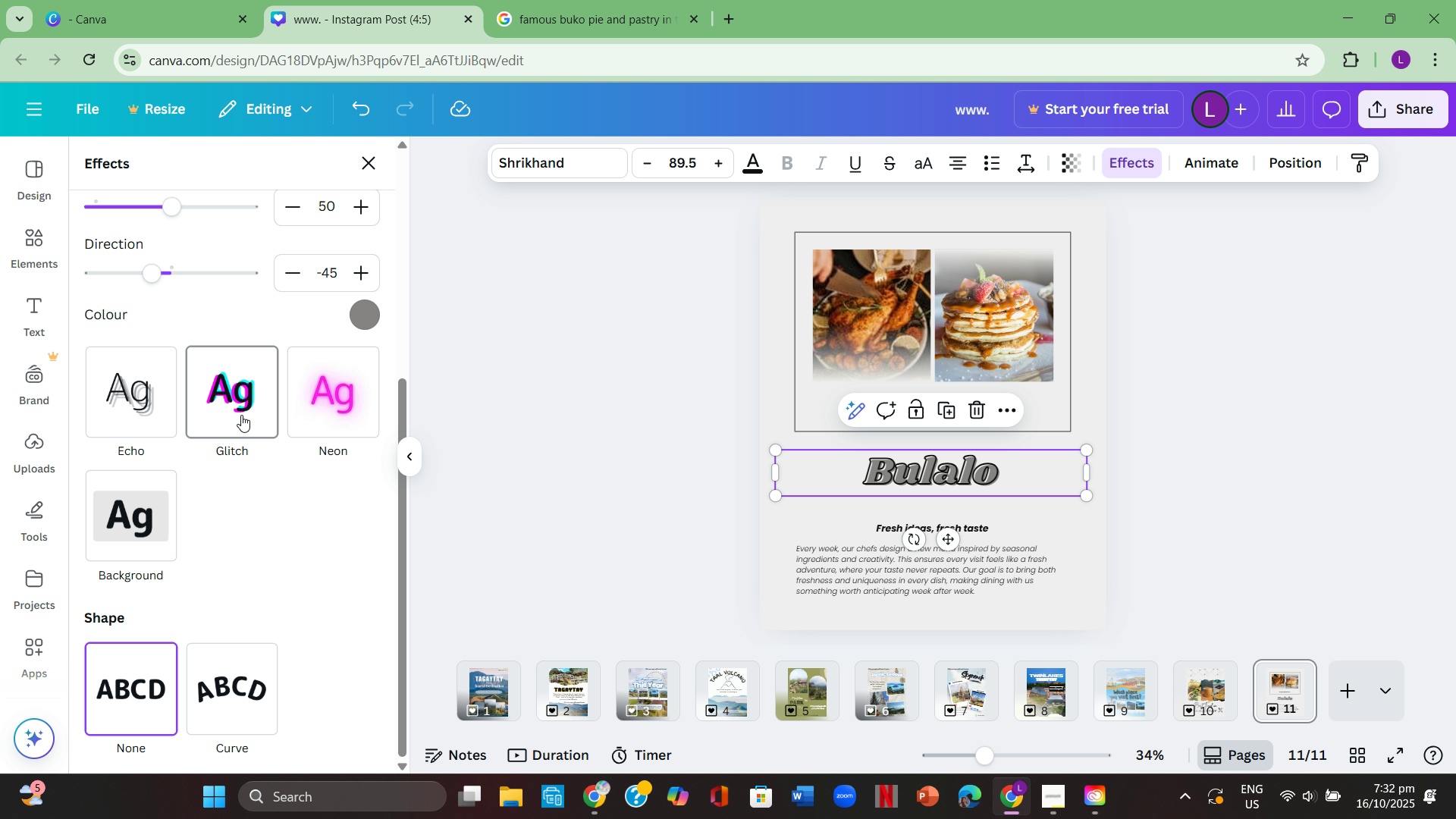 
left_click([241, 415])
 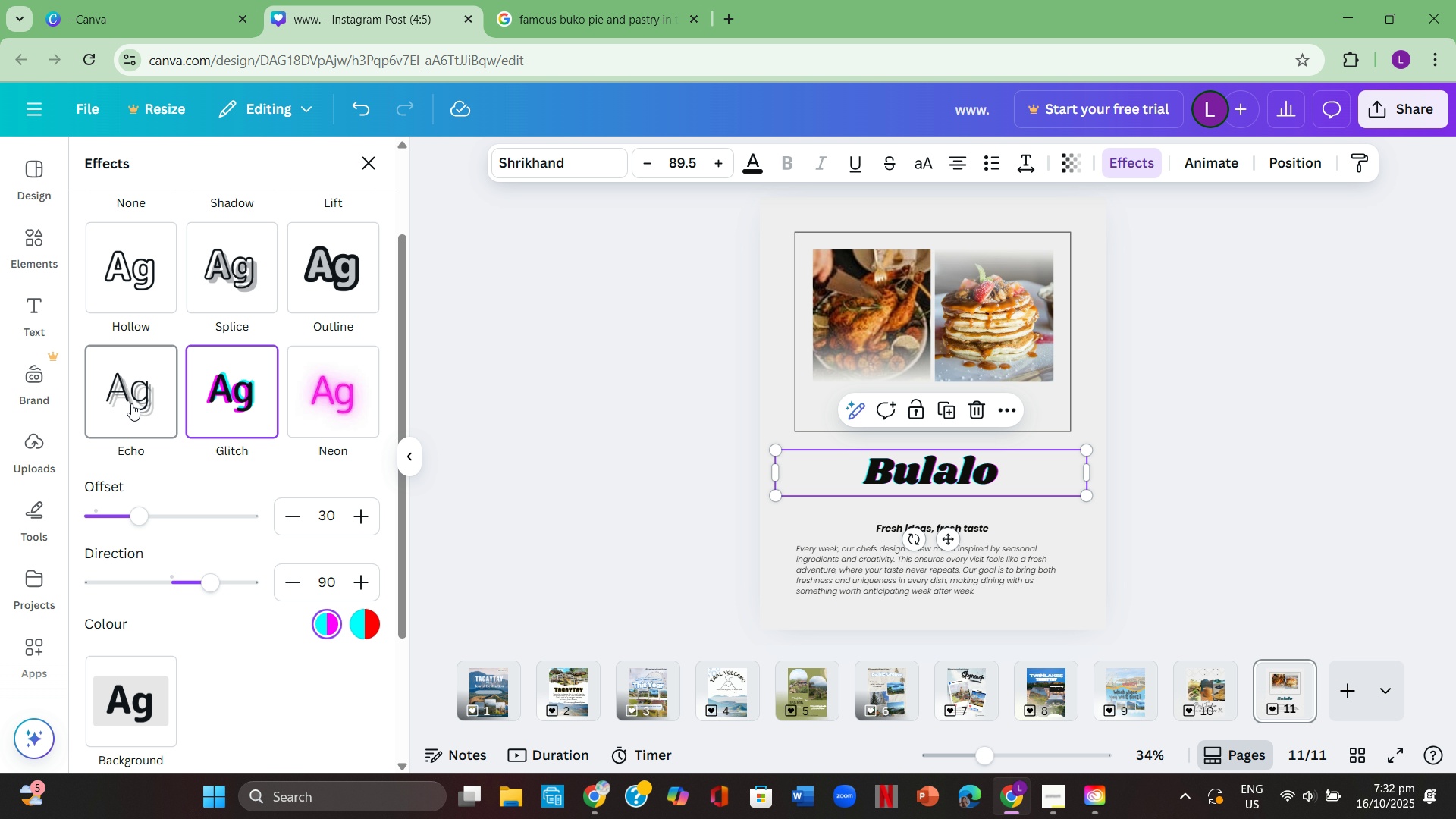 
left_click([127, 403])
 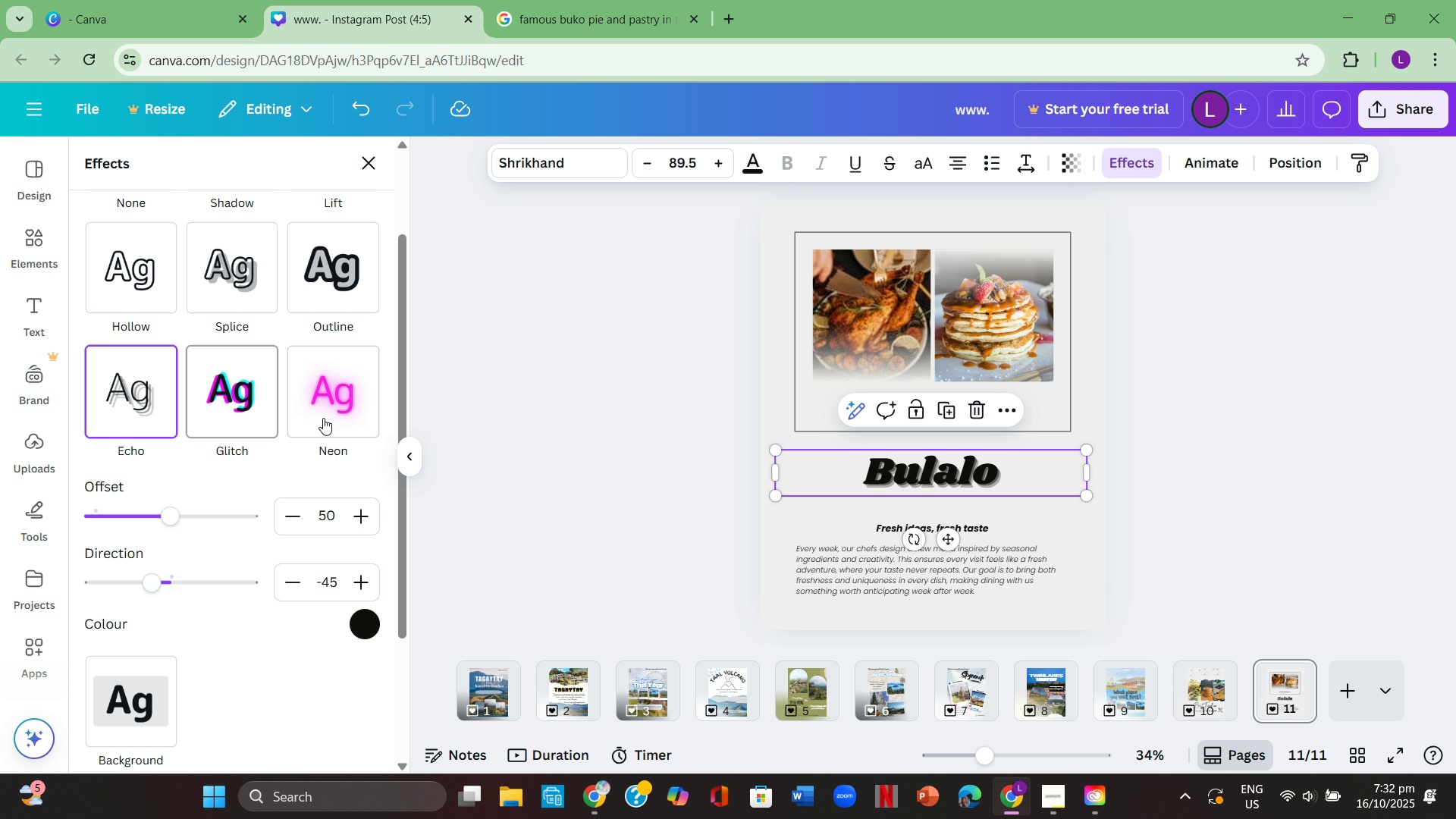 
left_click([323, 416])
 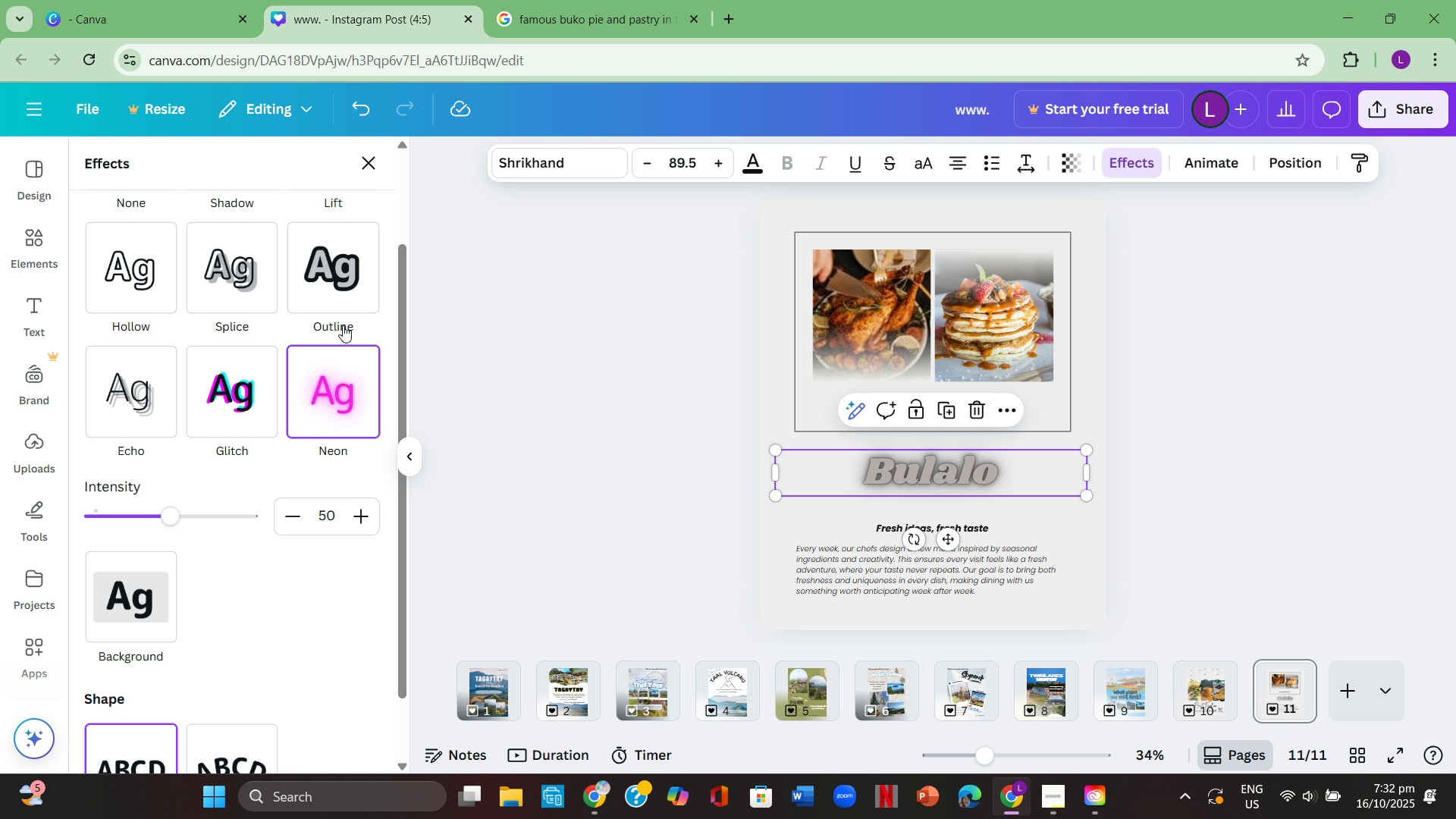 
left_click([343, 293])
 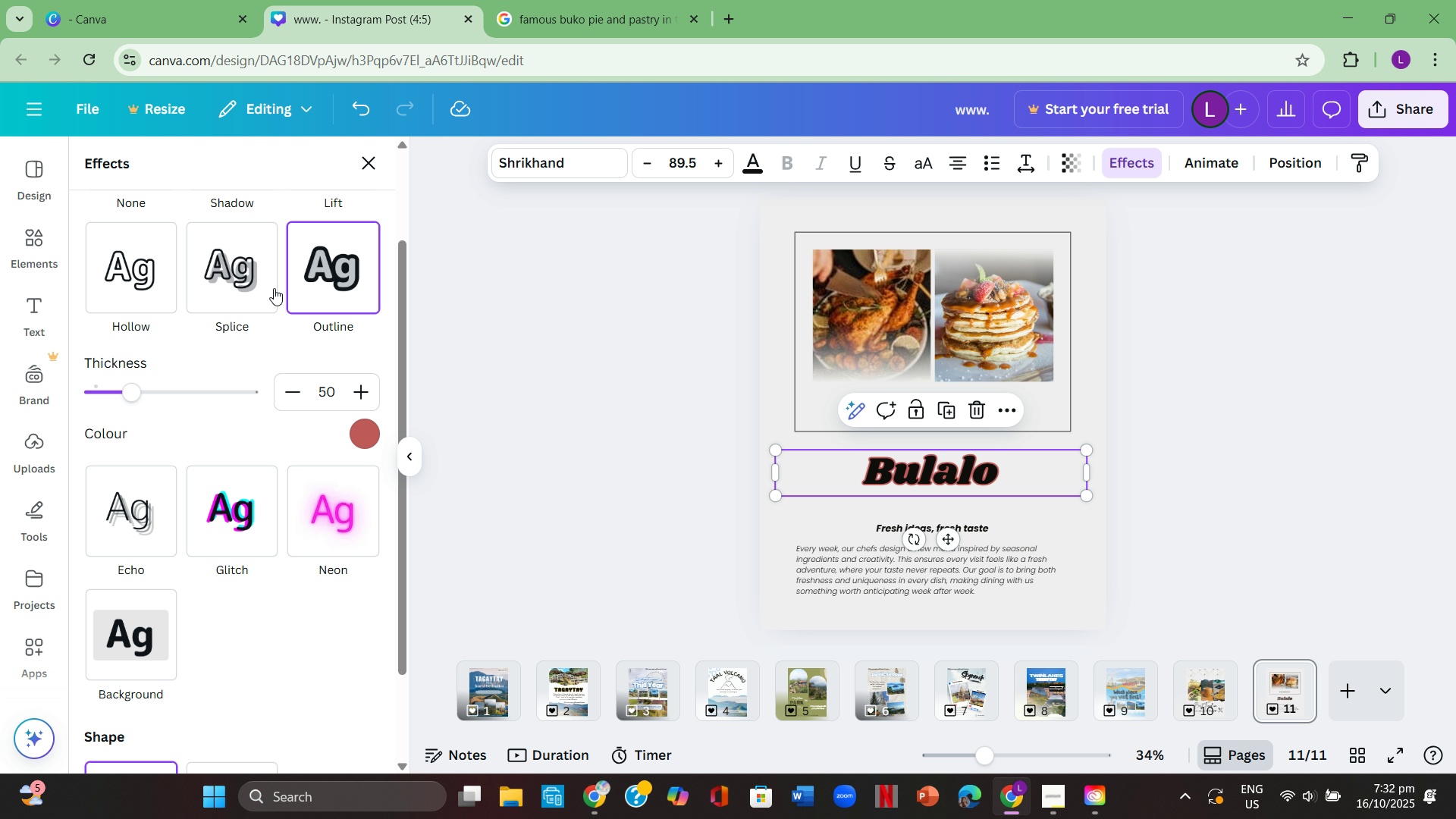 
left_click([220, 285])
 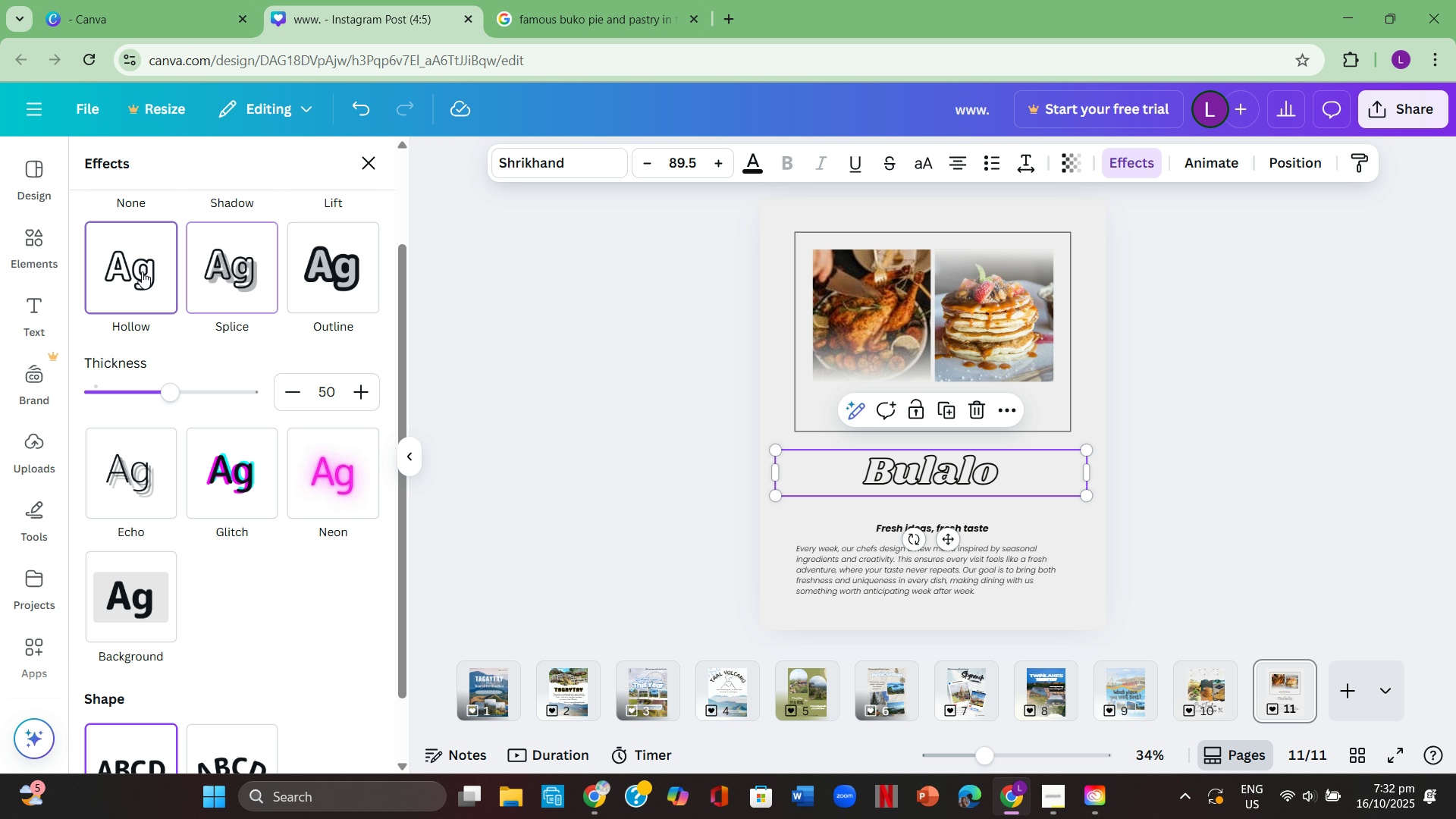 
left_click([142, 271])
 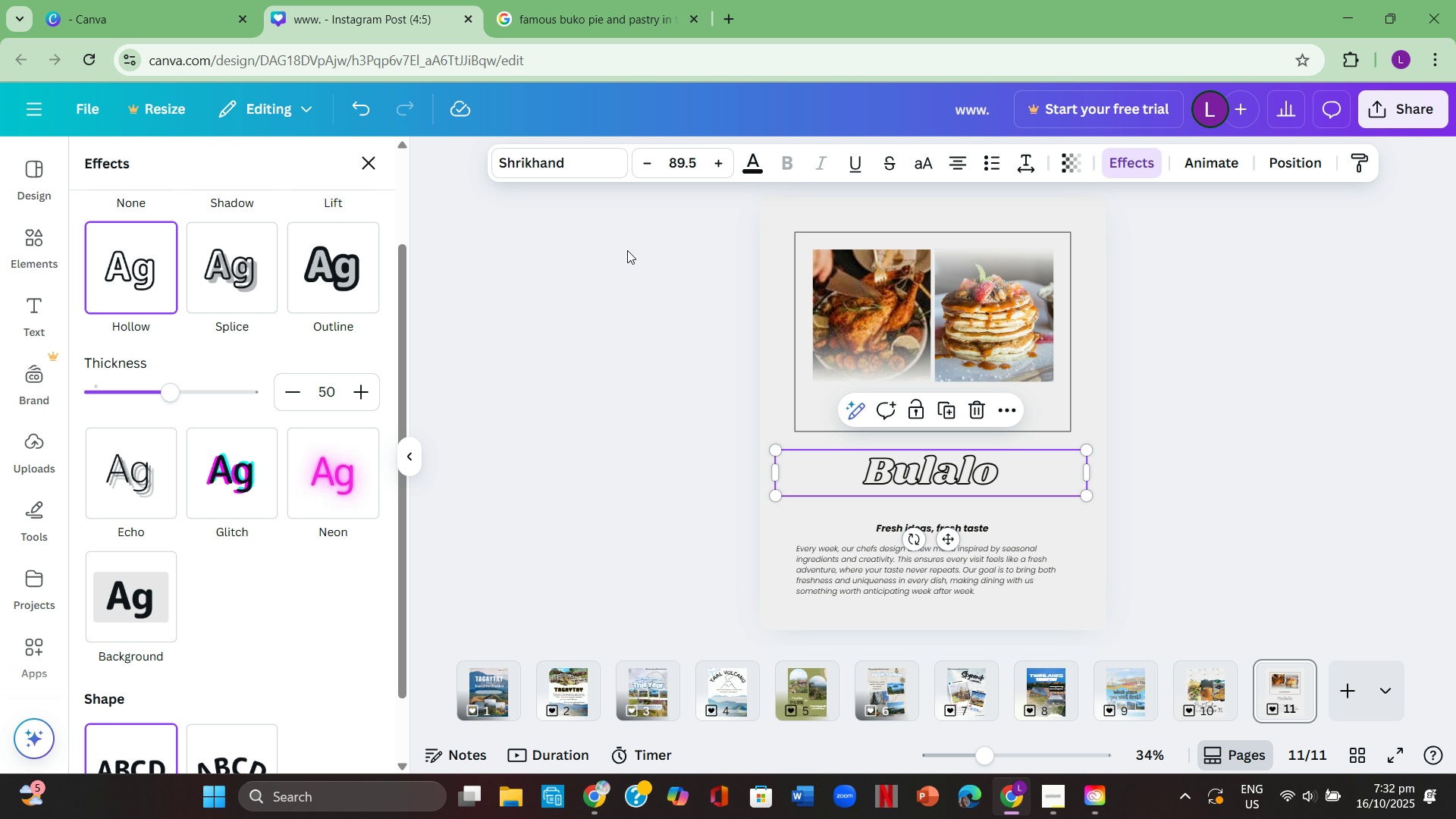 
double_click([722, 170])
 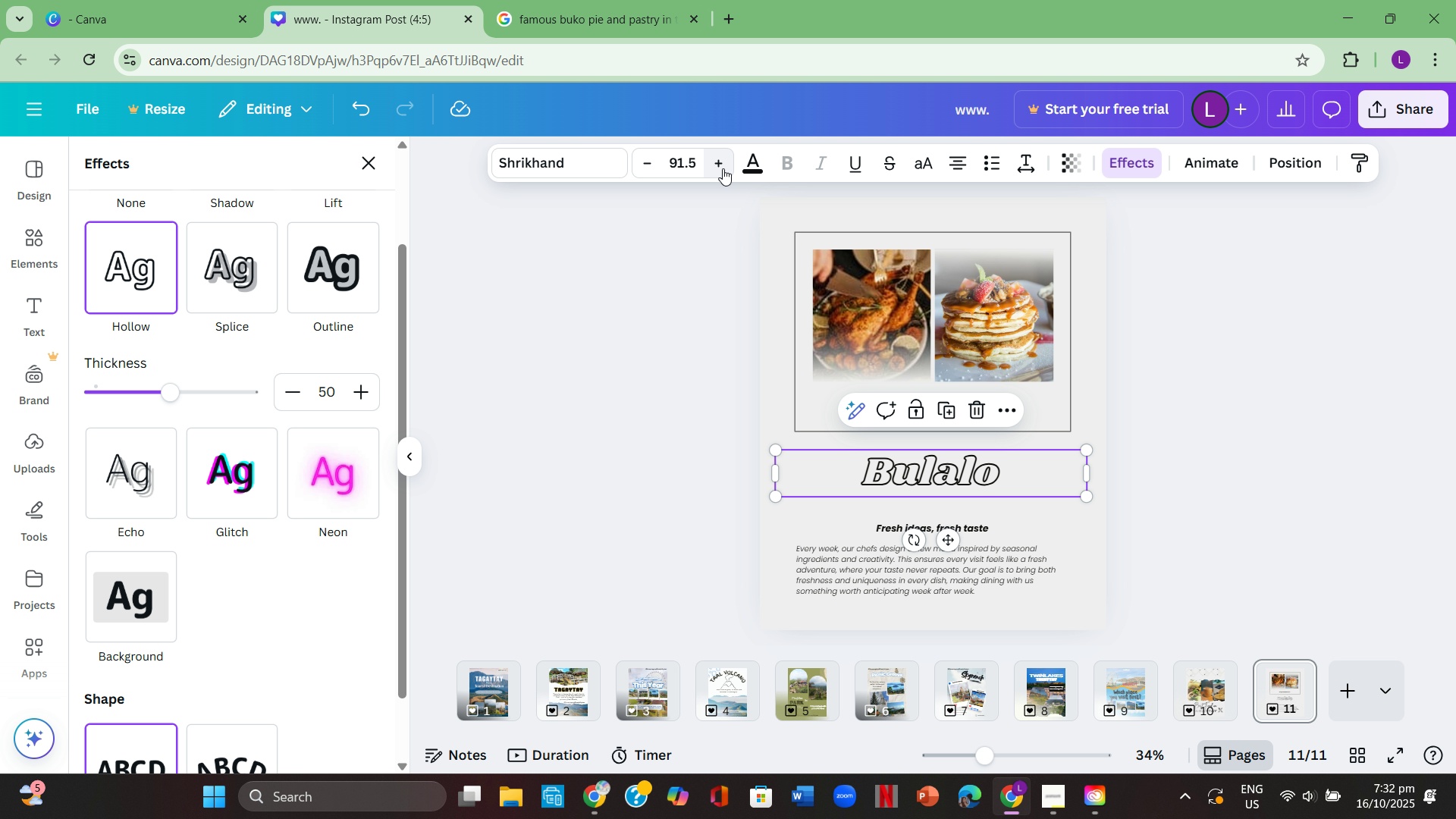 
triple_click([723, 168])
 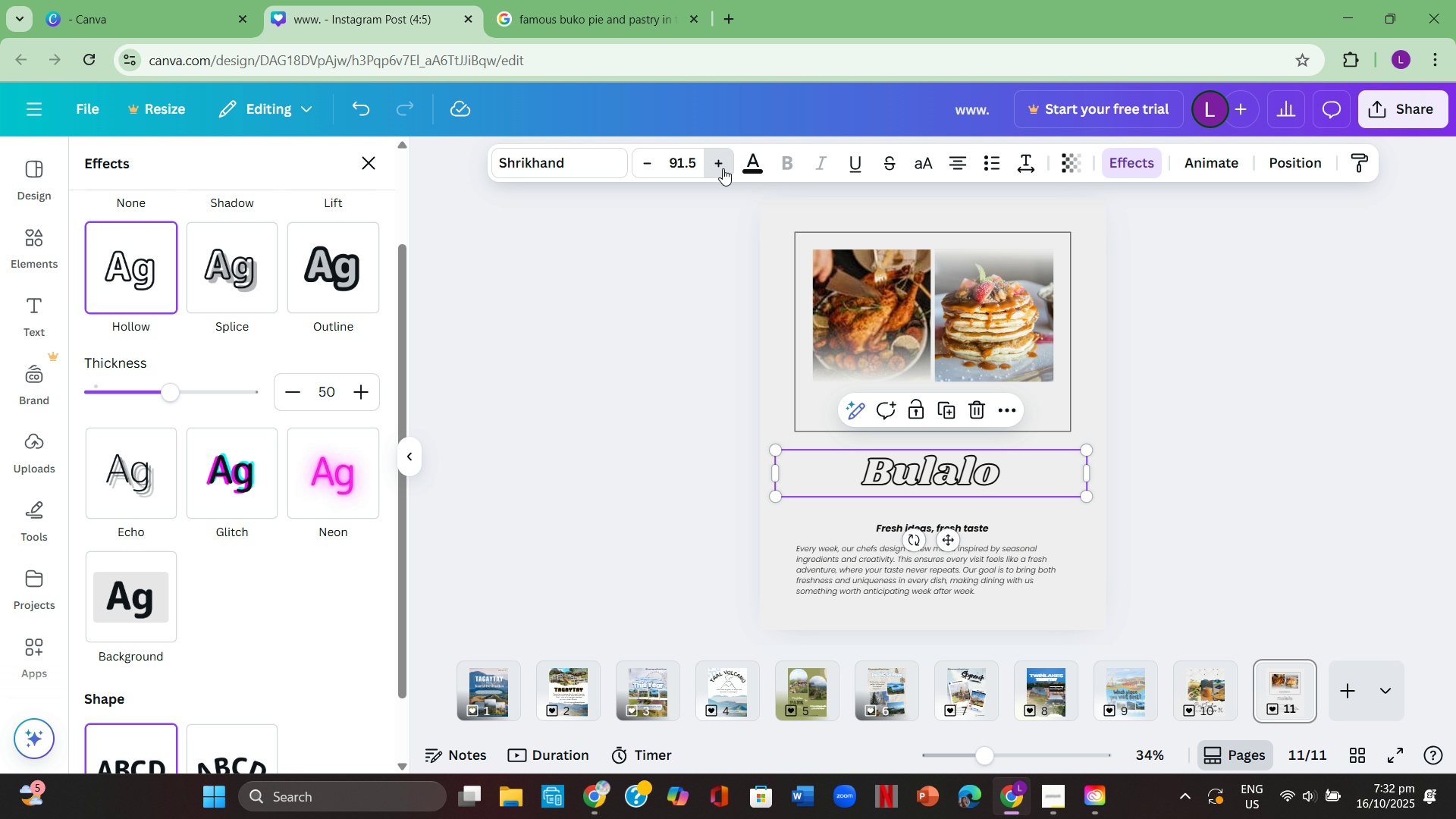 
triple_click([723, 168])
 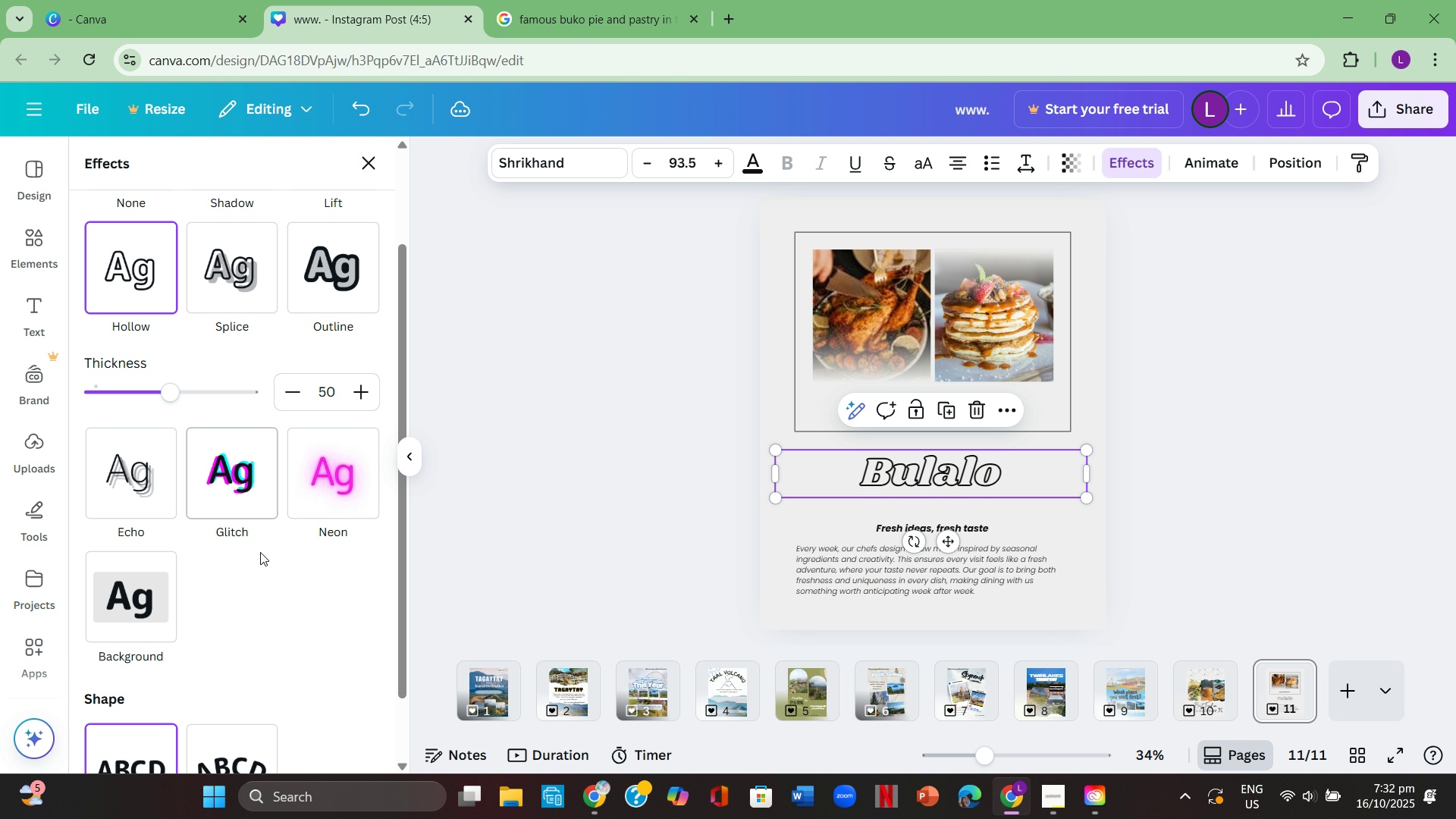 
scroll: coordinate [262, 559], scroll_direction: down, amount: 4.0
 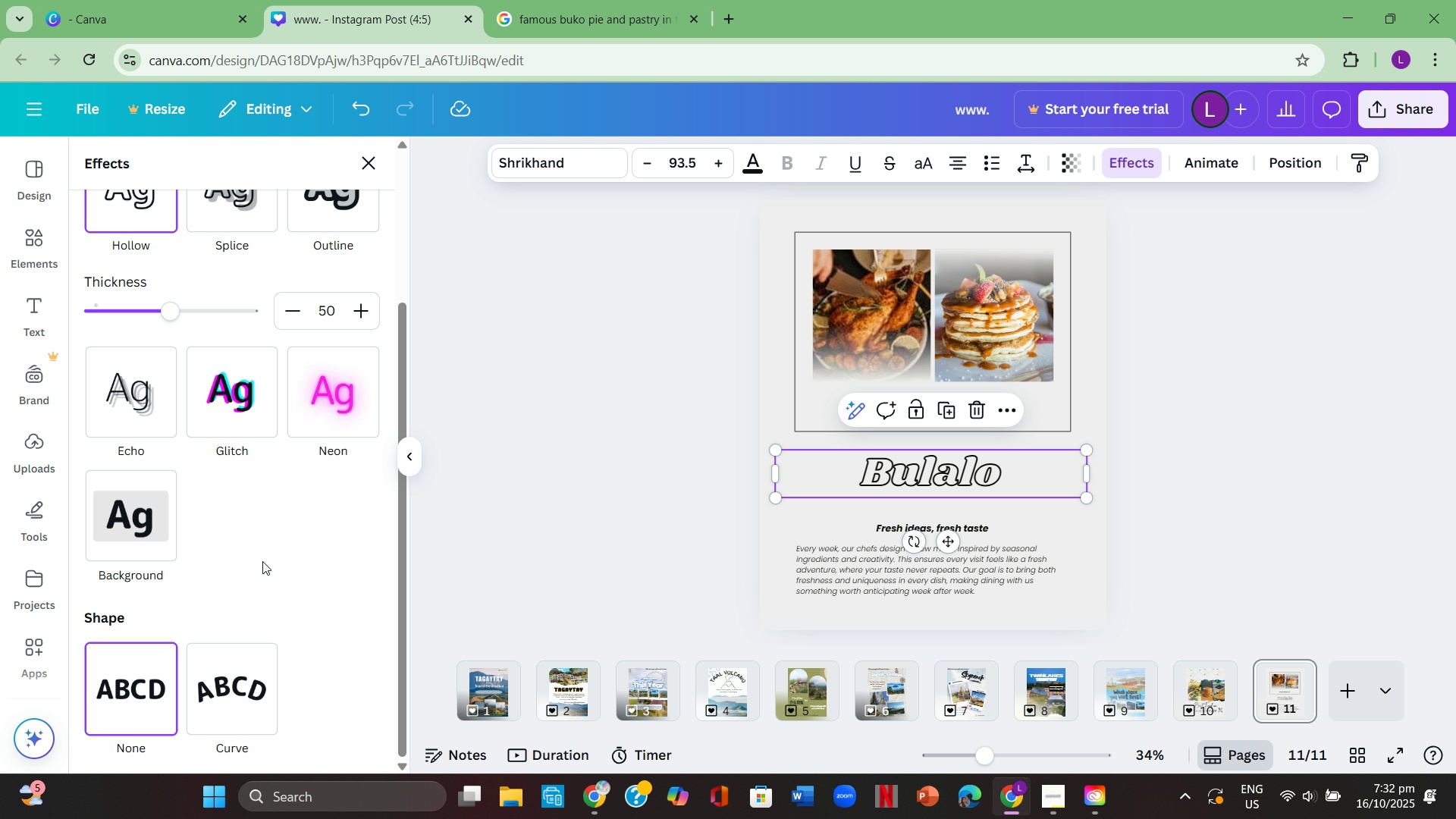 
scroll: coordinate [263, 554], scroll_direction: up, amount: 4.0
 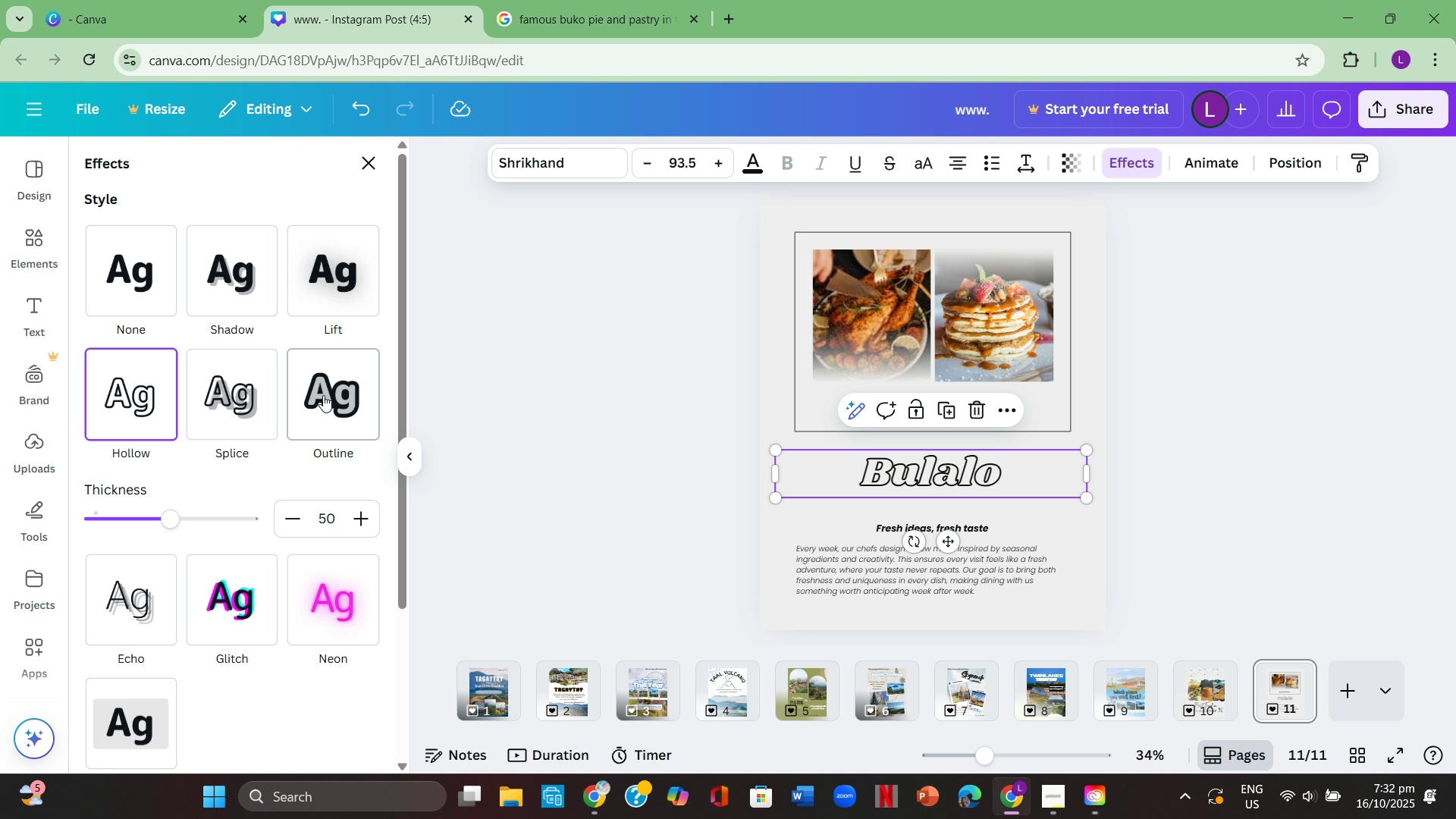 
left_click([323, 395])
 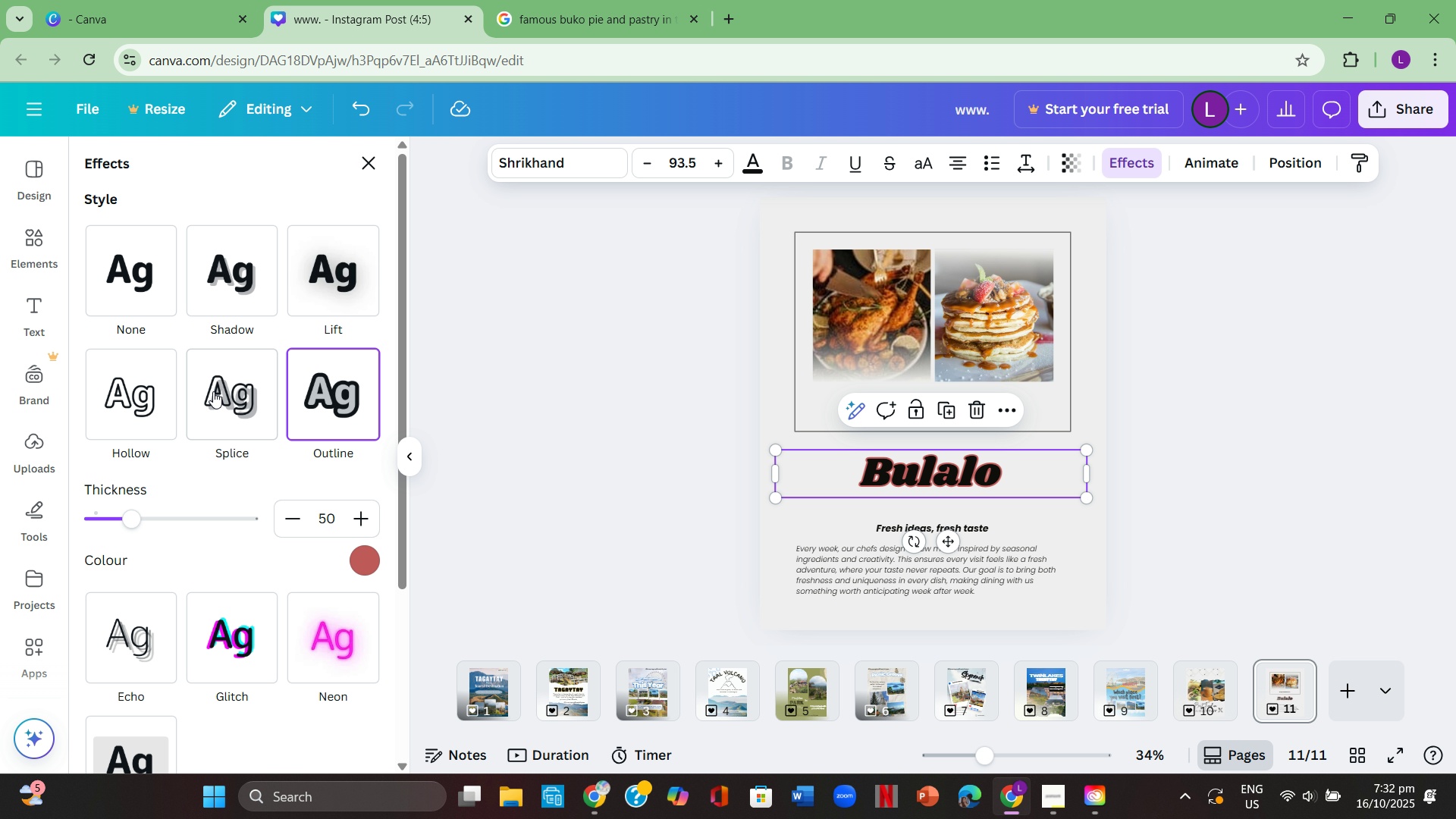 
left_click([212, 391])
 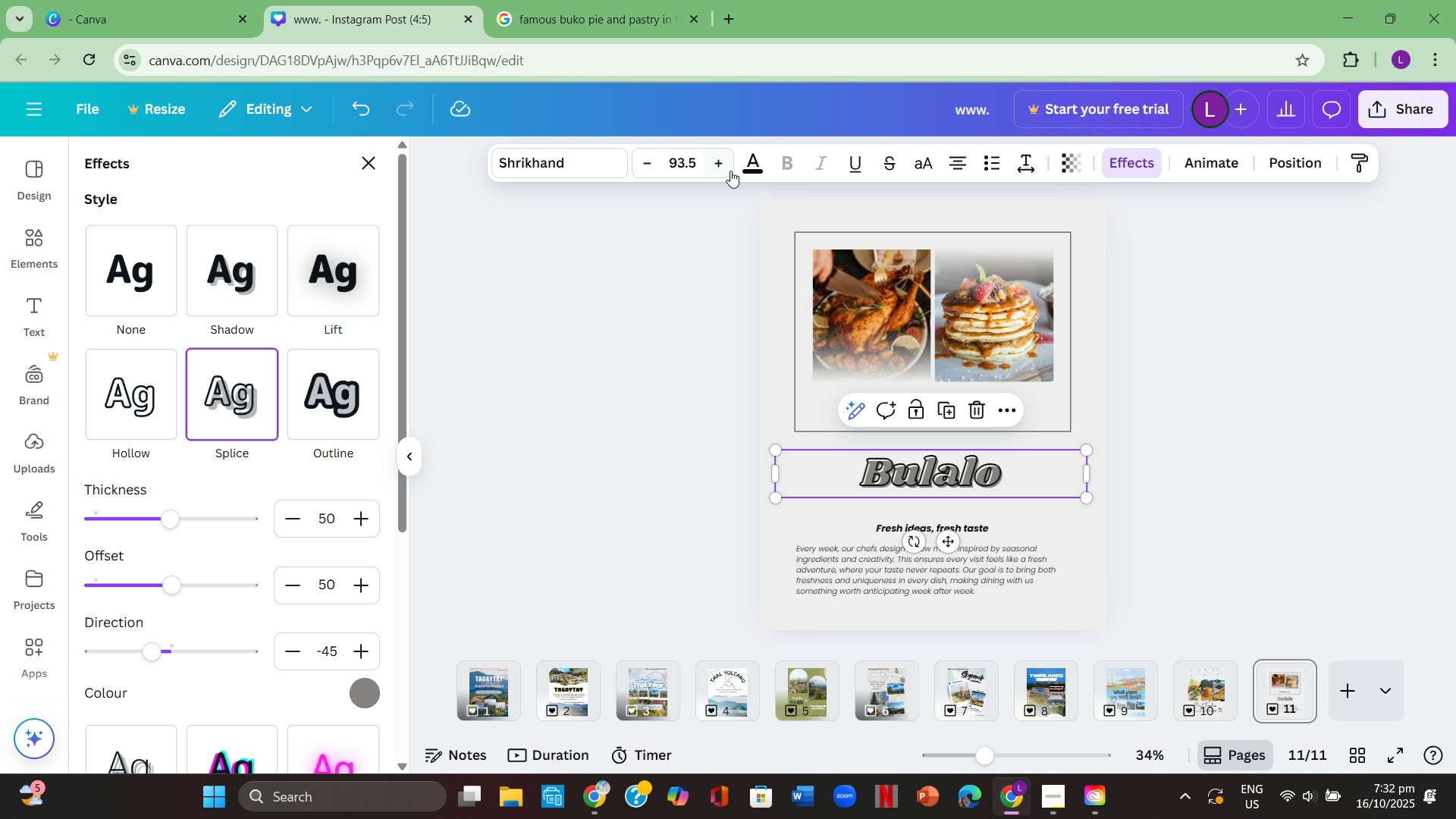 
left_click([728, 163])
 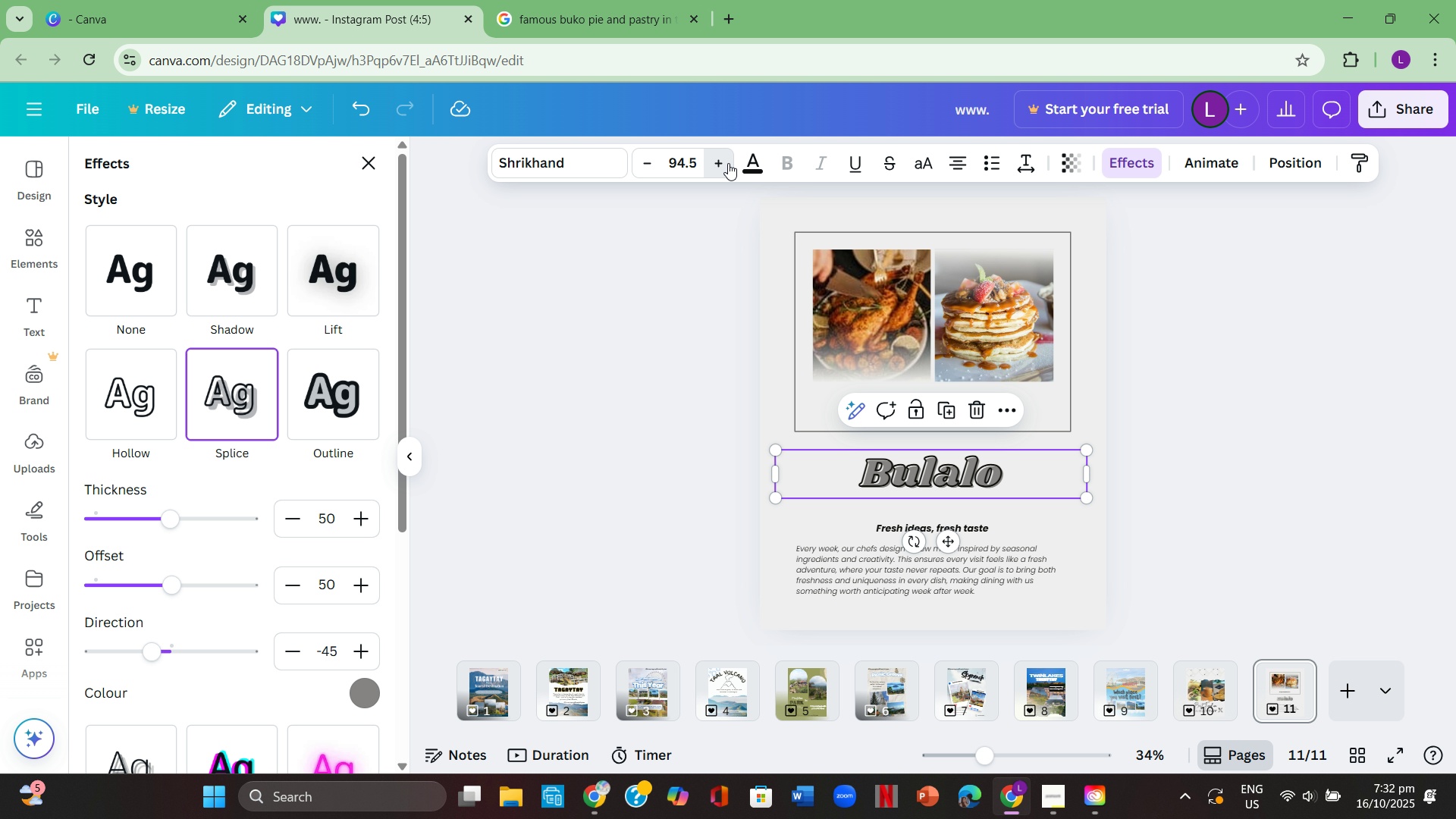 
left_click([728, 163])
 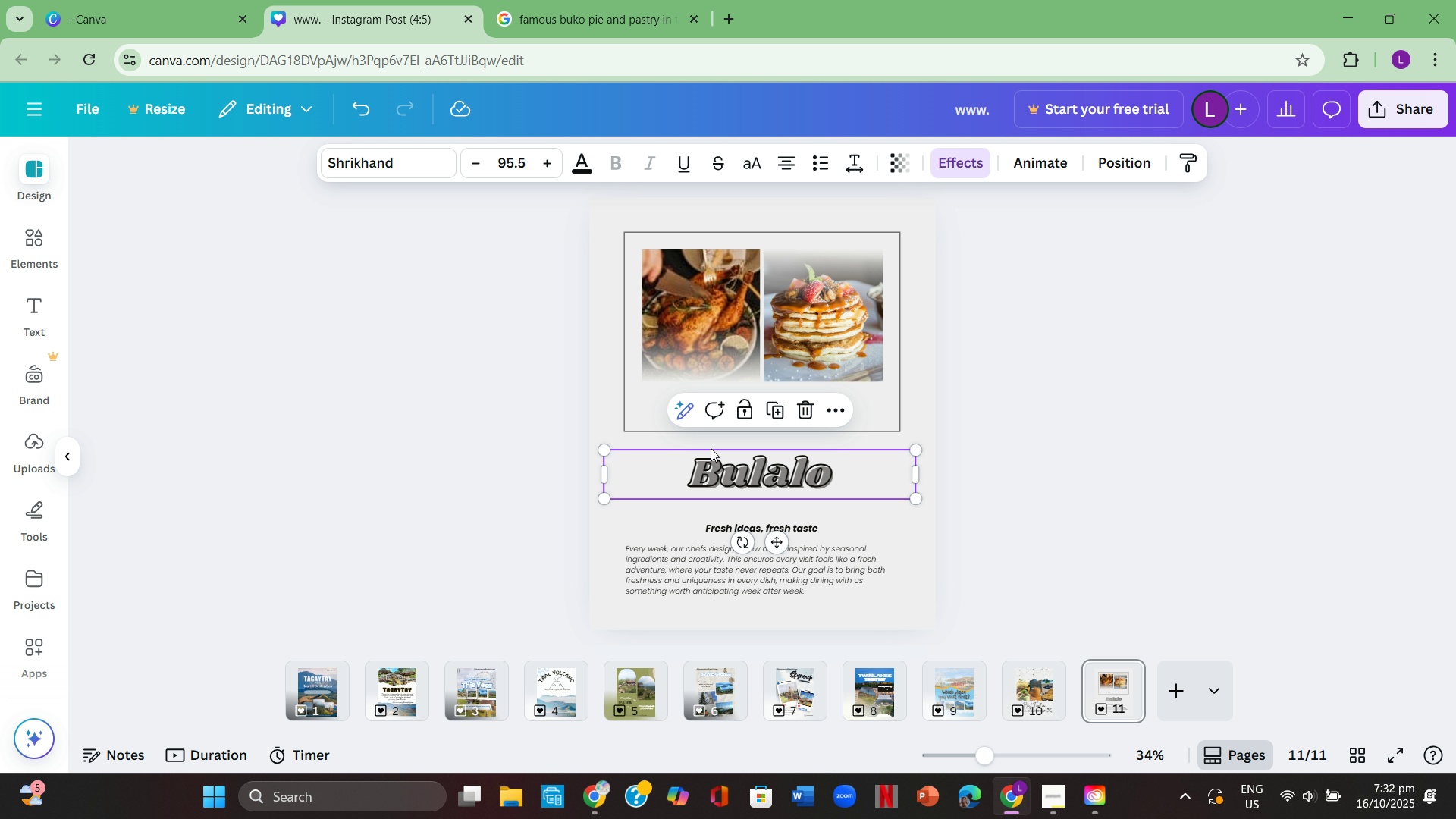 
double_click([711, 448])
 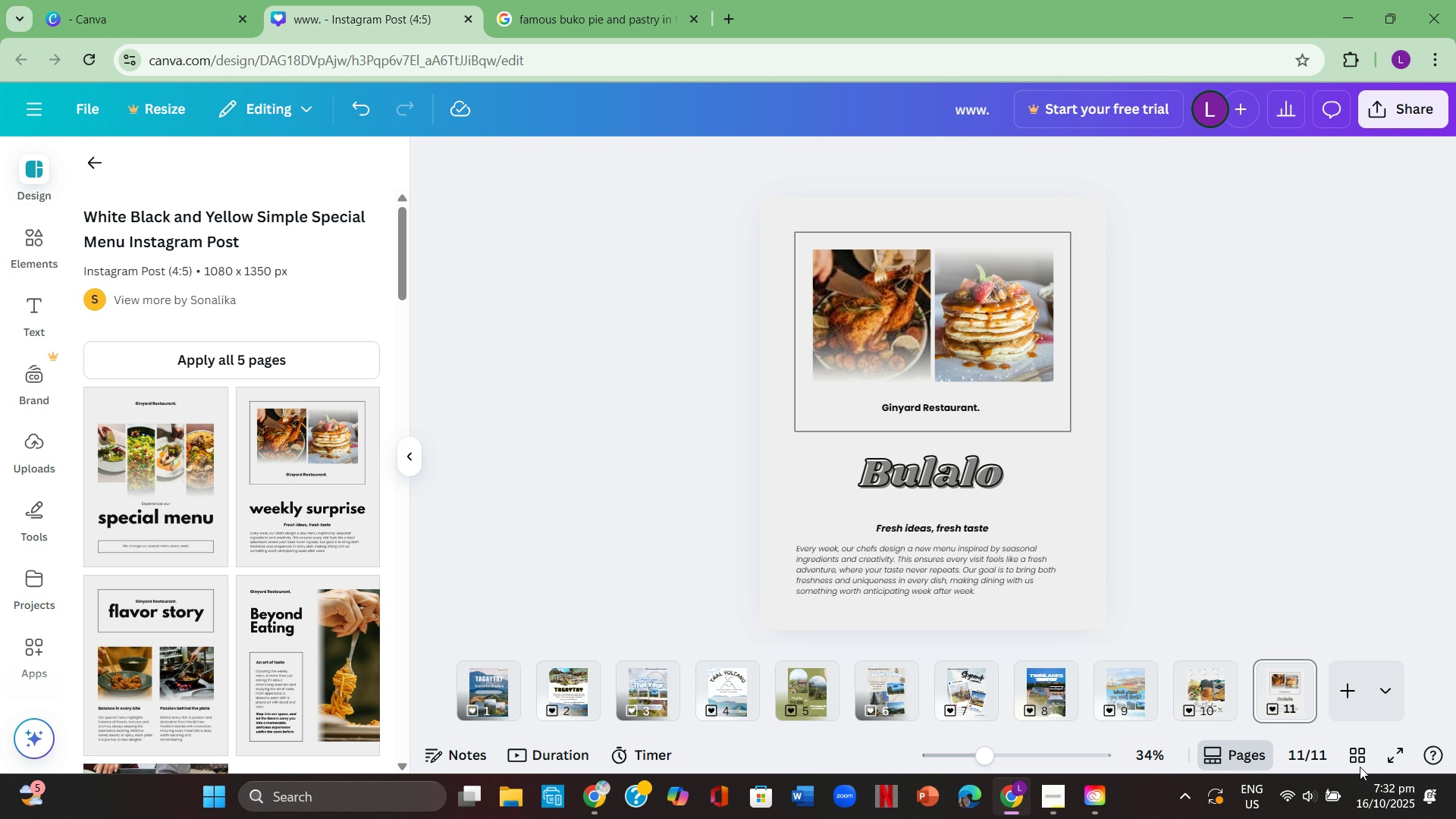 
left_click([1385, 756])
 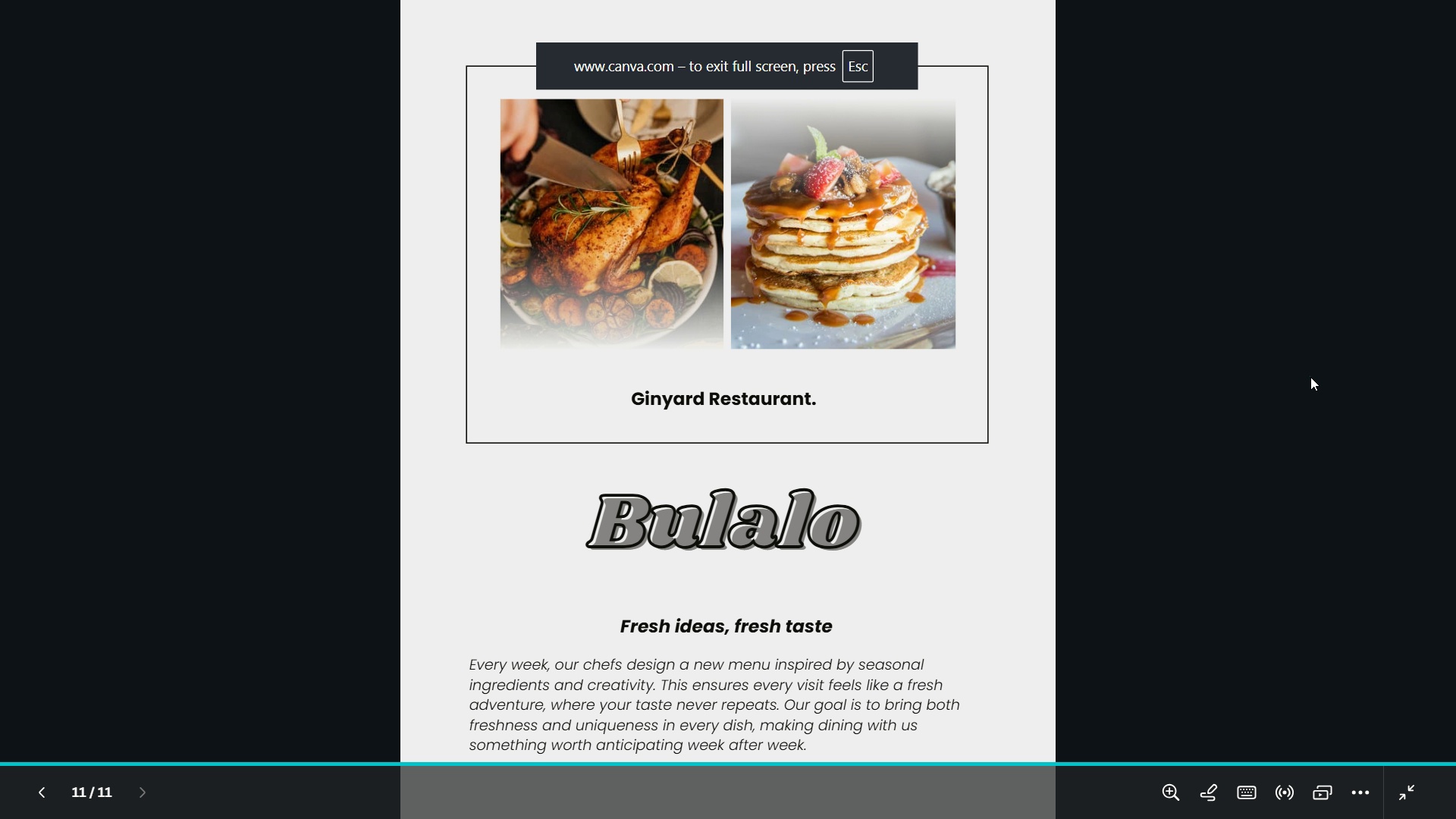 
key(Escape)
 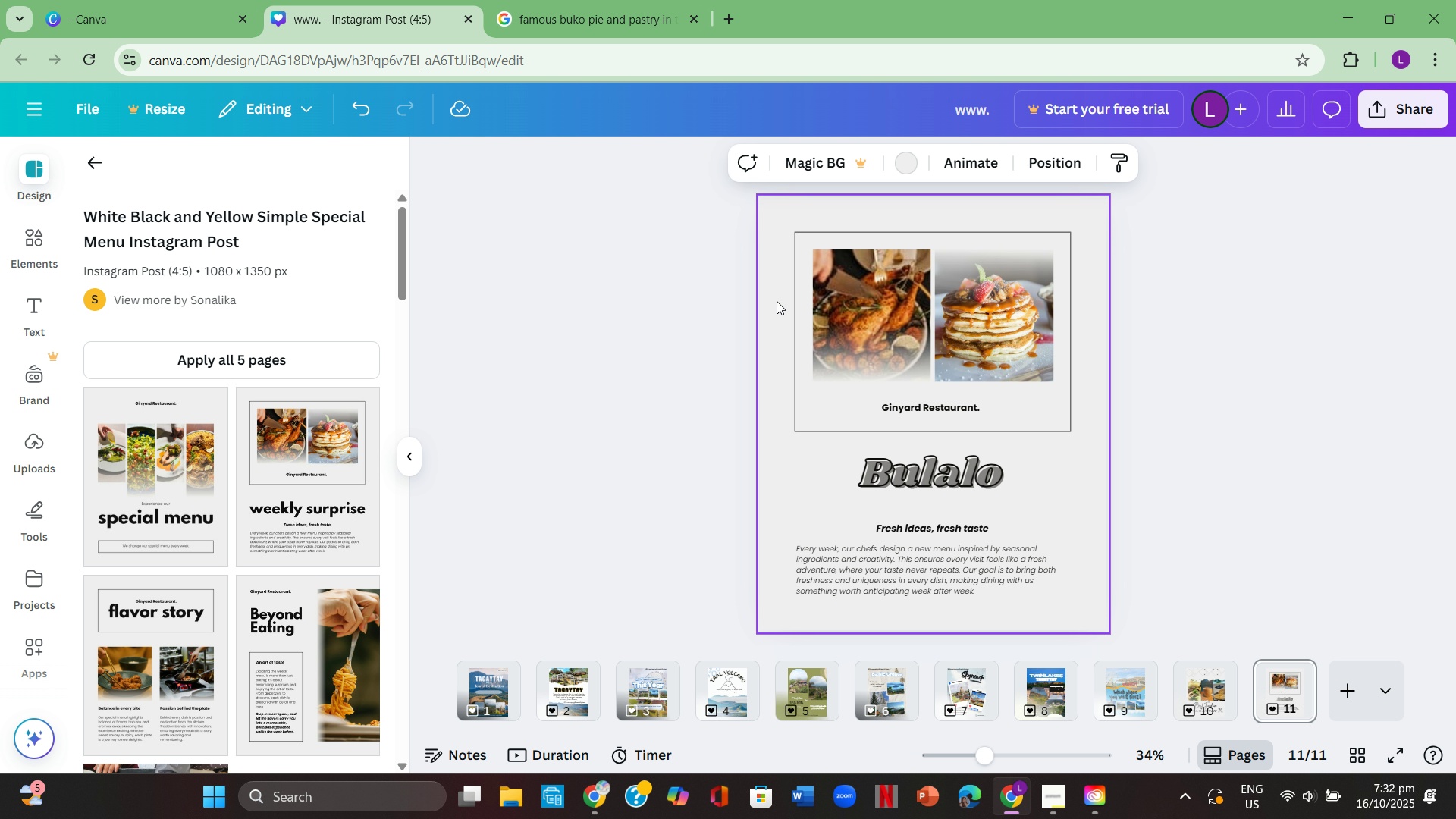 
left_click([889, 330])
 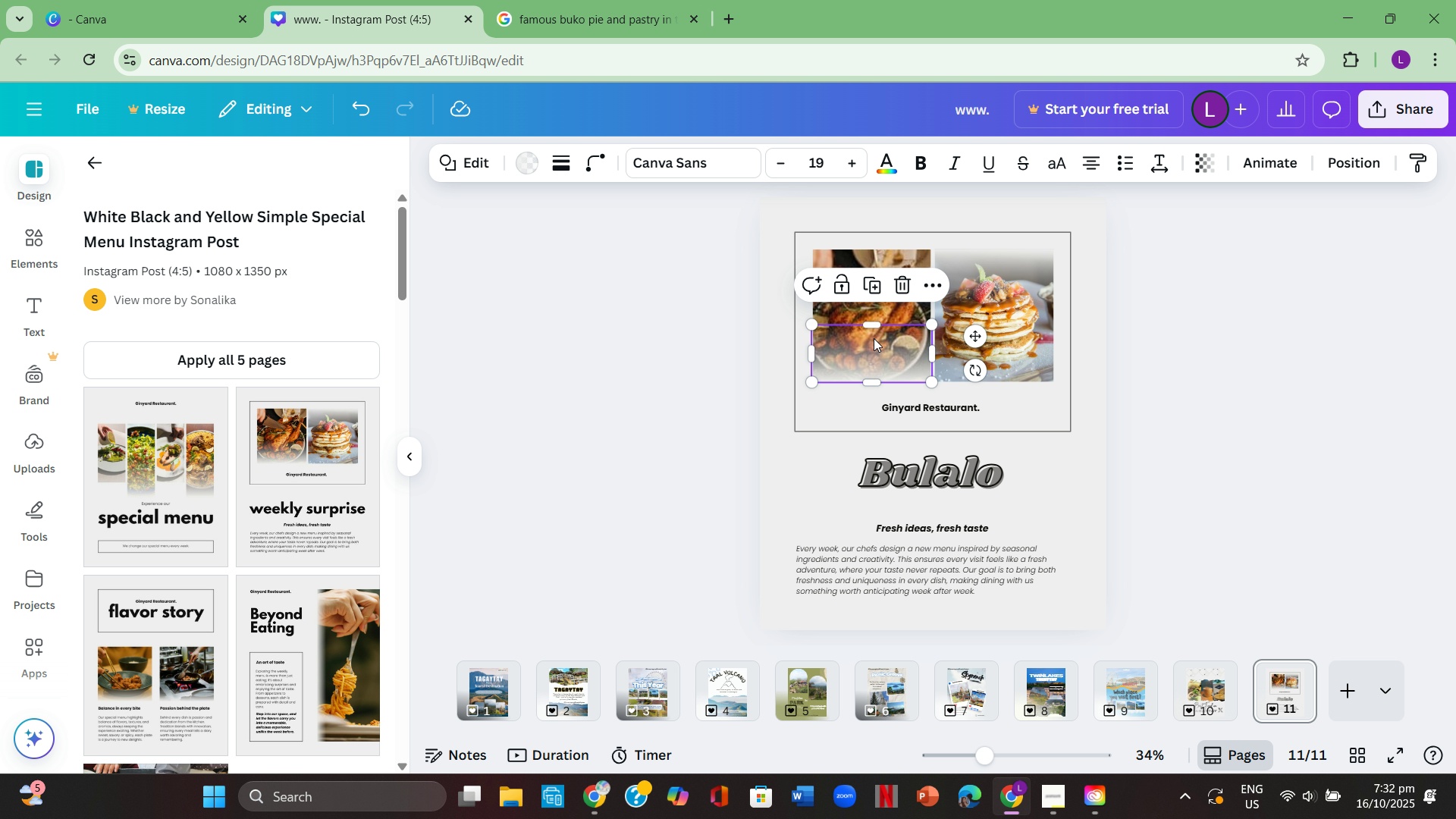 
key(Backspace)
 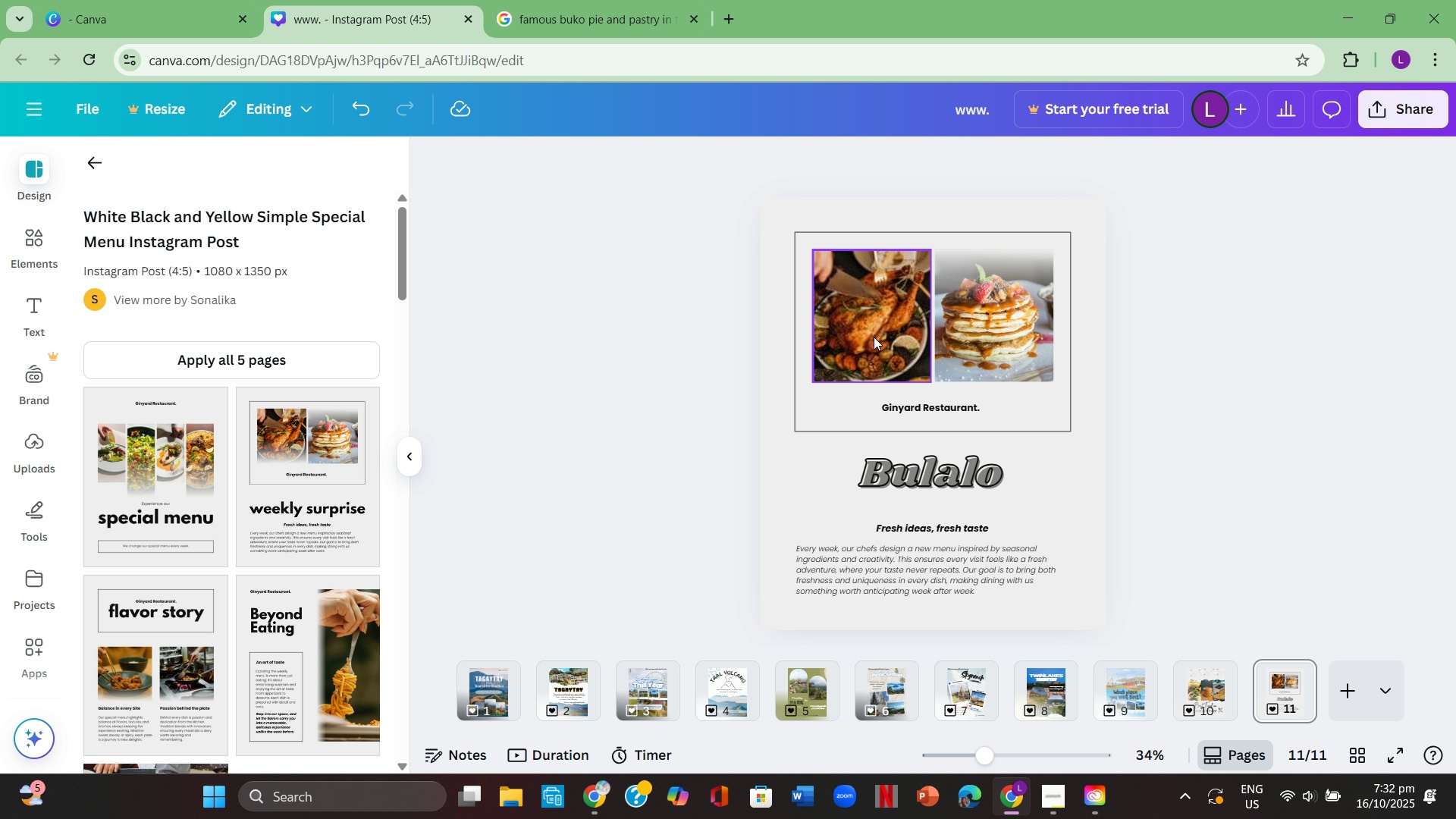 
mouse_move([897, 312])
 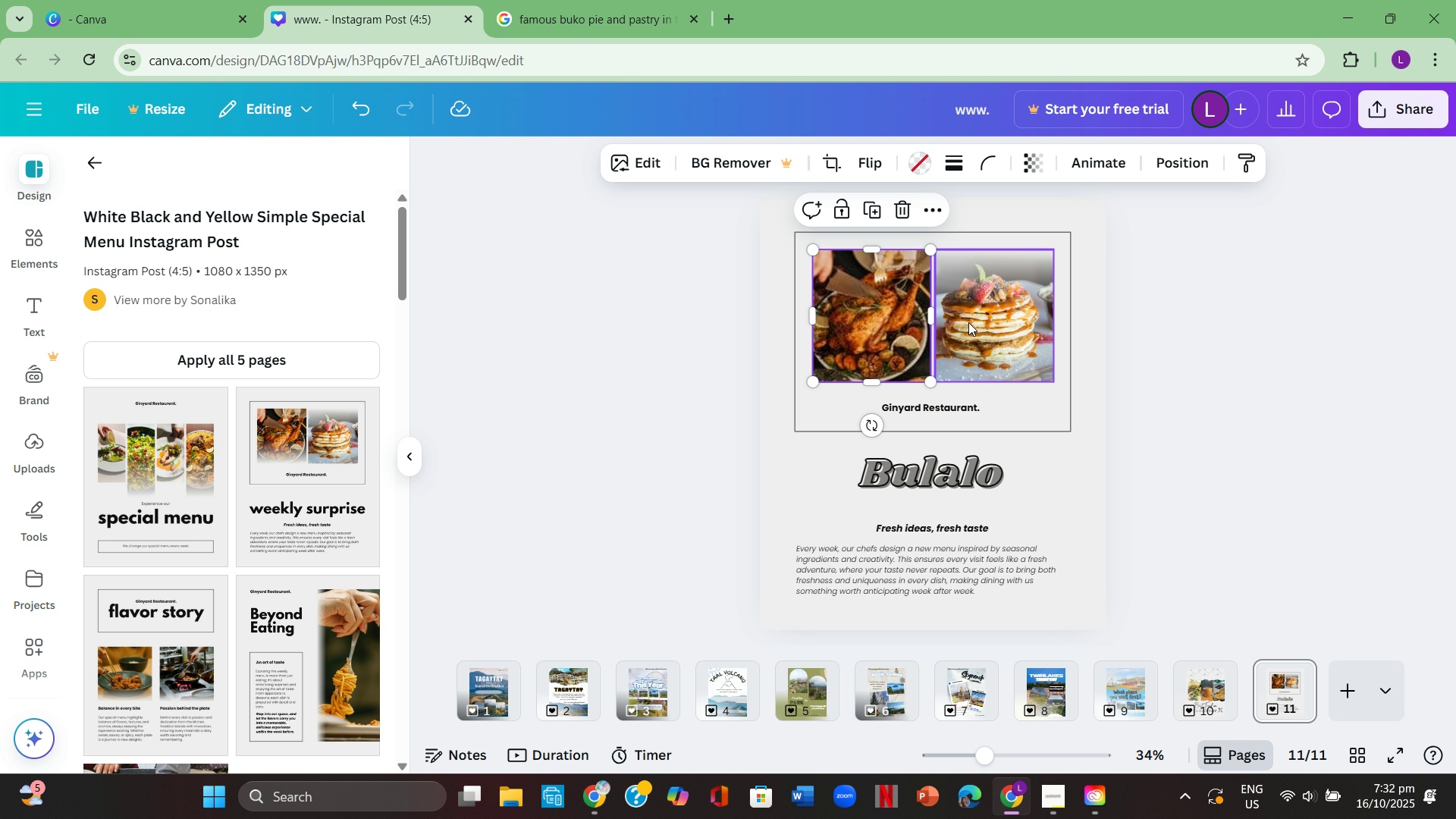 
left_click([968, 322])
 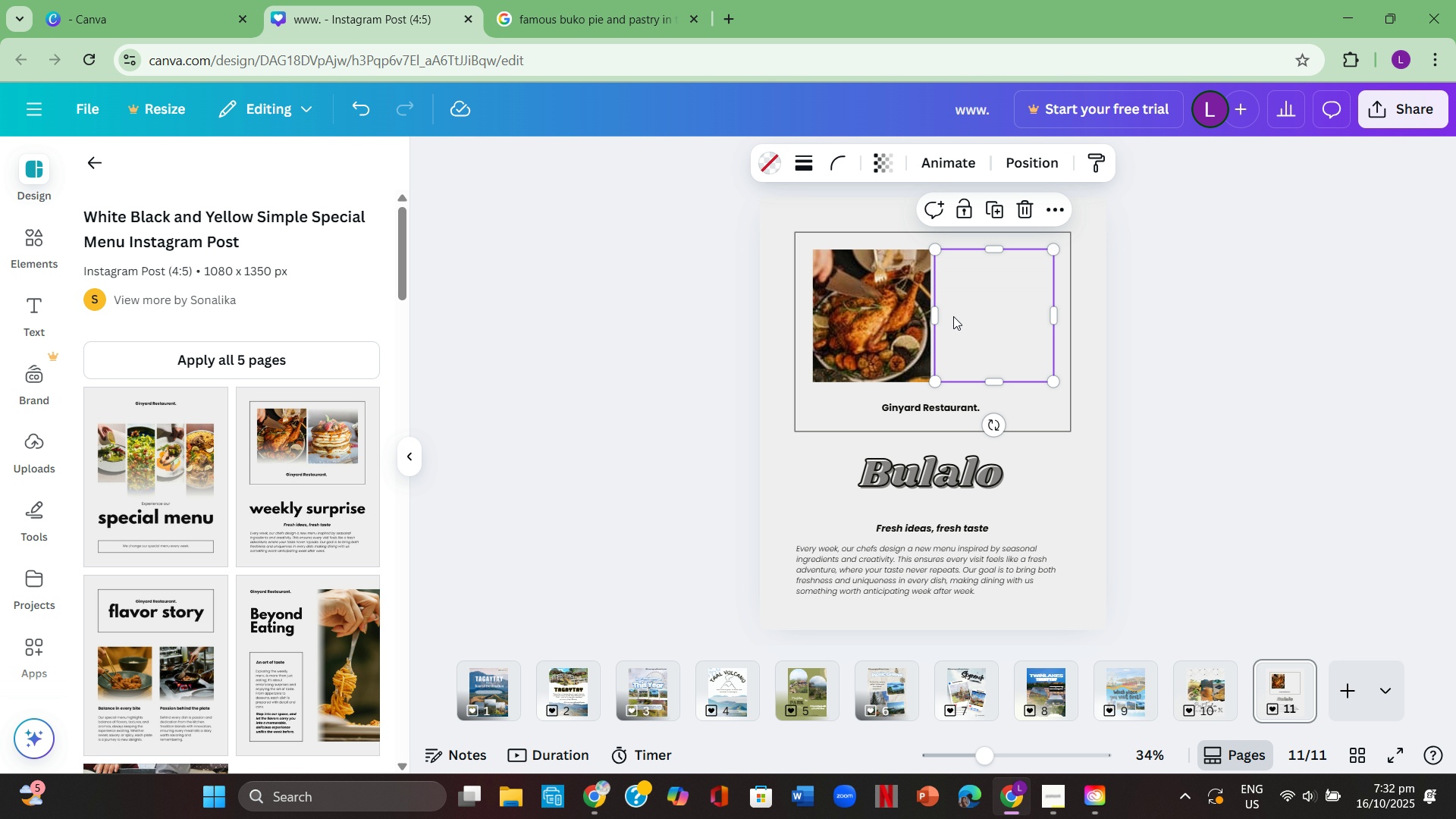 
key(Backspace)
 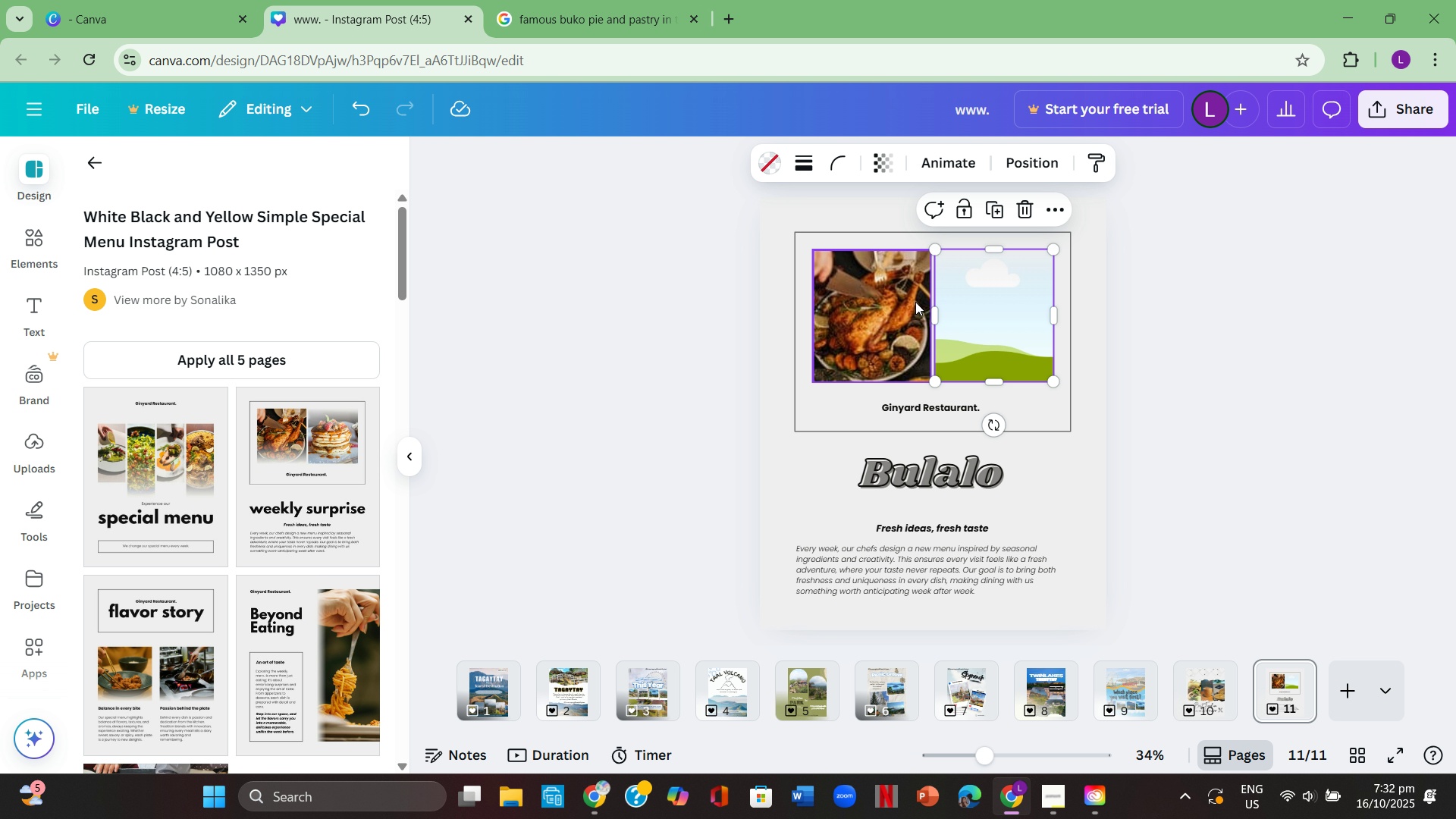 
left_click([884, 300])
 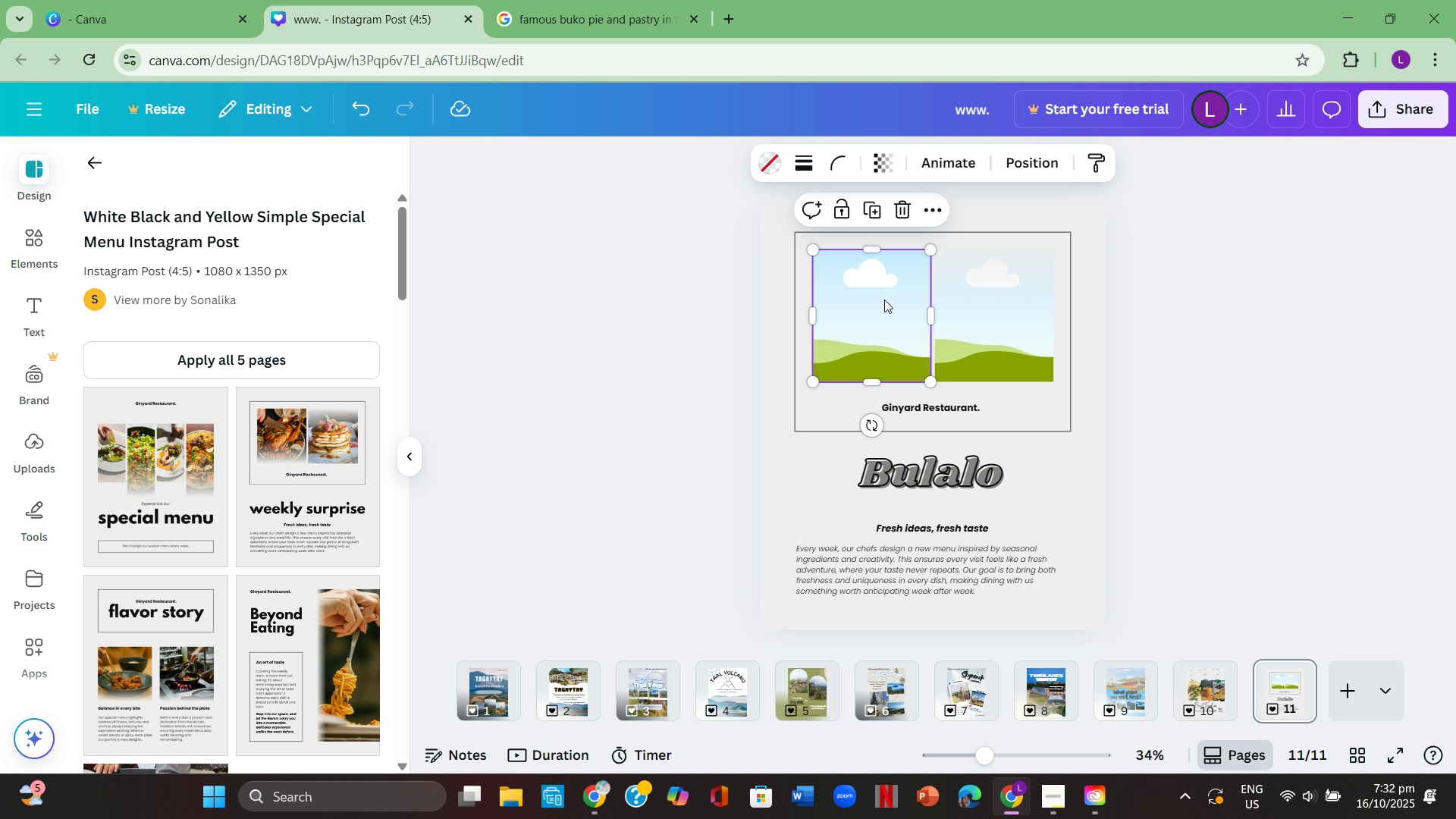 
key(Backspace)
 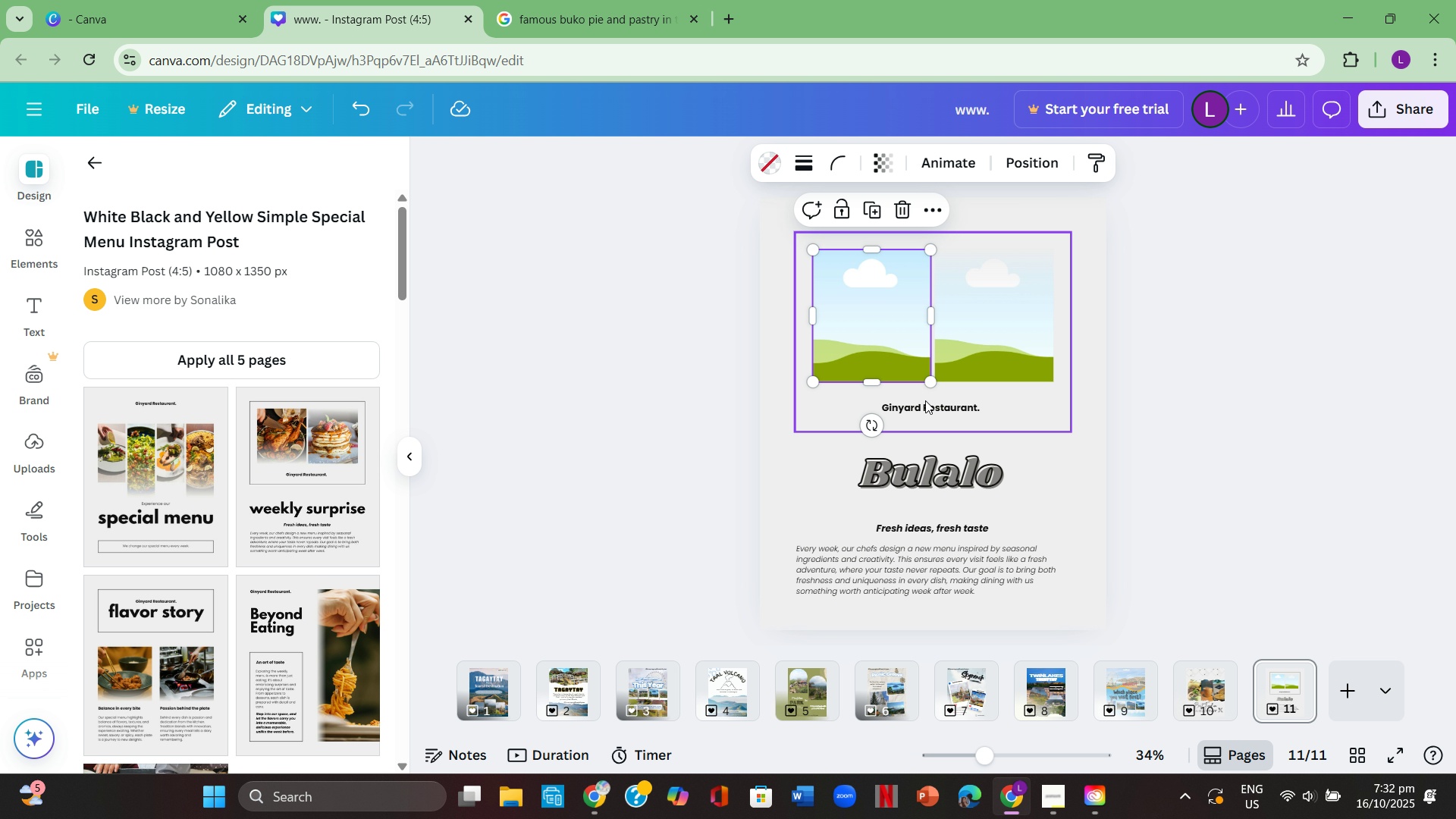 
left_click([927, 403])
 